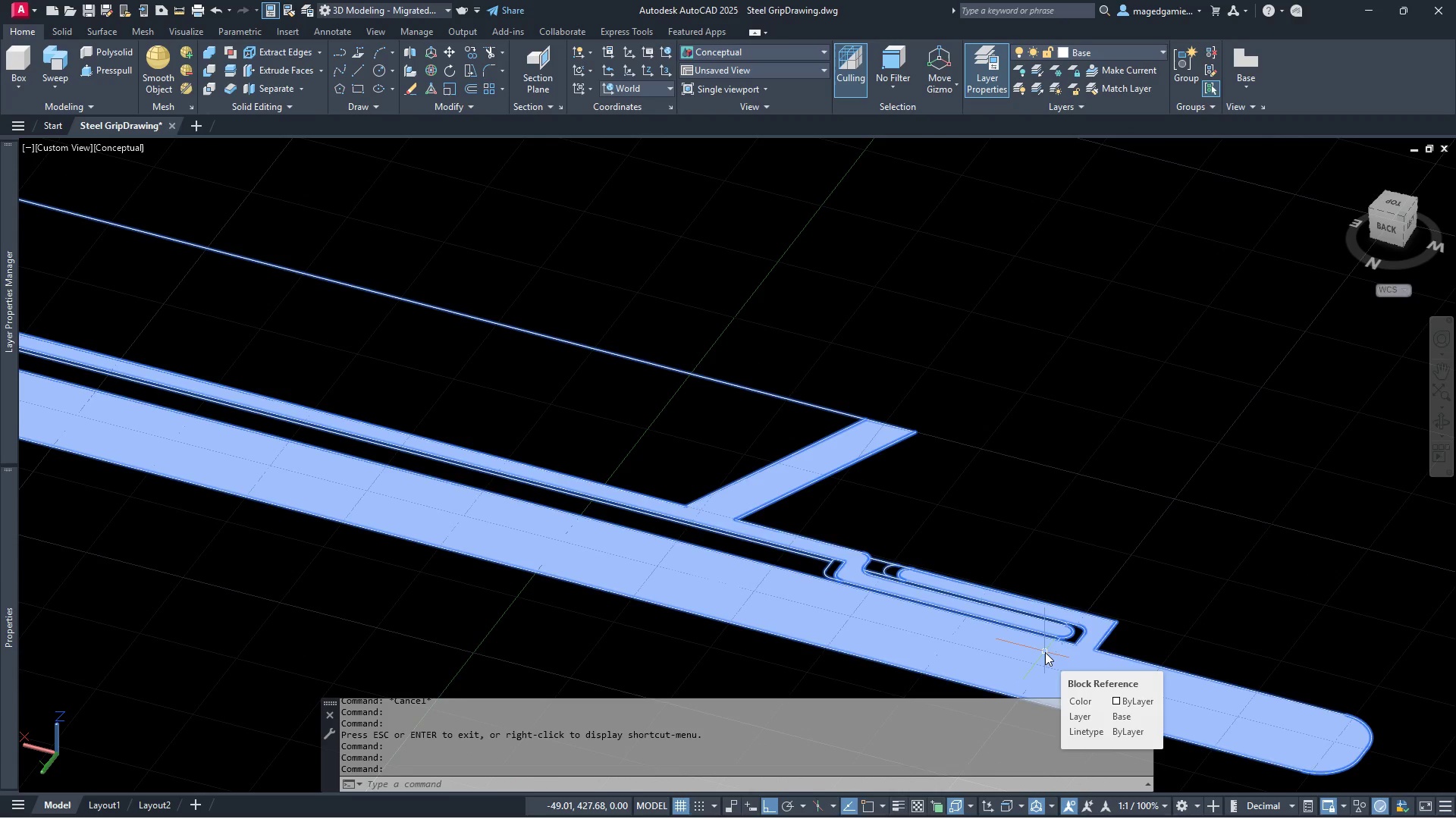 
wait(9.07)
 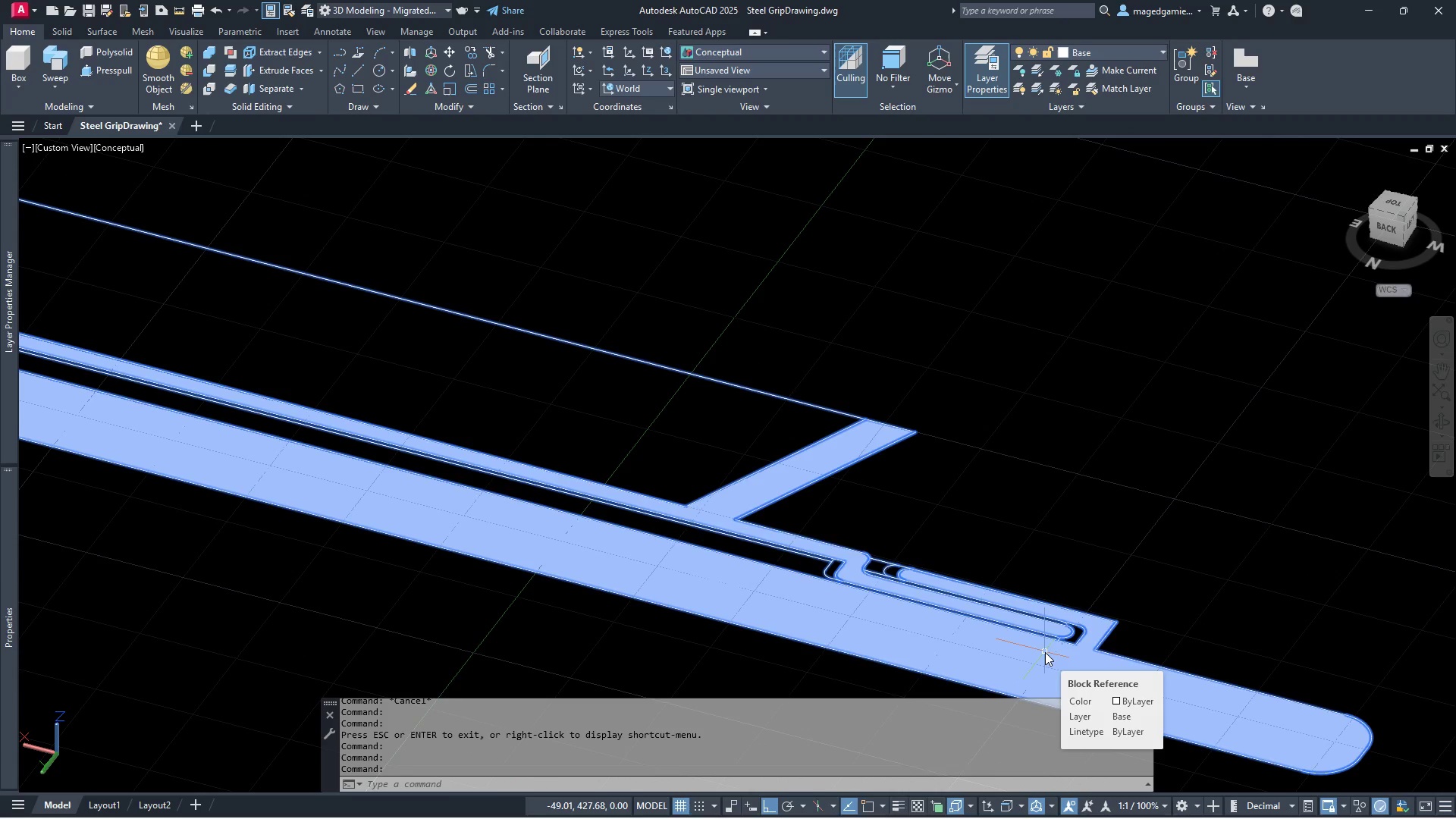 
mouse_move([1124, 681])
 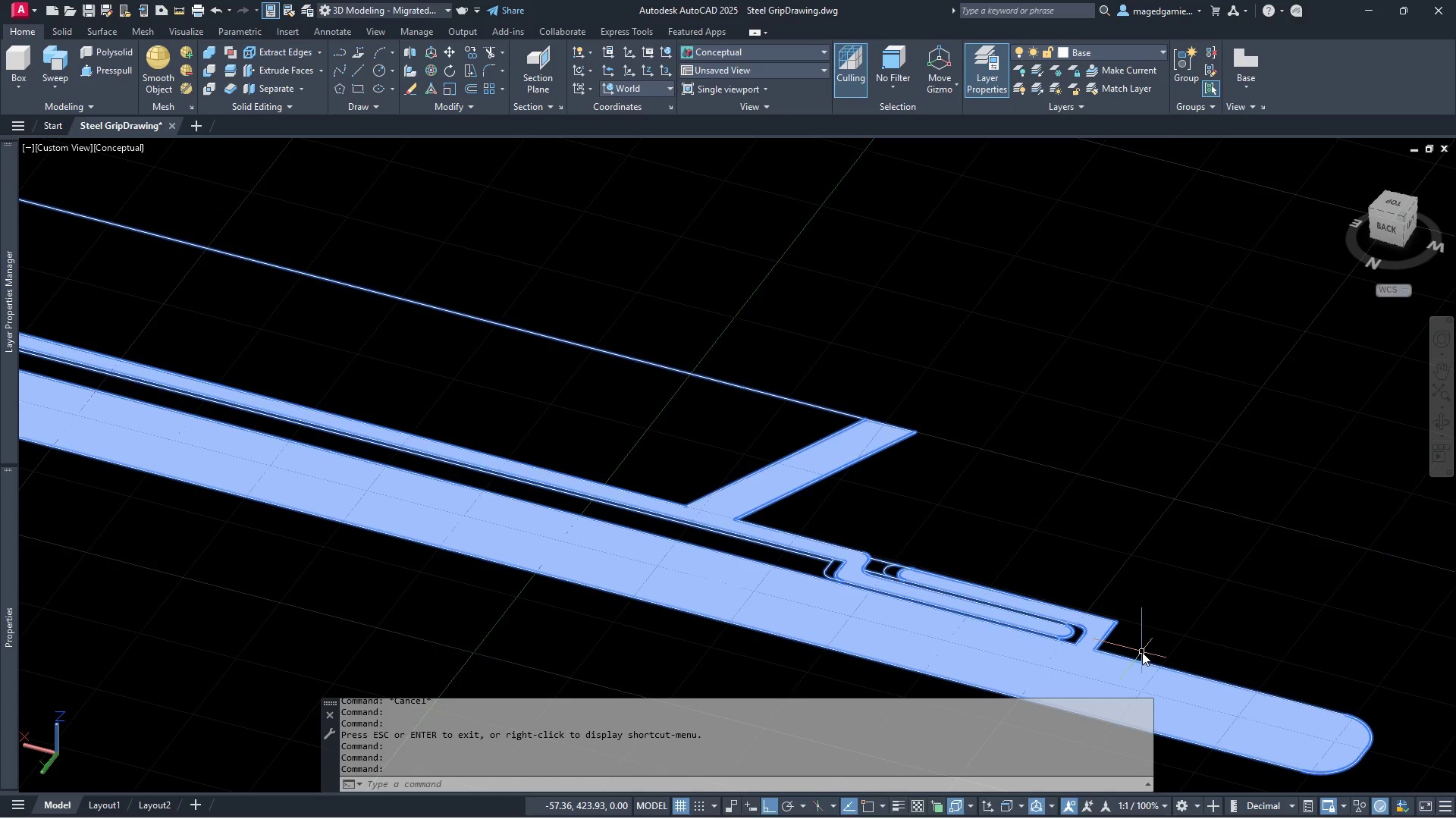 
scroll: coordinate [1142, 652], scroll_direction: down, amount: 5.0
 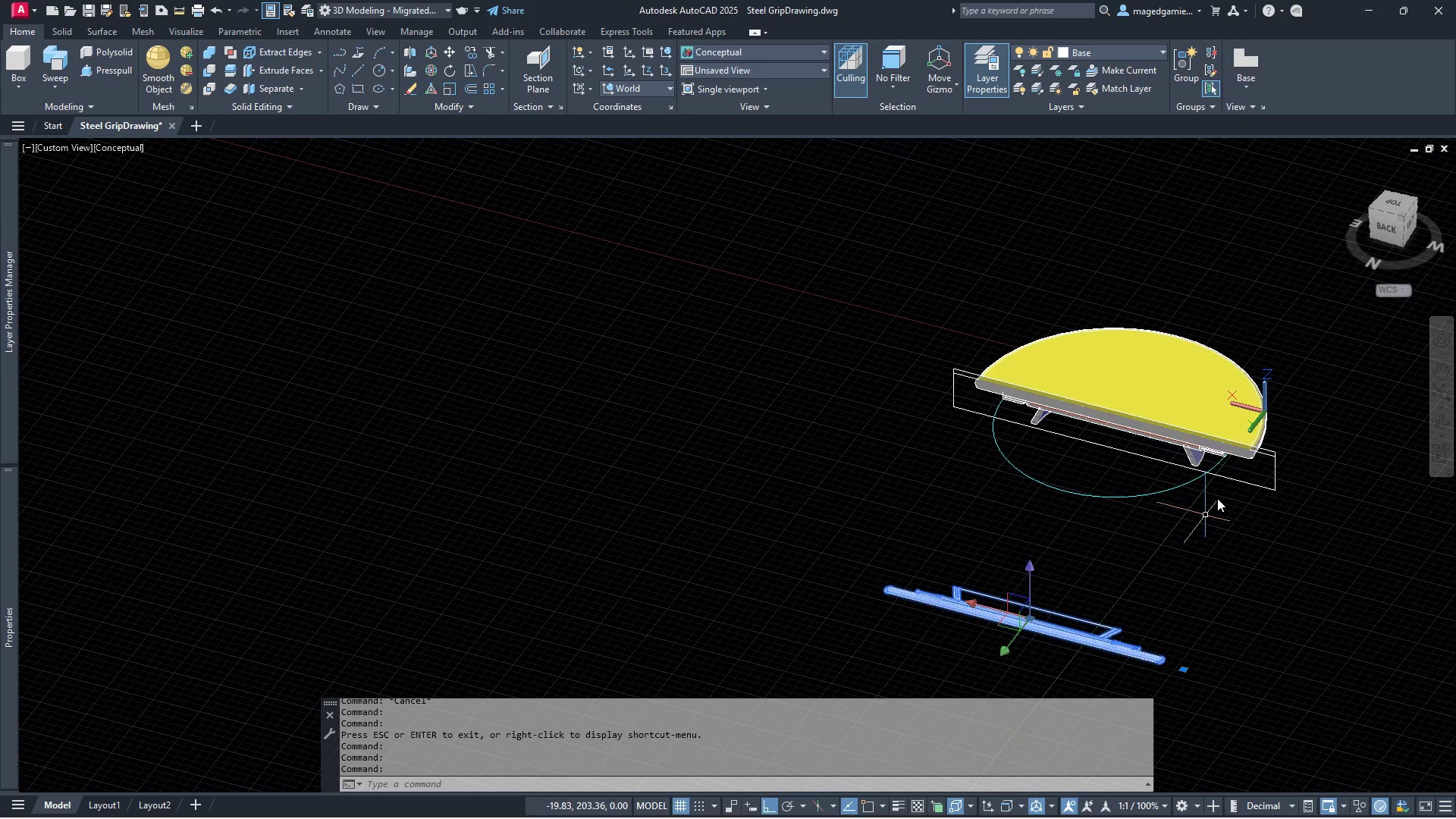 
scroll: coordinate [1241, 461], scroll_direction: up, amount: 4.0
 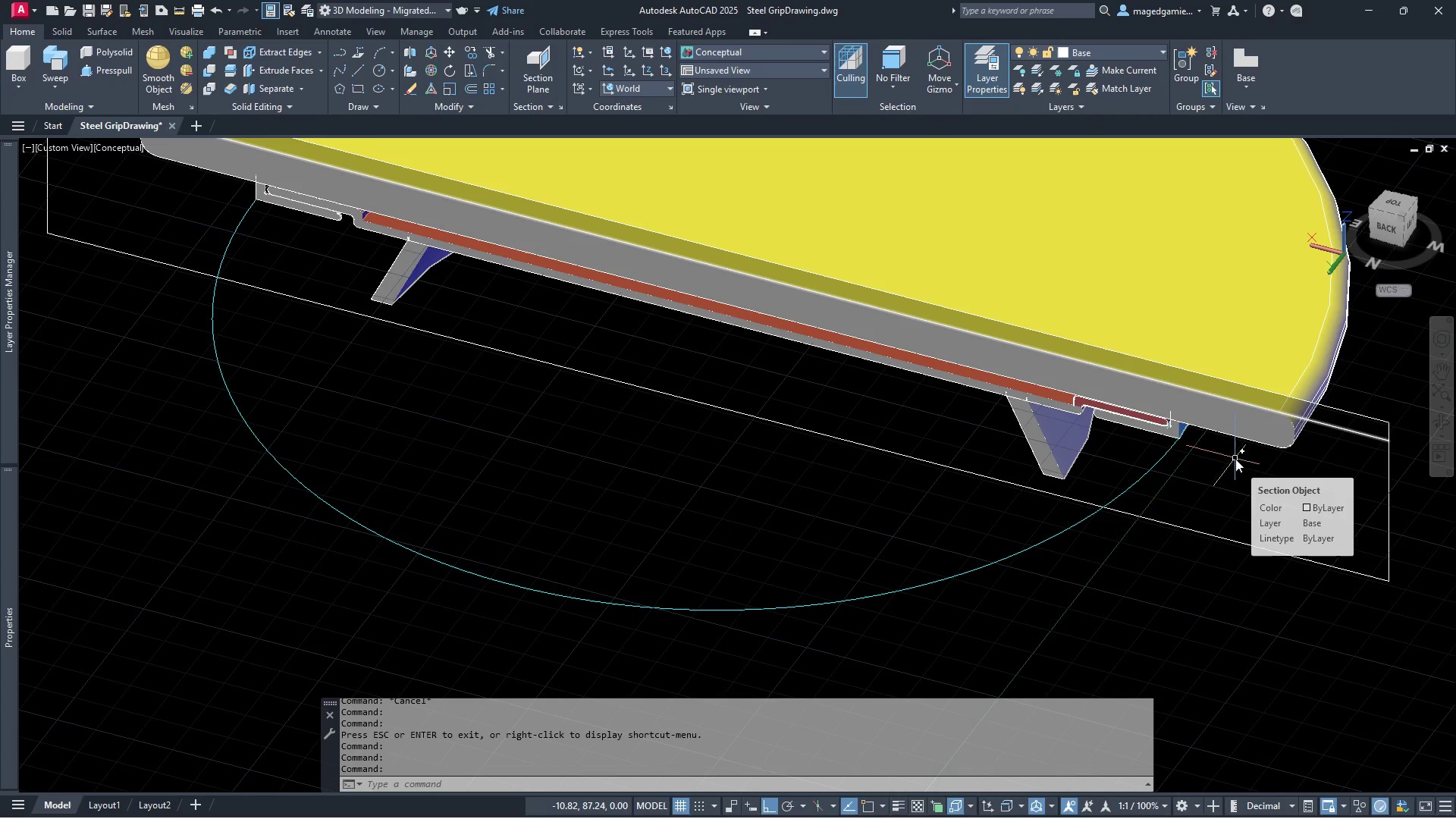 
scroll: coordinate [1235, 459], scroll_direction: down, amount: 3.0
 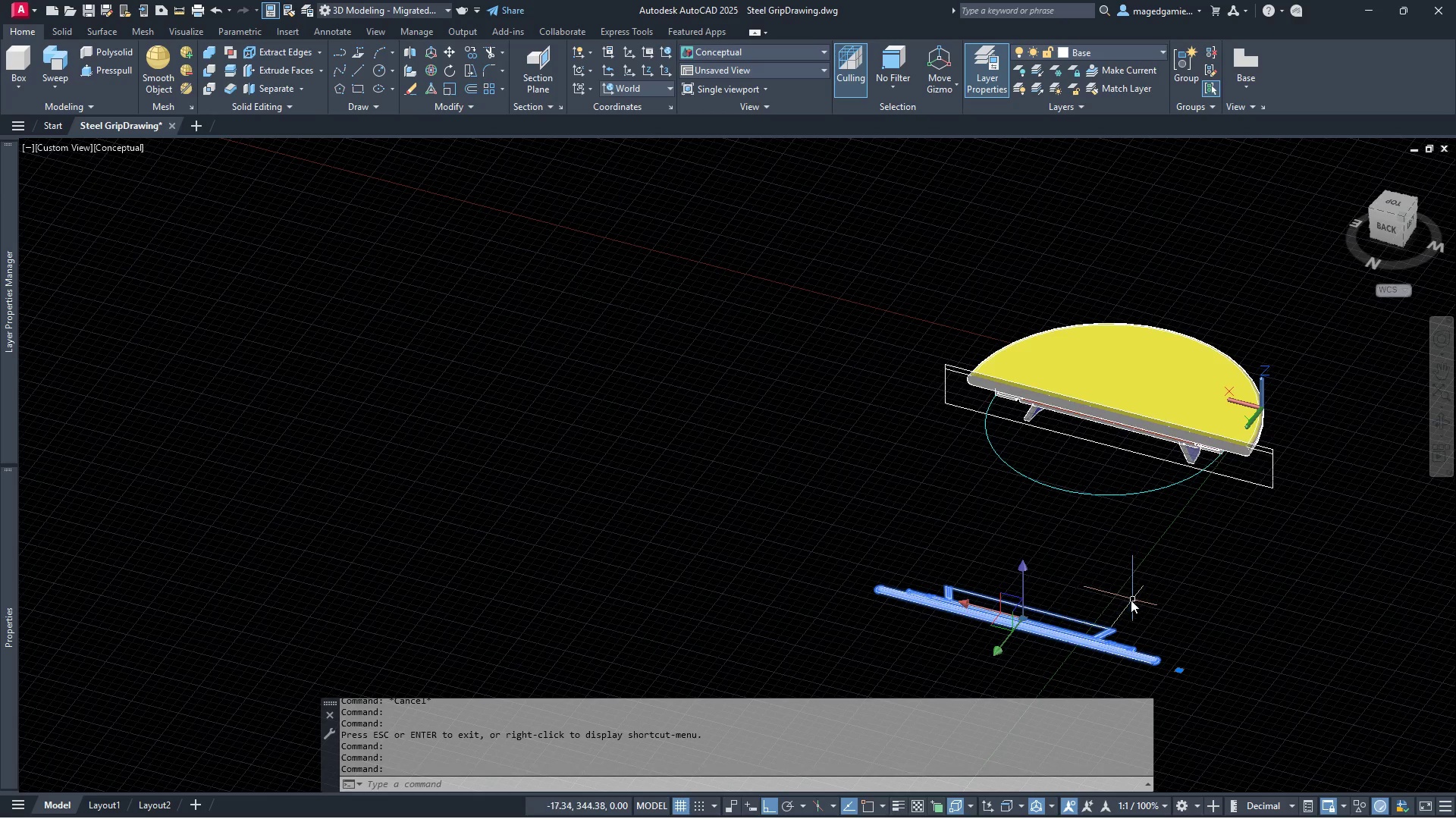 
scroll: coordinate [1109, 657], scroll_direction: up, amount: 4.0
 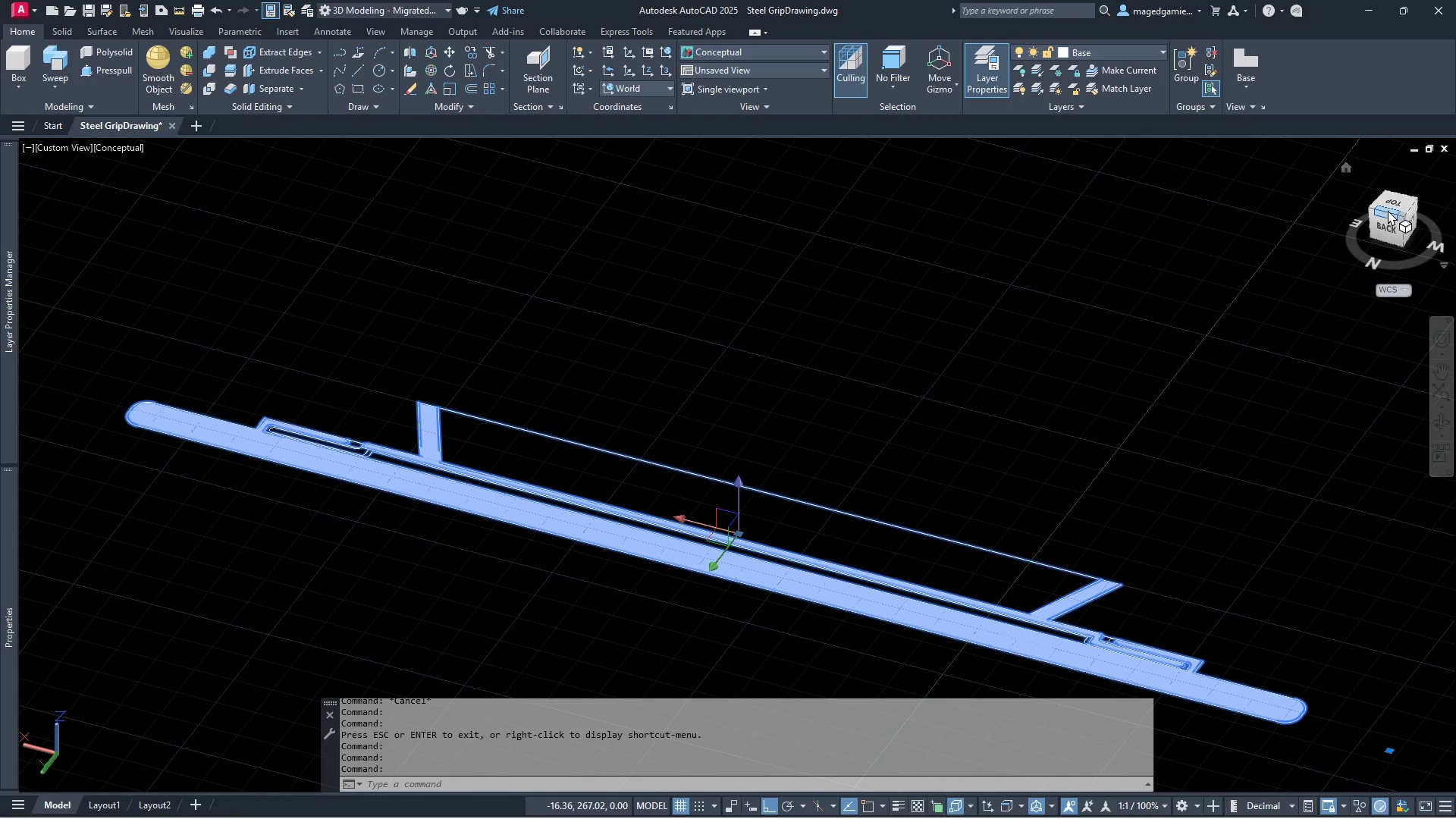 
left_click([1402, 202])
 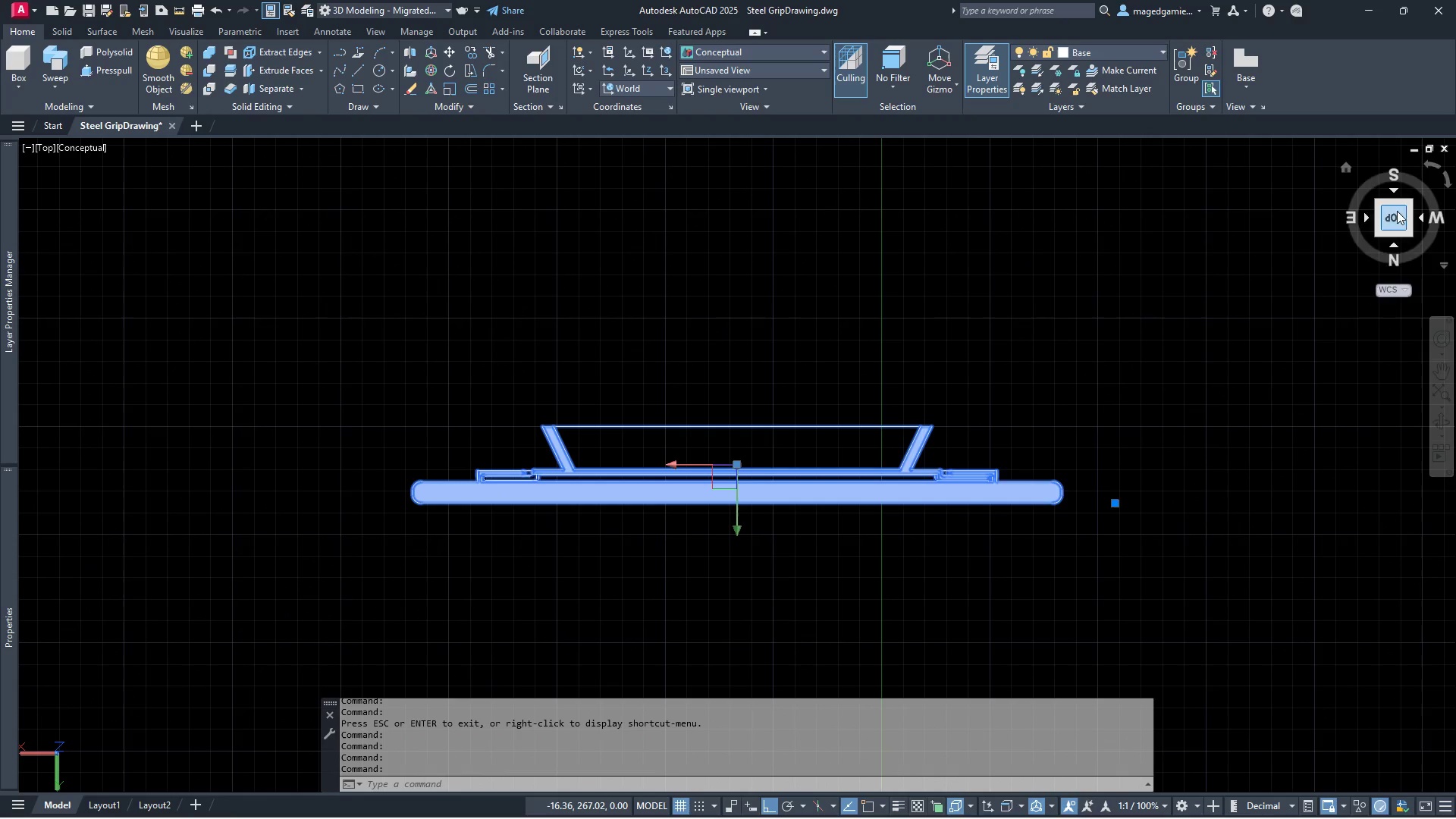 
scroll: coordinate [1188, 416], scroll_direction: down, amount: 3.0
 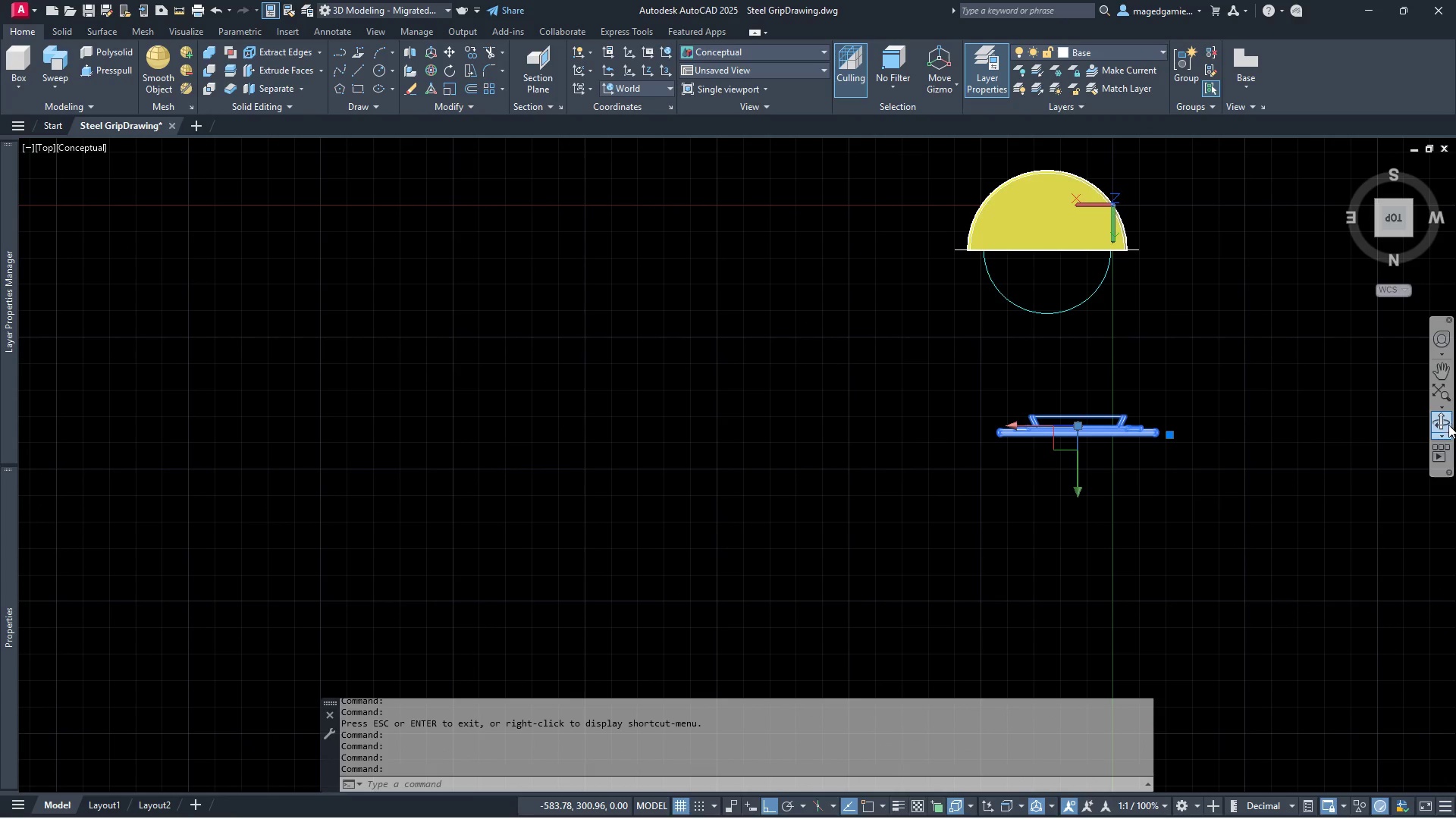 
left_click([1439, 416])
 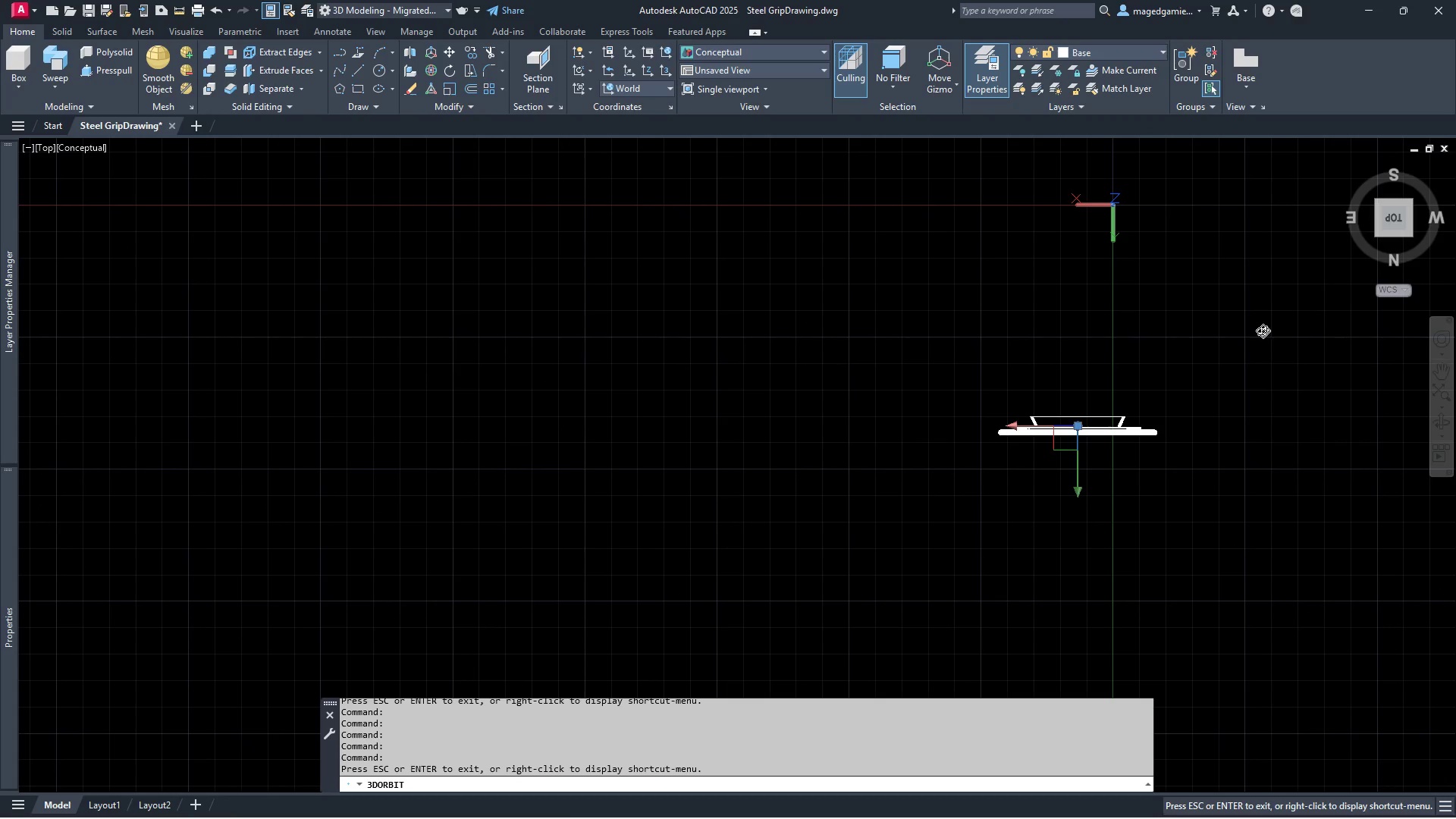 
left_click_drag(start_coordinate=[1186, 333], to_coordinate=[1103, 193])
 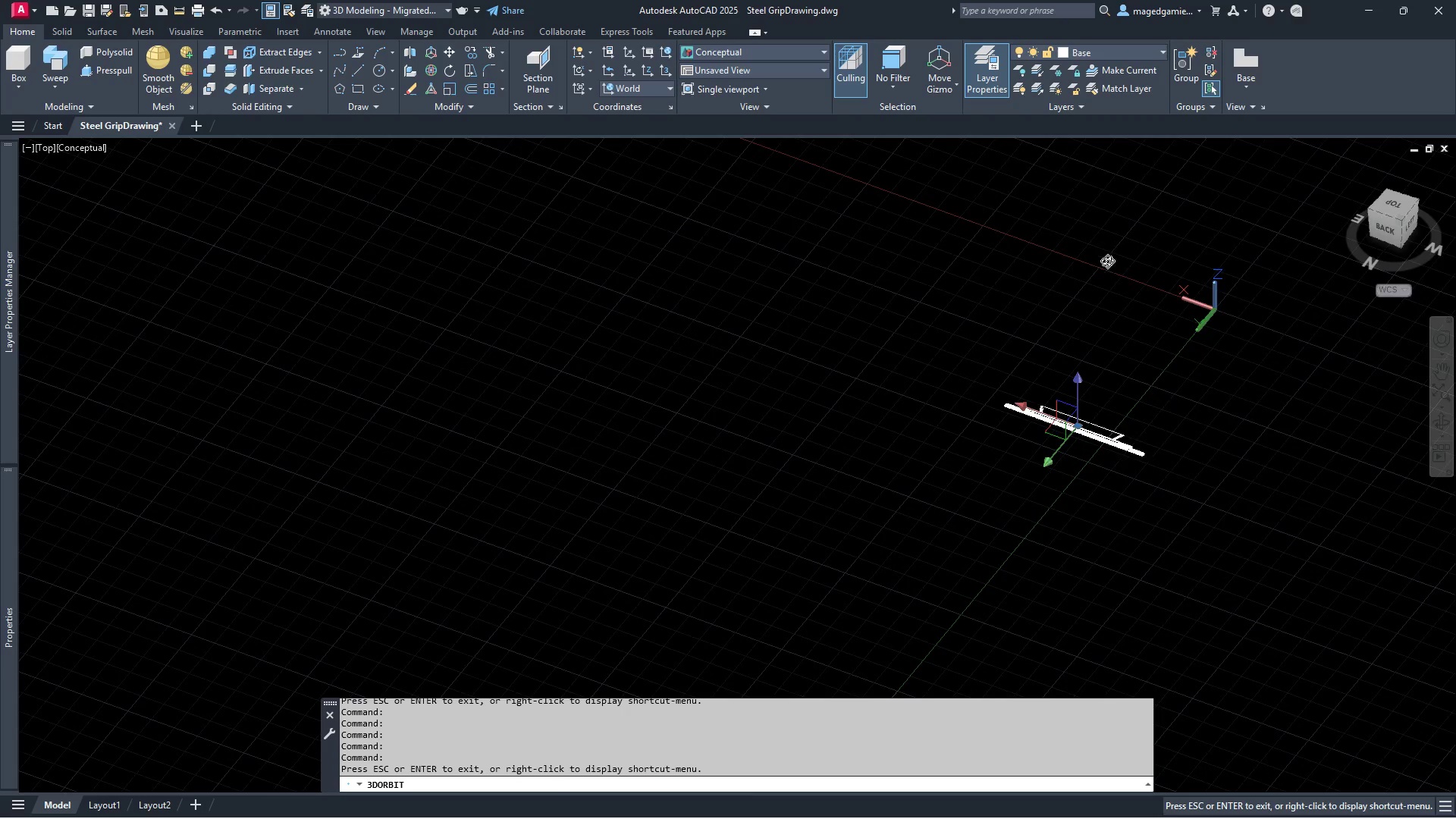 
right_click([1107, 262])
 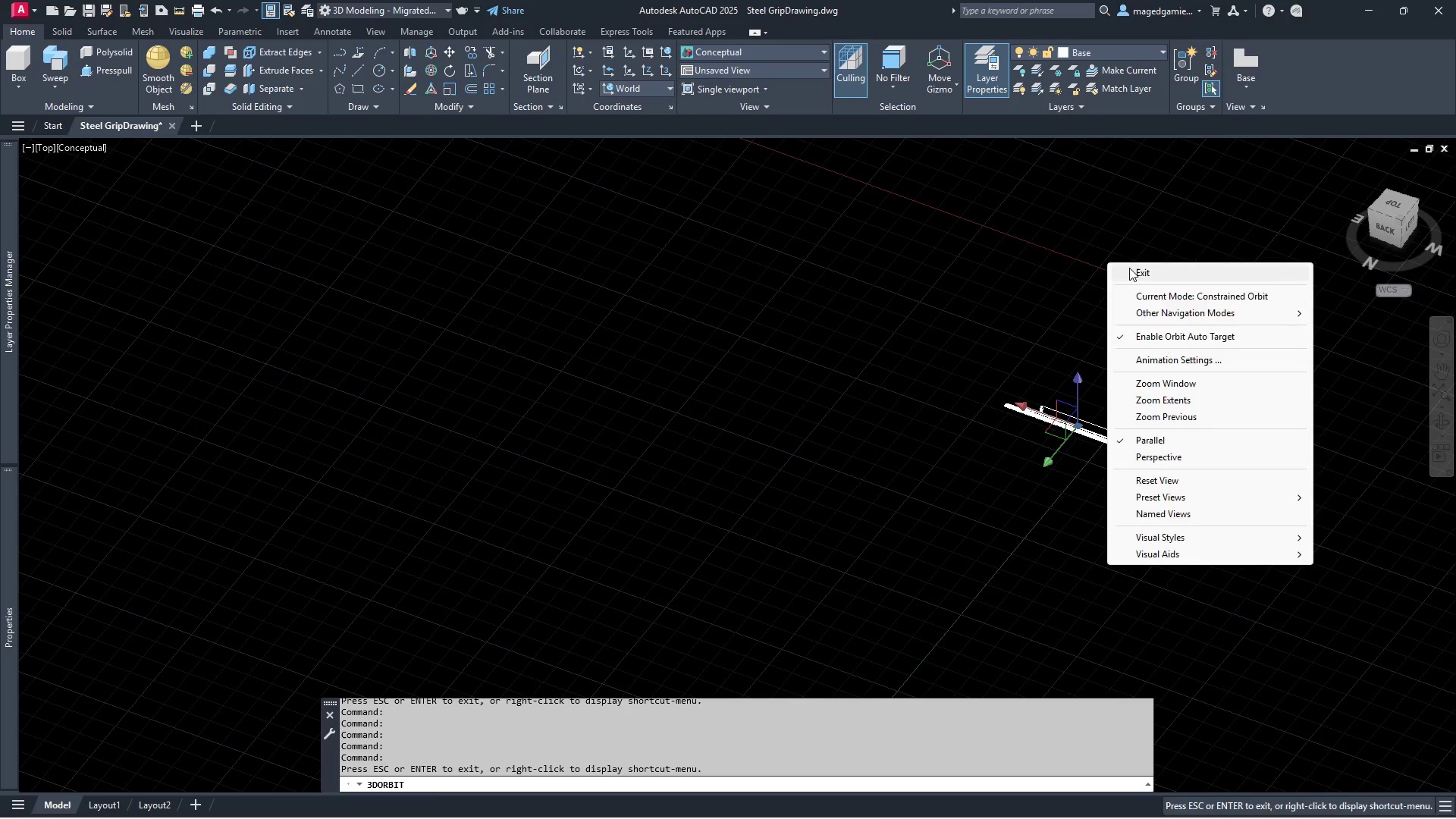 
left_click([1129, 268])
 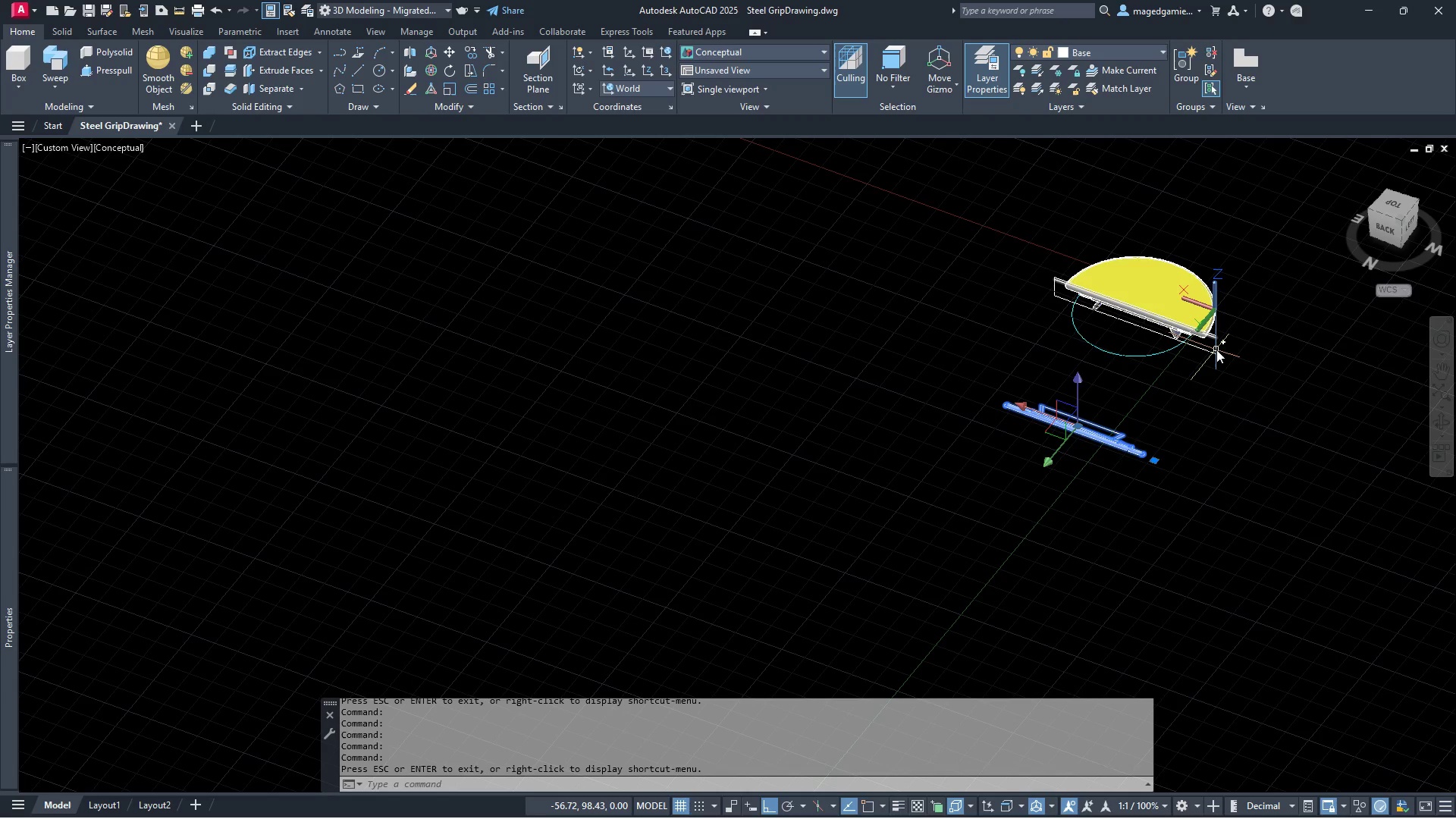 
left_click([1216, 350])
 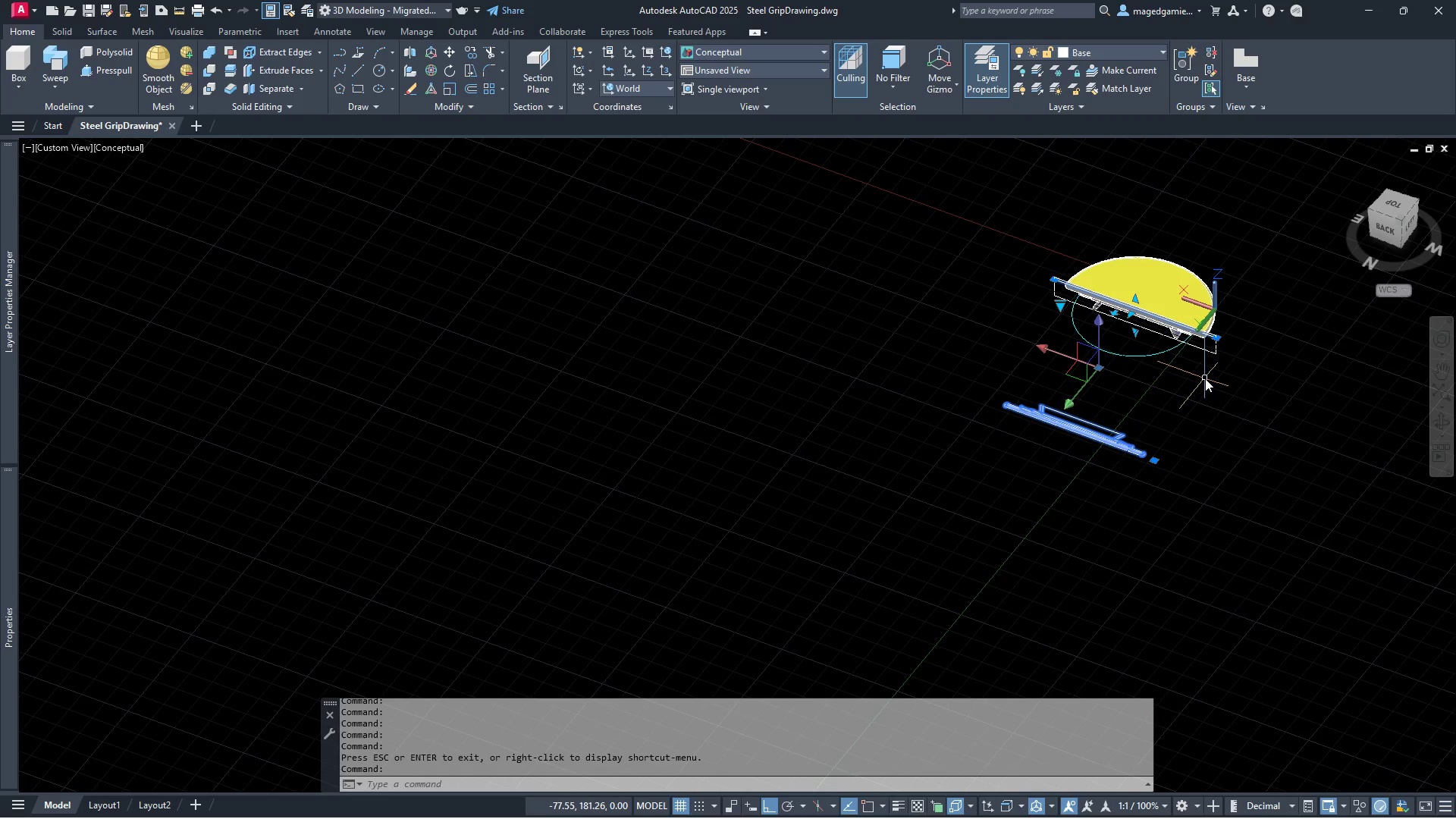 
key(Escape)
 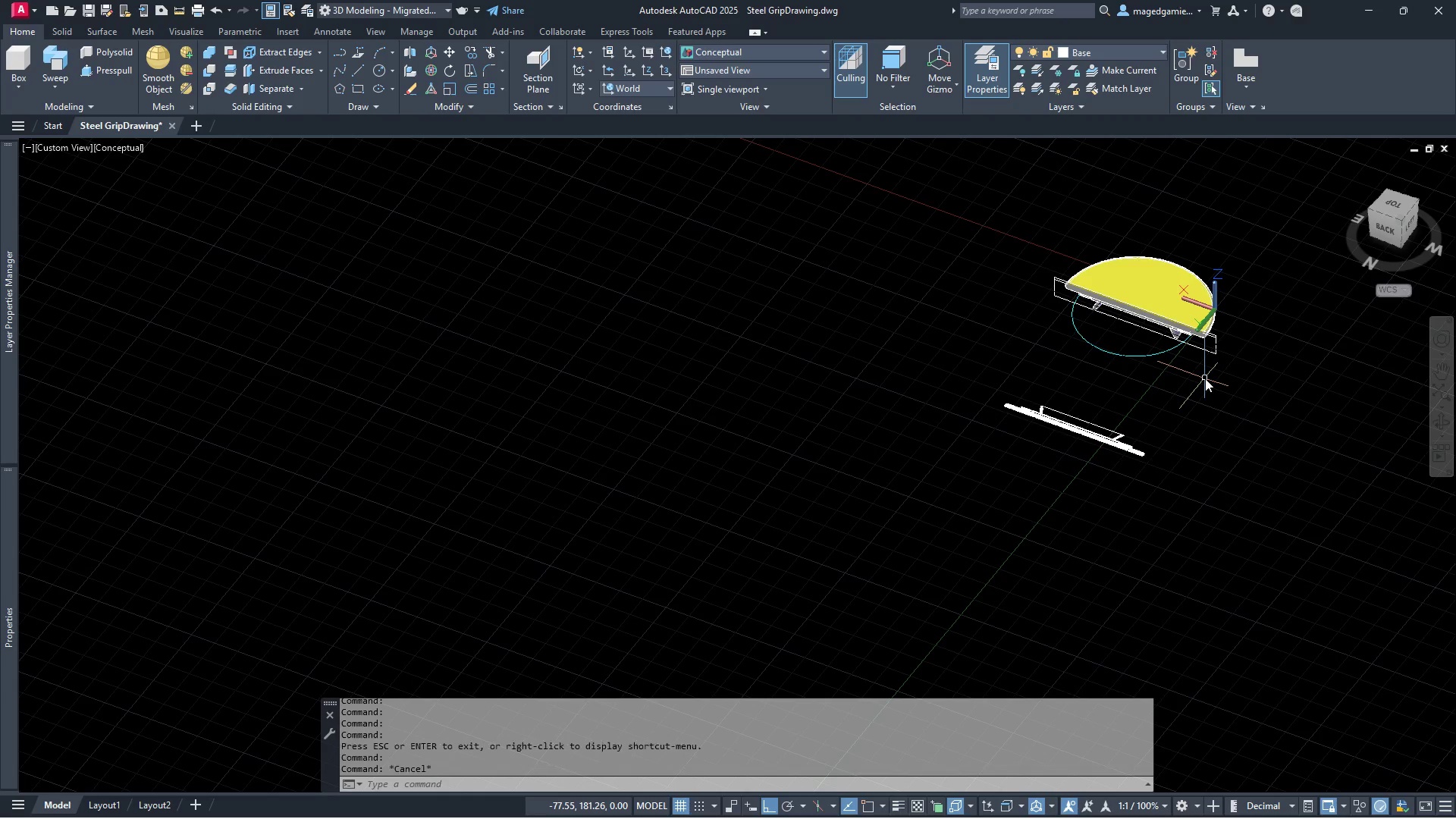 
key(Escape)
 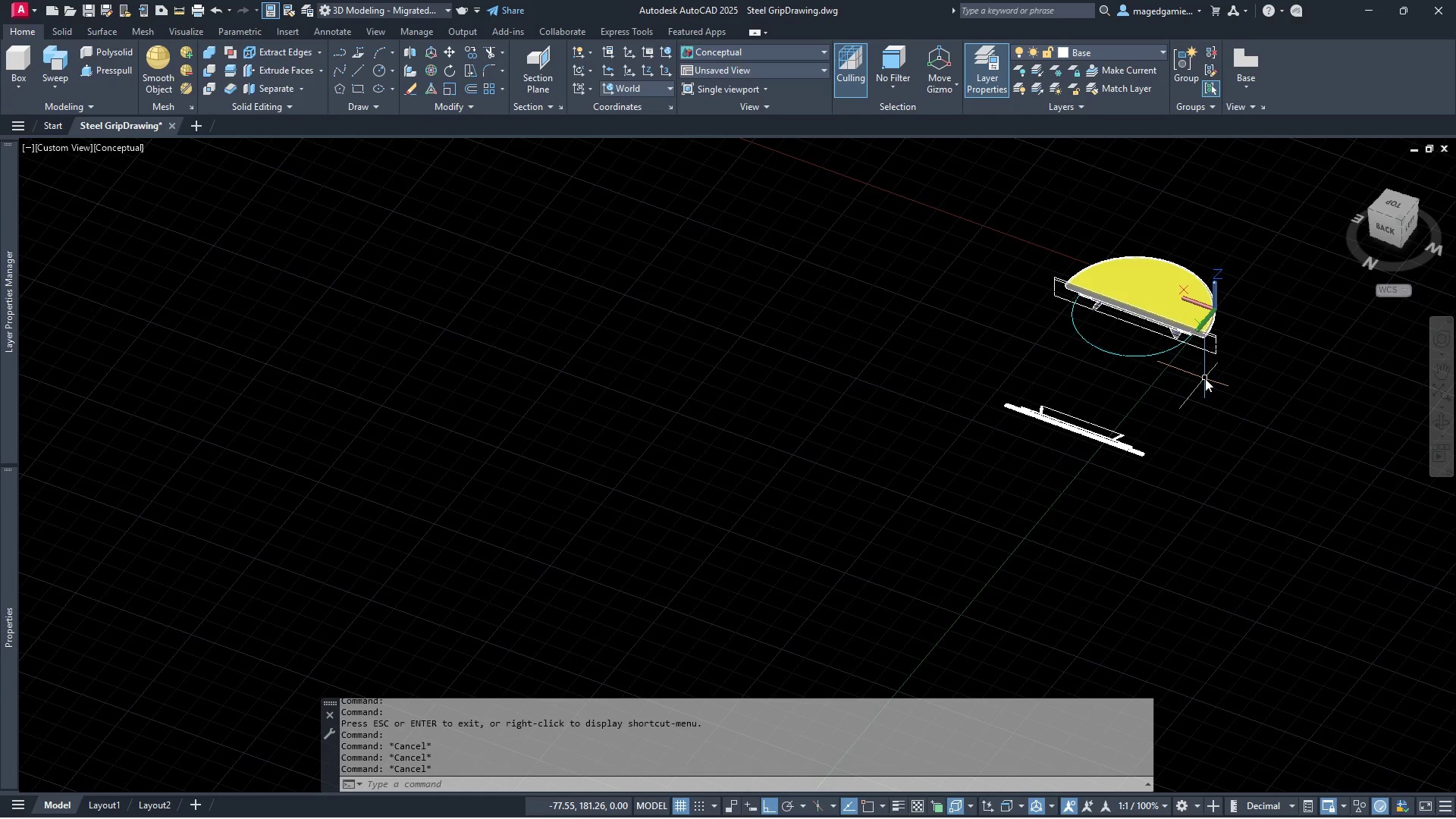 
key(Escape)
 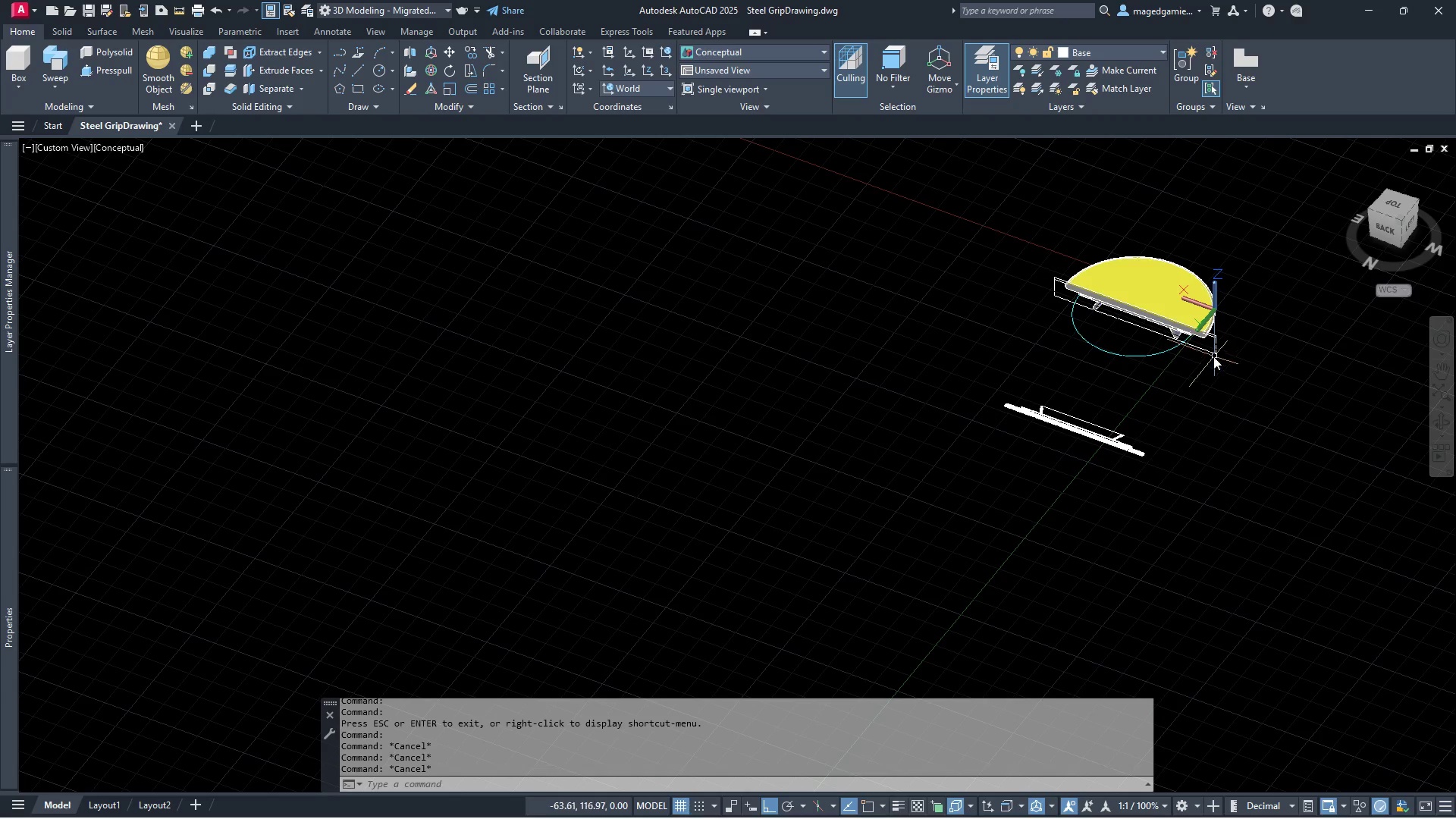 
left_click([1213, 355])
 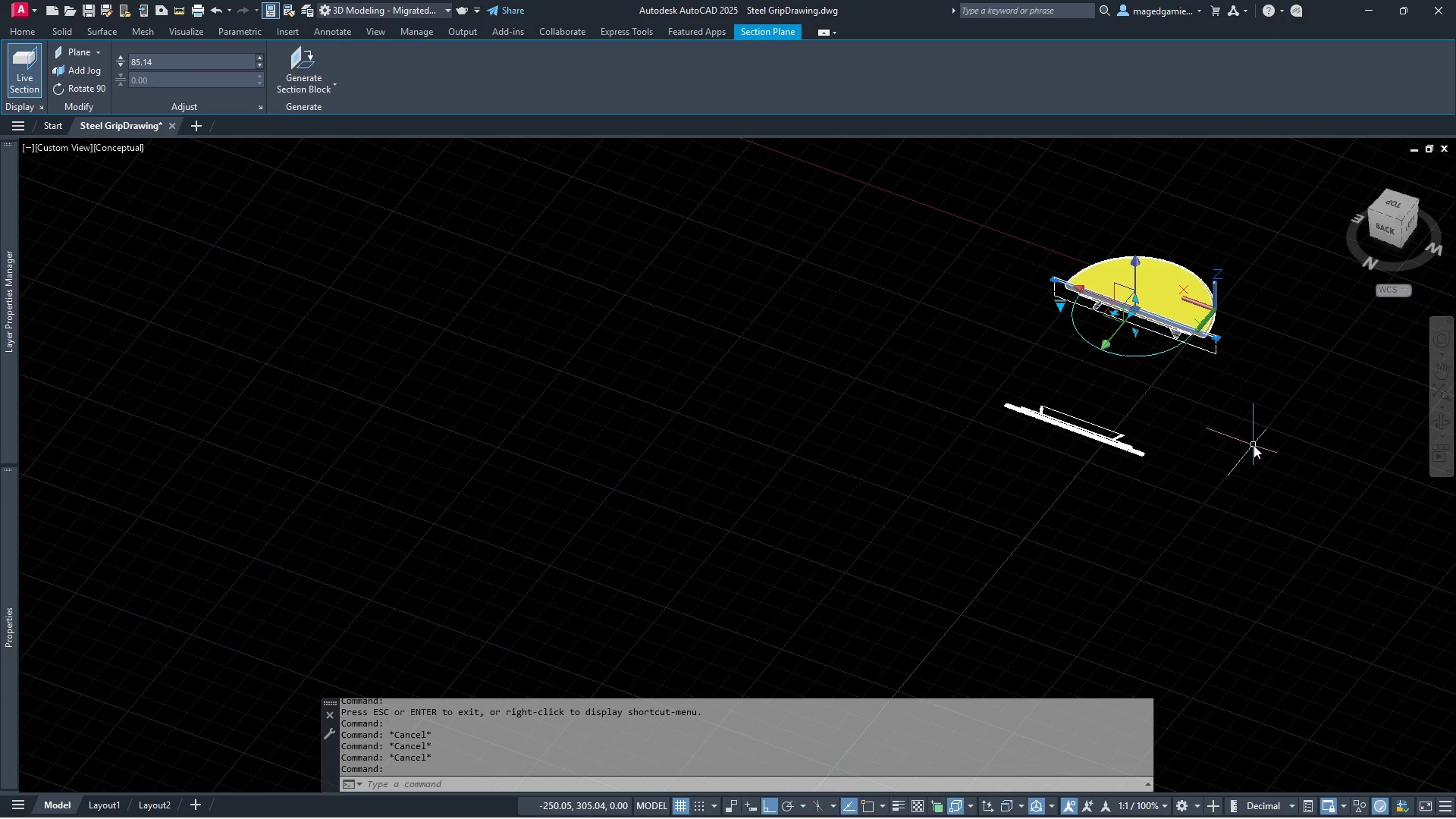 
wait(8.5)
 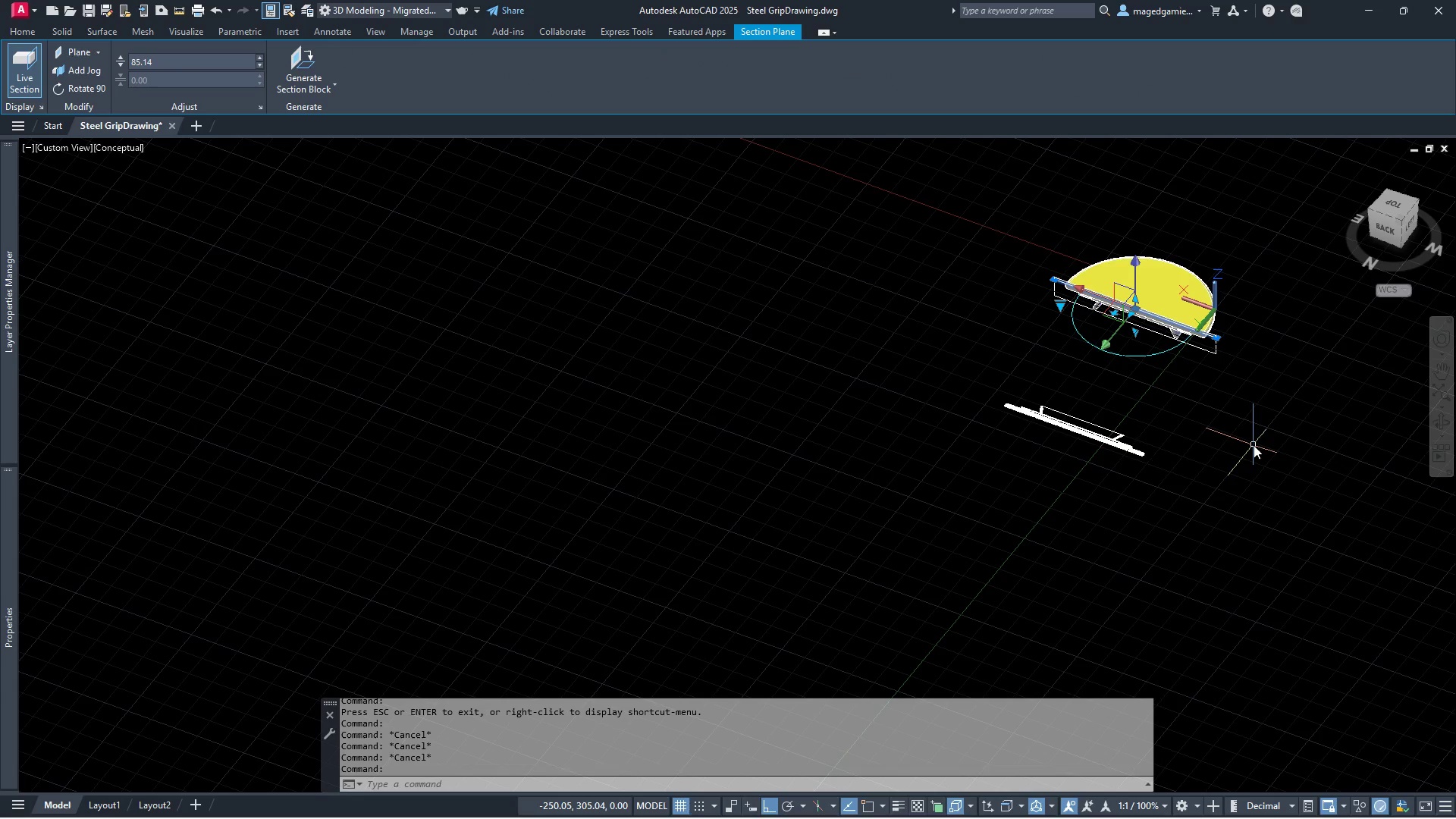 
key(Delete)
 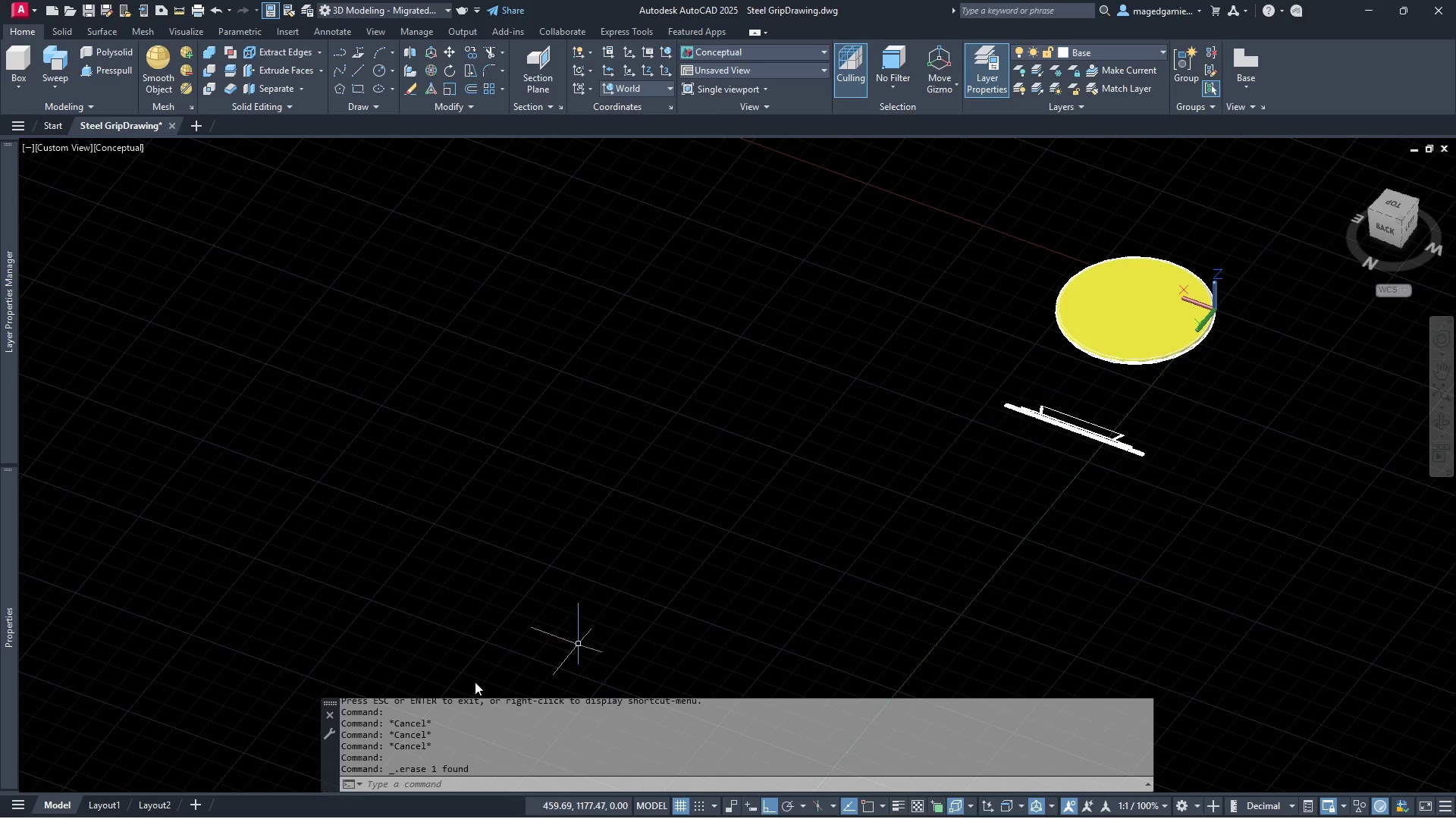 
wait(5.56)
 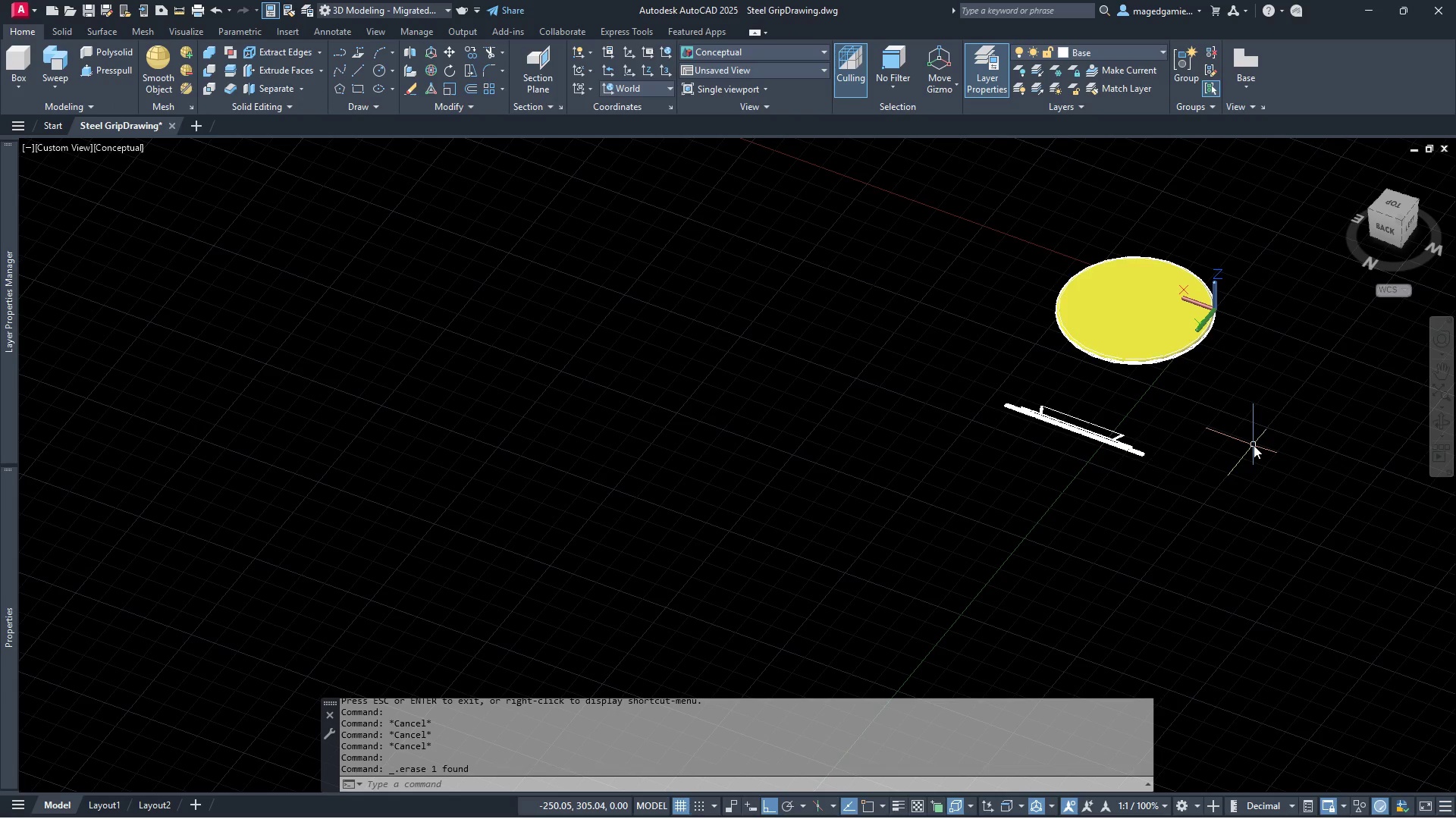 
left_click([113, 807])
 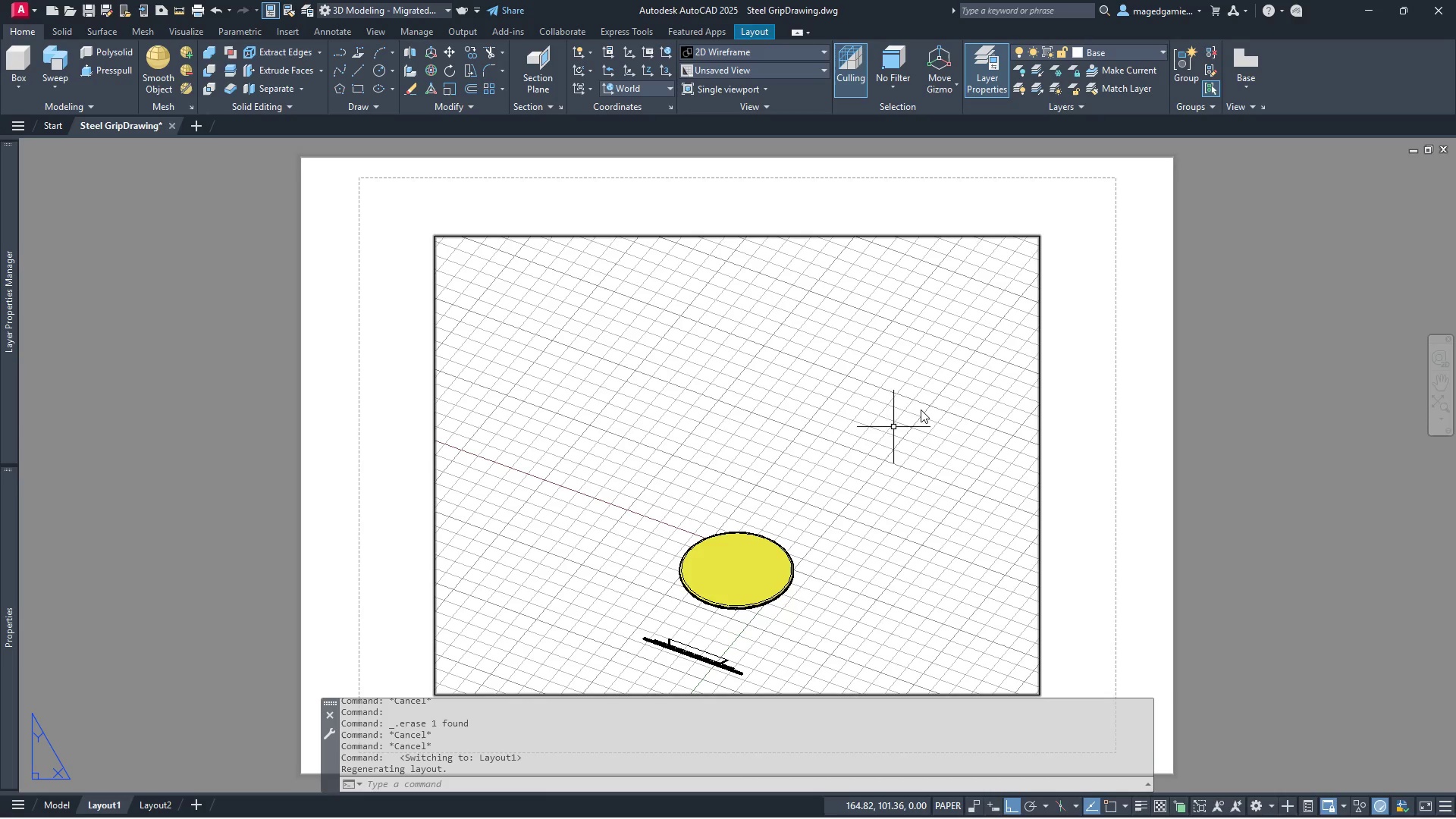 
double_click([930, 404])
 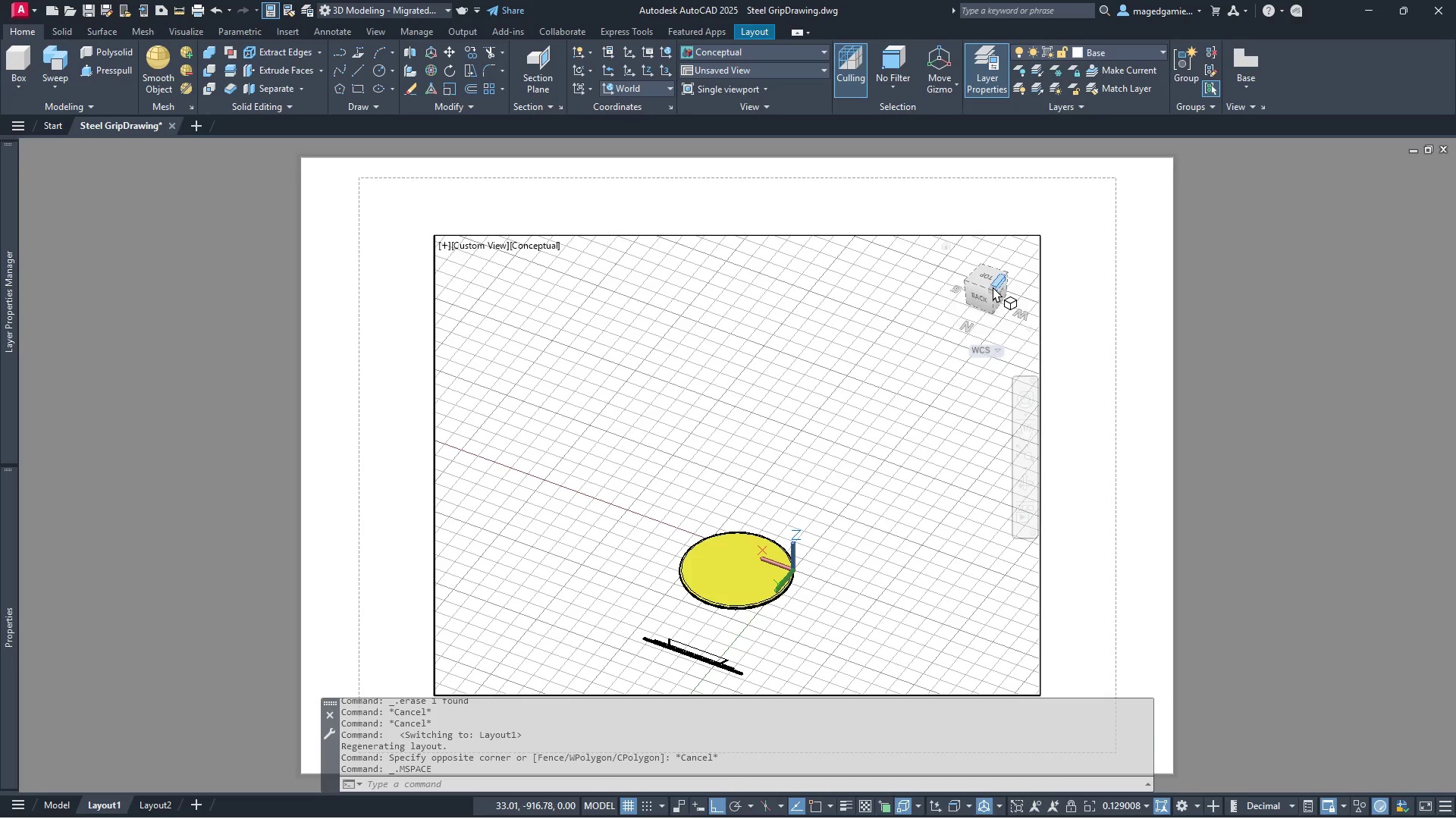 
left_click([993, 277])
 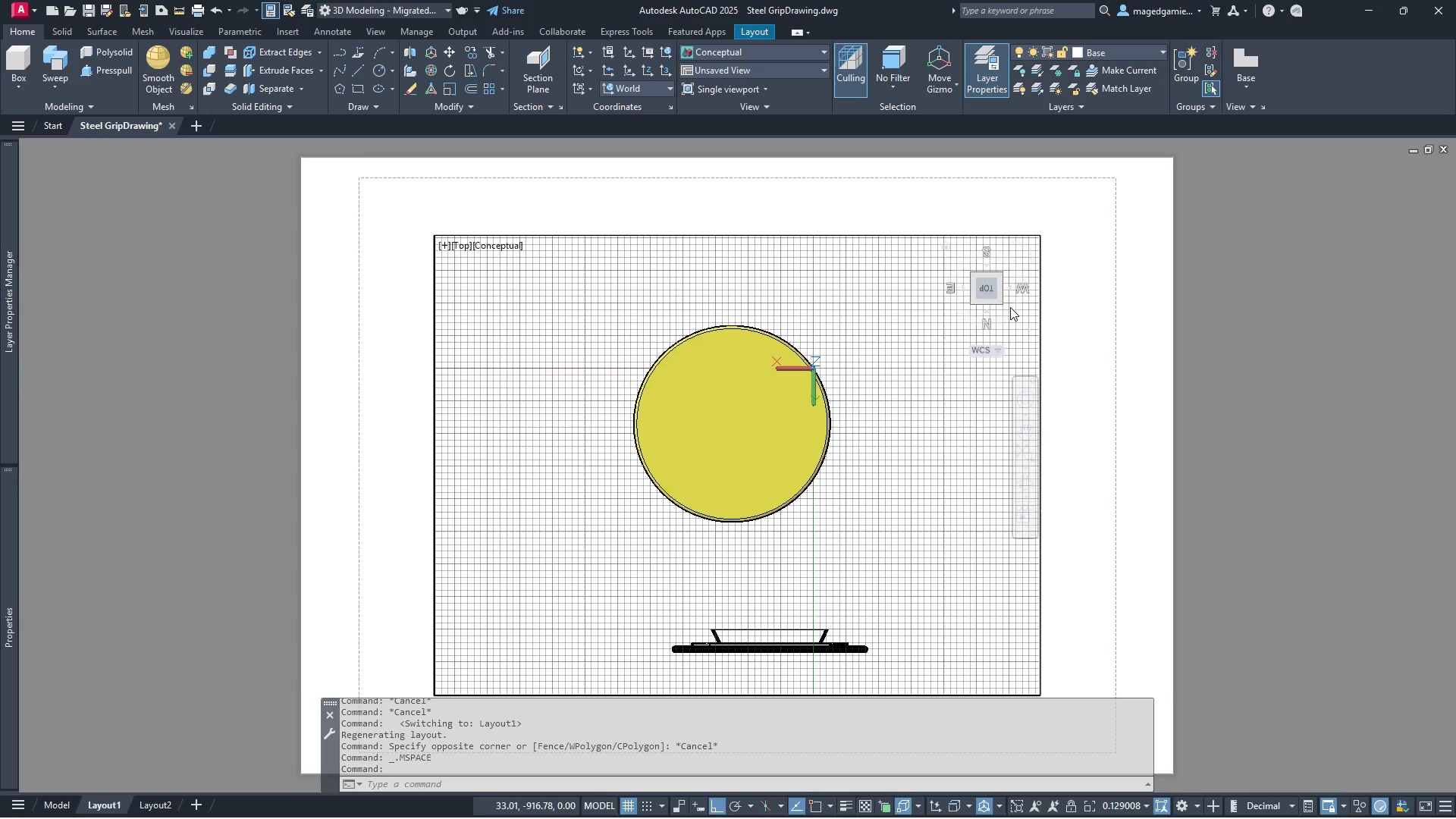 
left_click_drag(start_coordinate=[1012, 312], to_coordinate=[677, 359])
 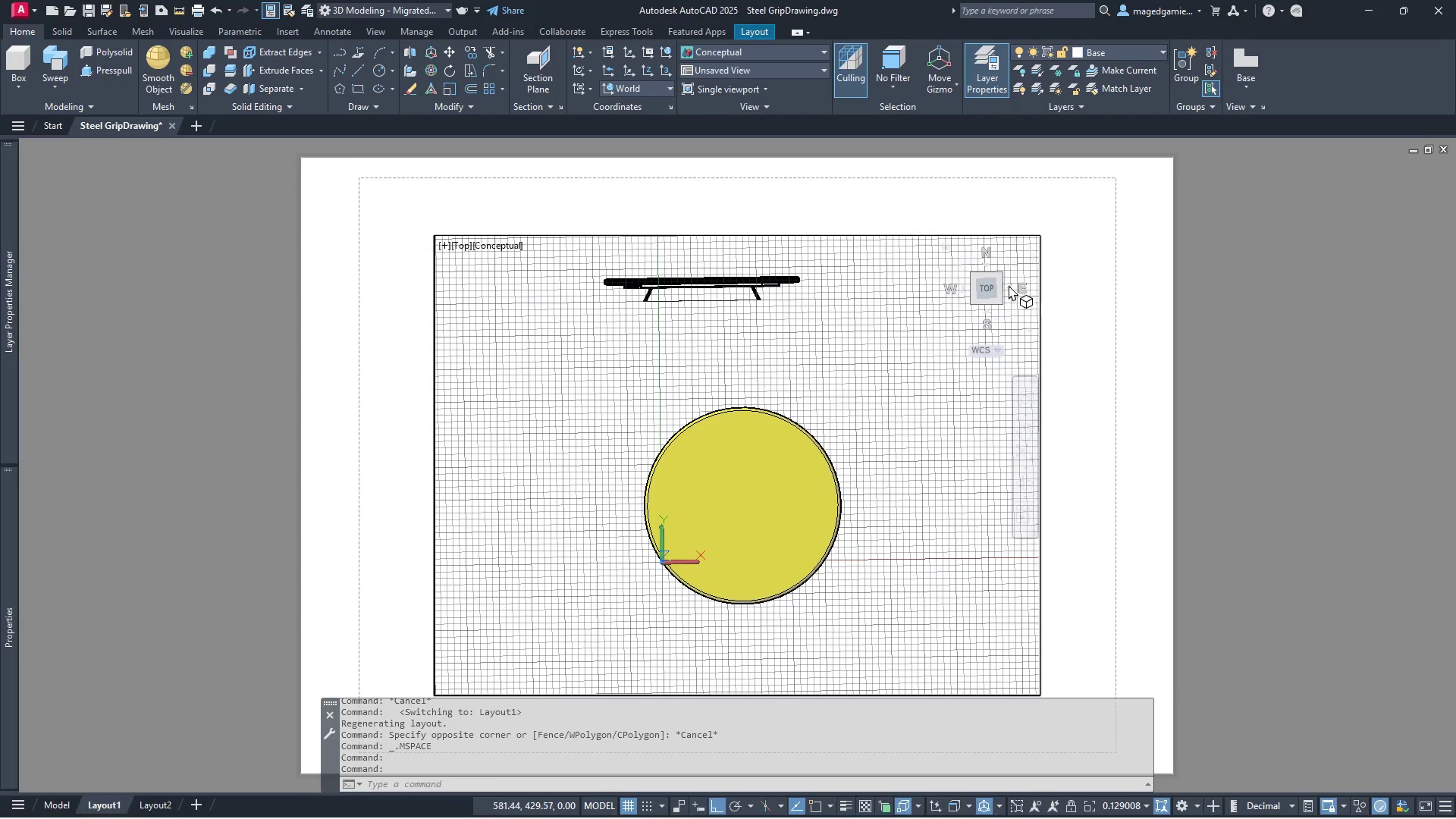 
left_click([991, 287])
 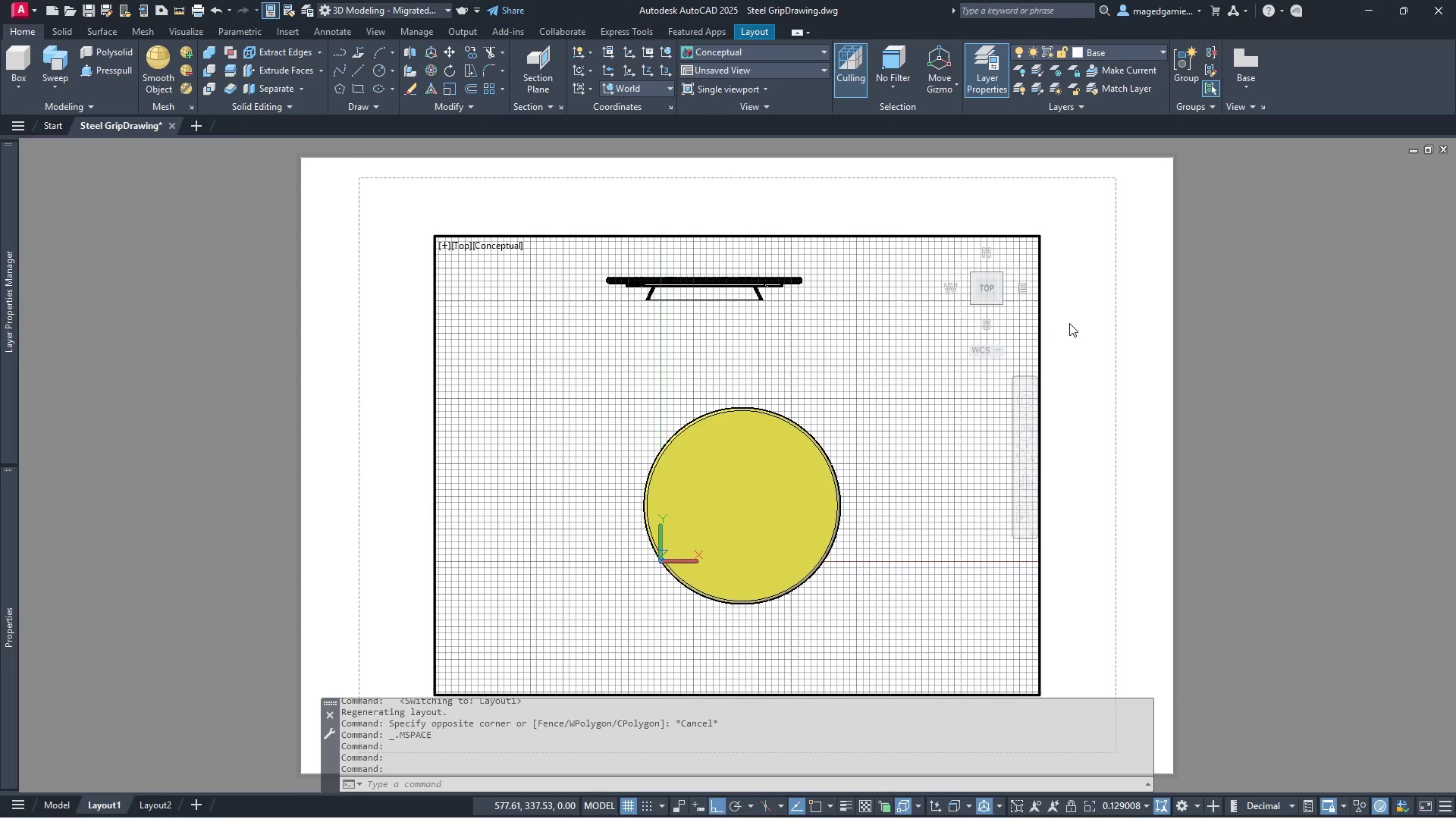 
right_click([1071, 323])
 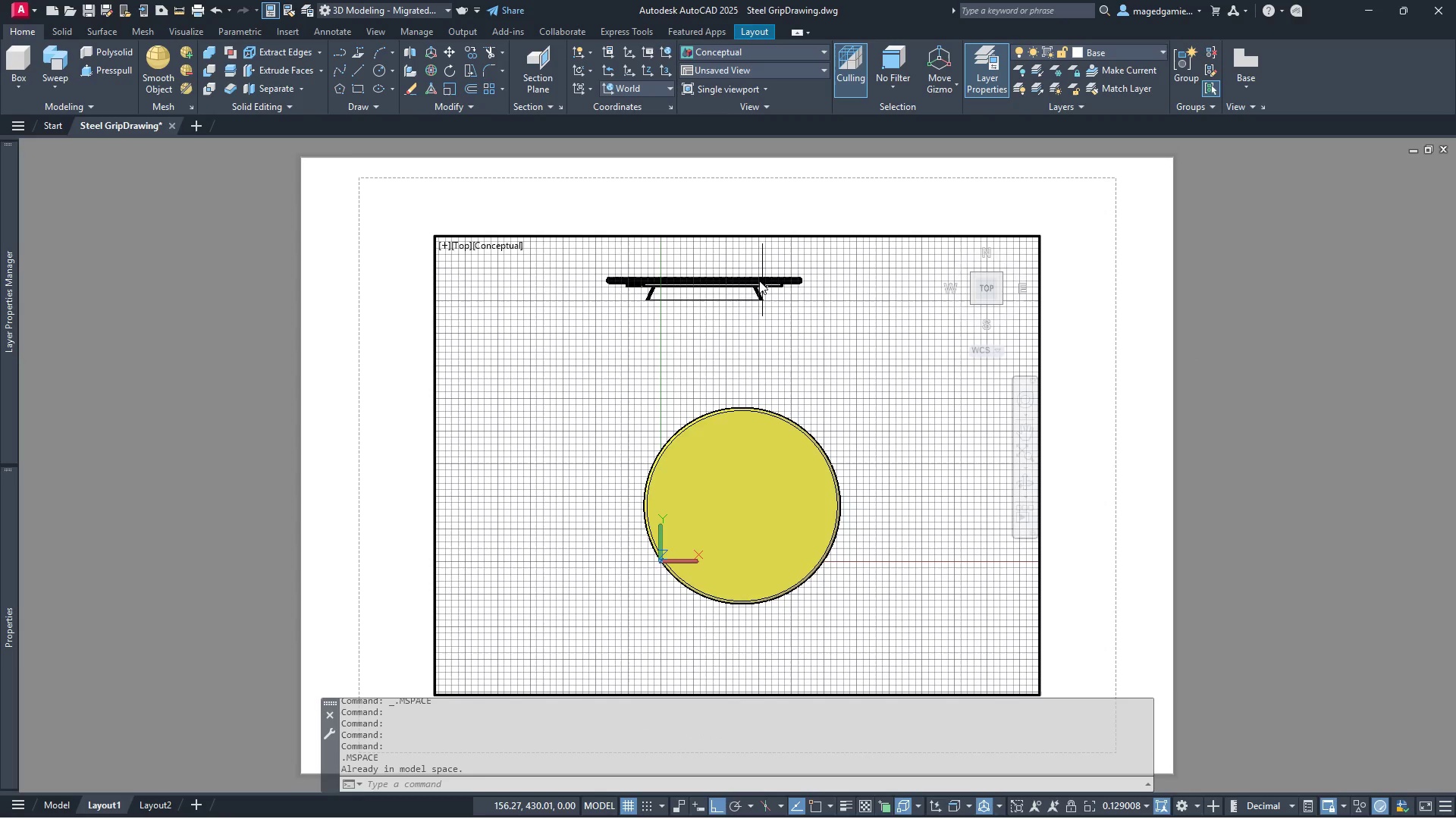 
scroll: coordinate [711, 285], scroll_direction: up, amount: 3.0
 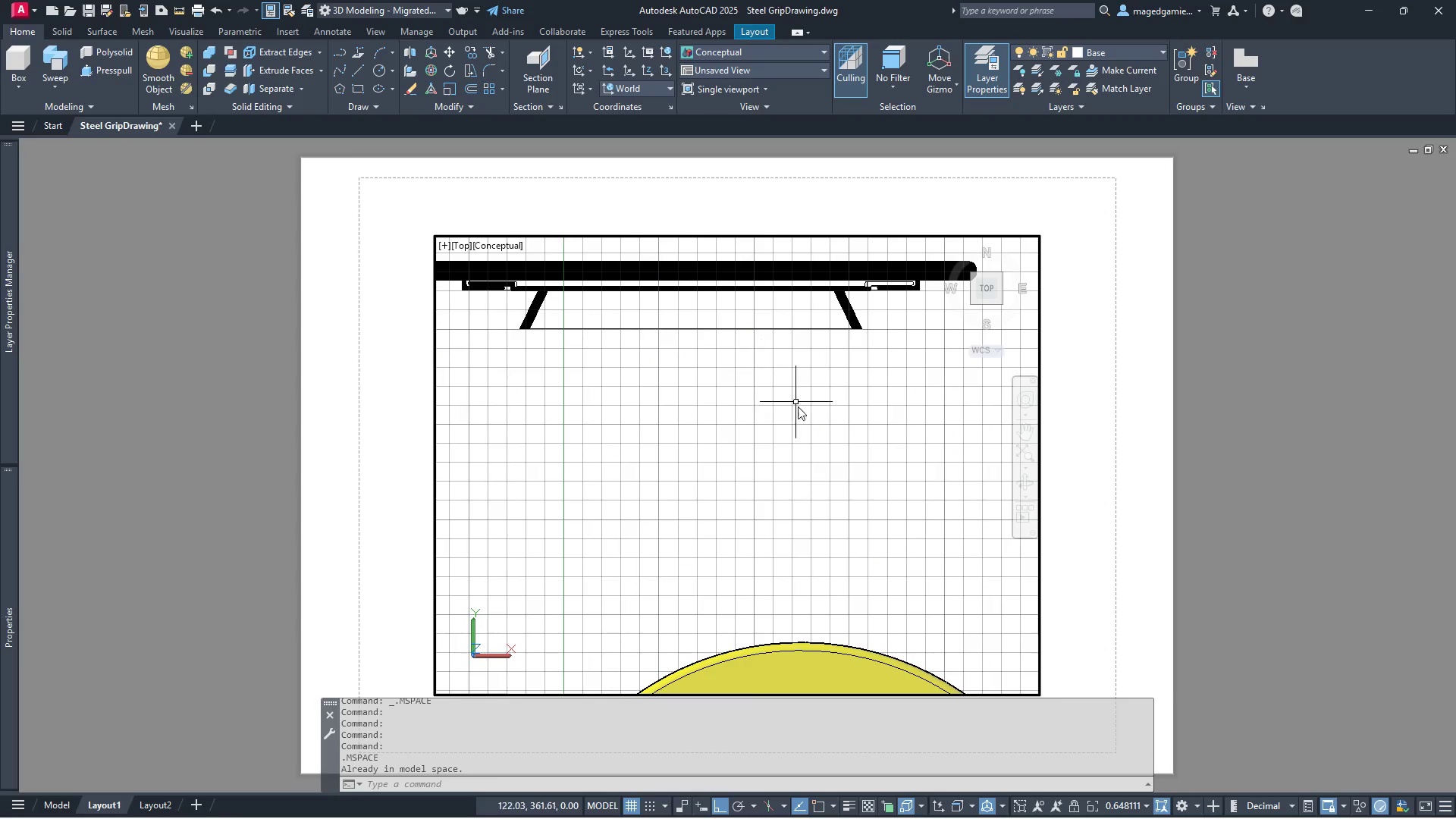 
scroll: coordinate [802, 418], scroll_direction: down, amount: 1.0
 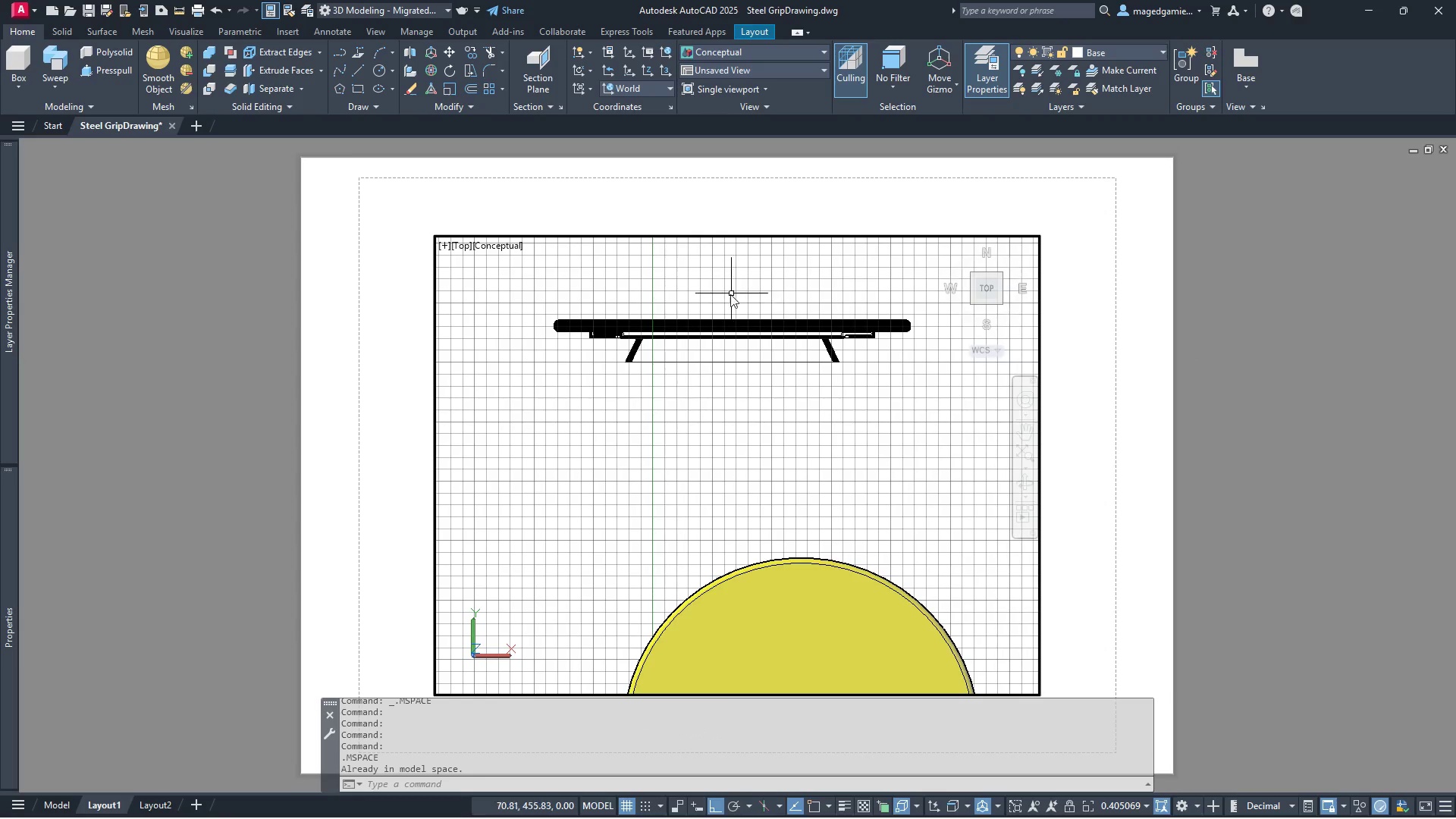 
scroll: coordinate [718, 300], scroll_direction: up, amount: 3.0
 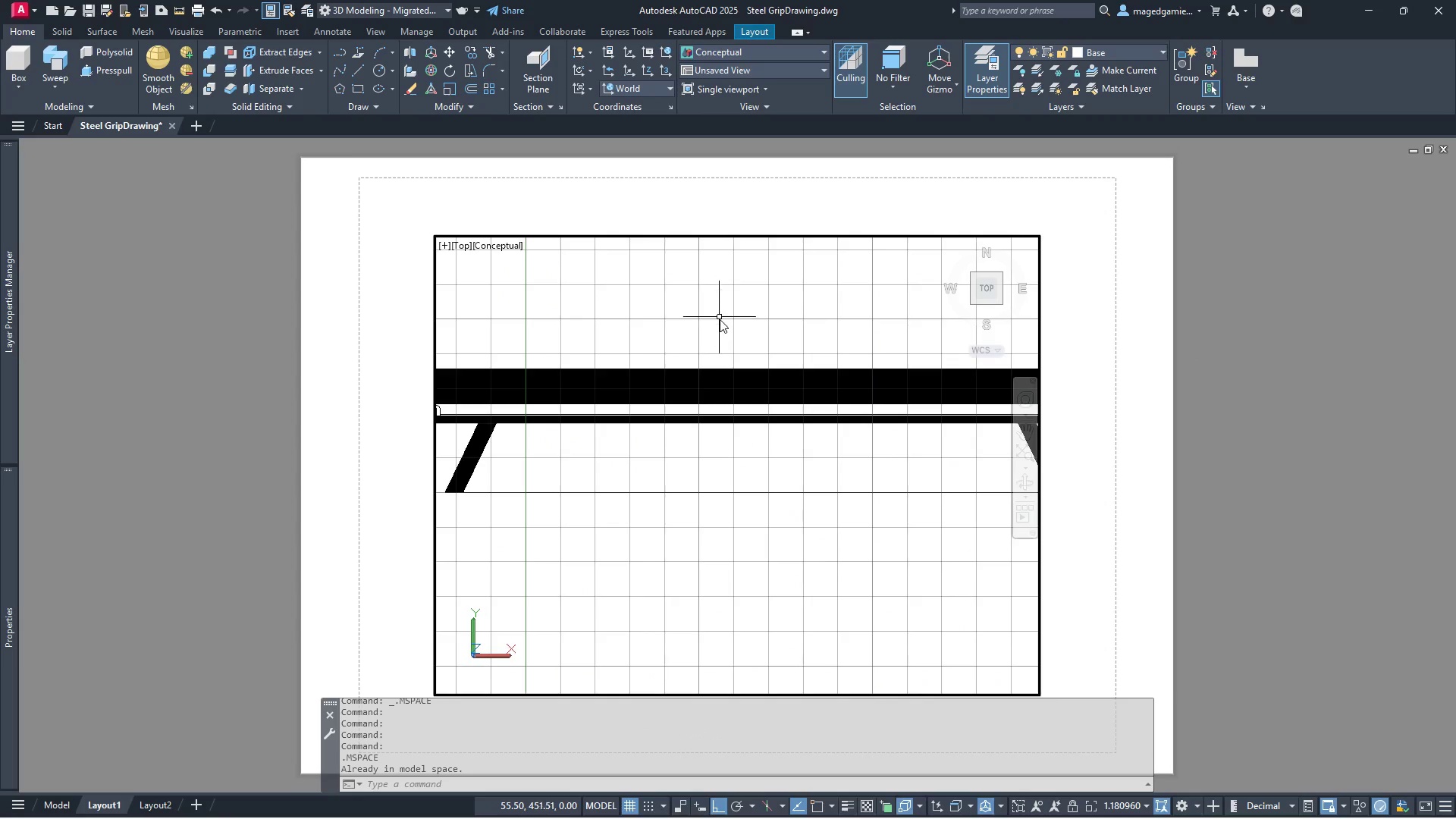 
scroll: coordinate [1104, 369], scroll_direction: down, amount: 4.0
 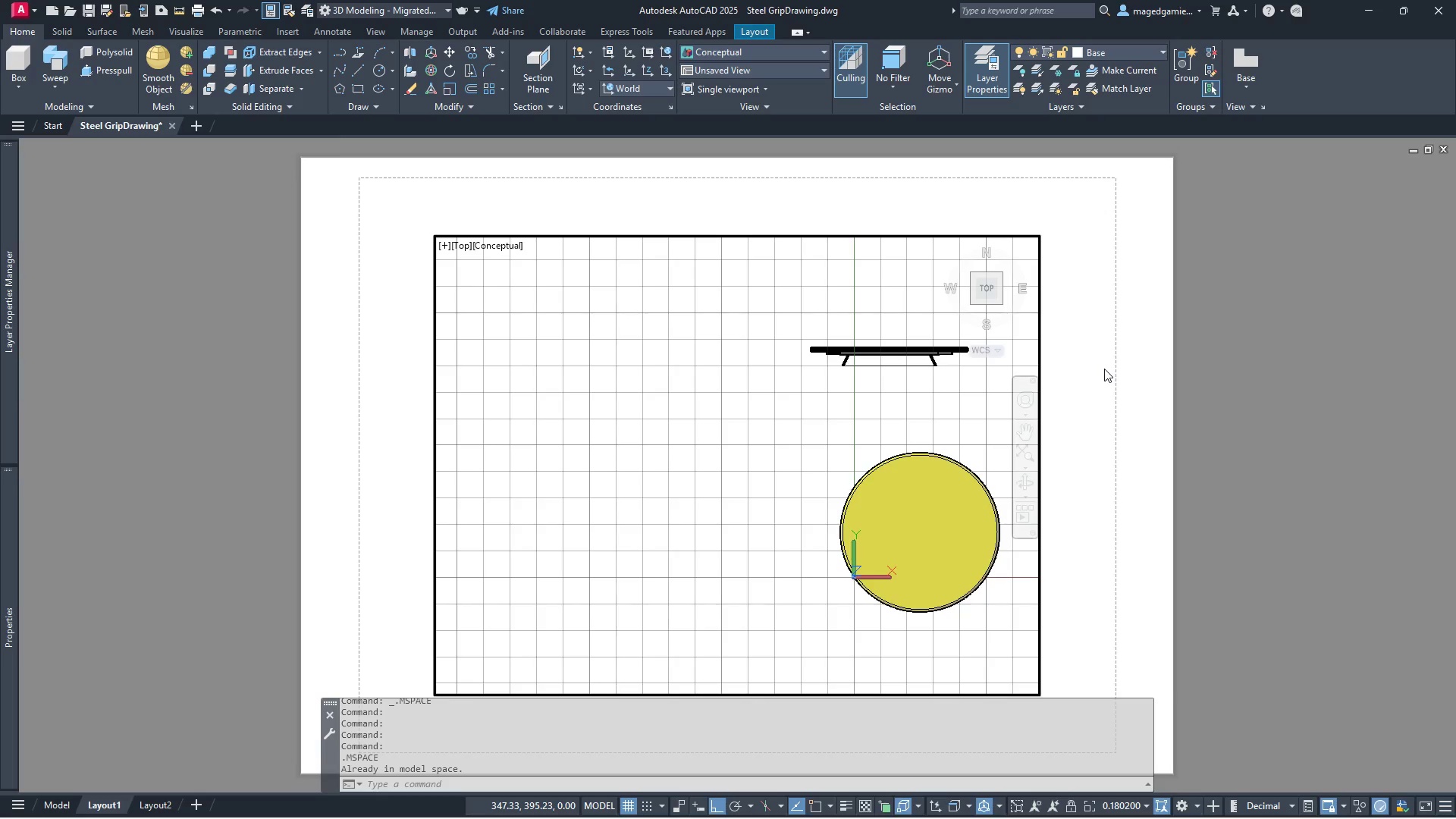 
wait(8.49)
 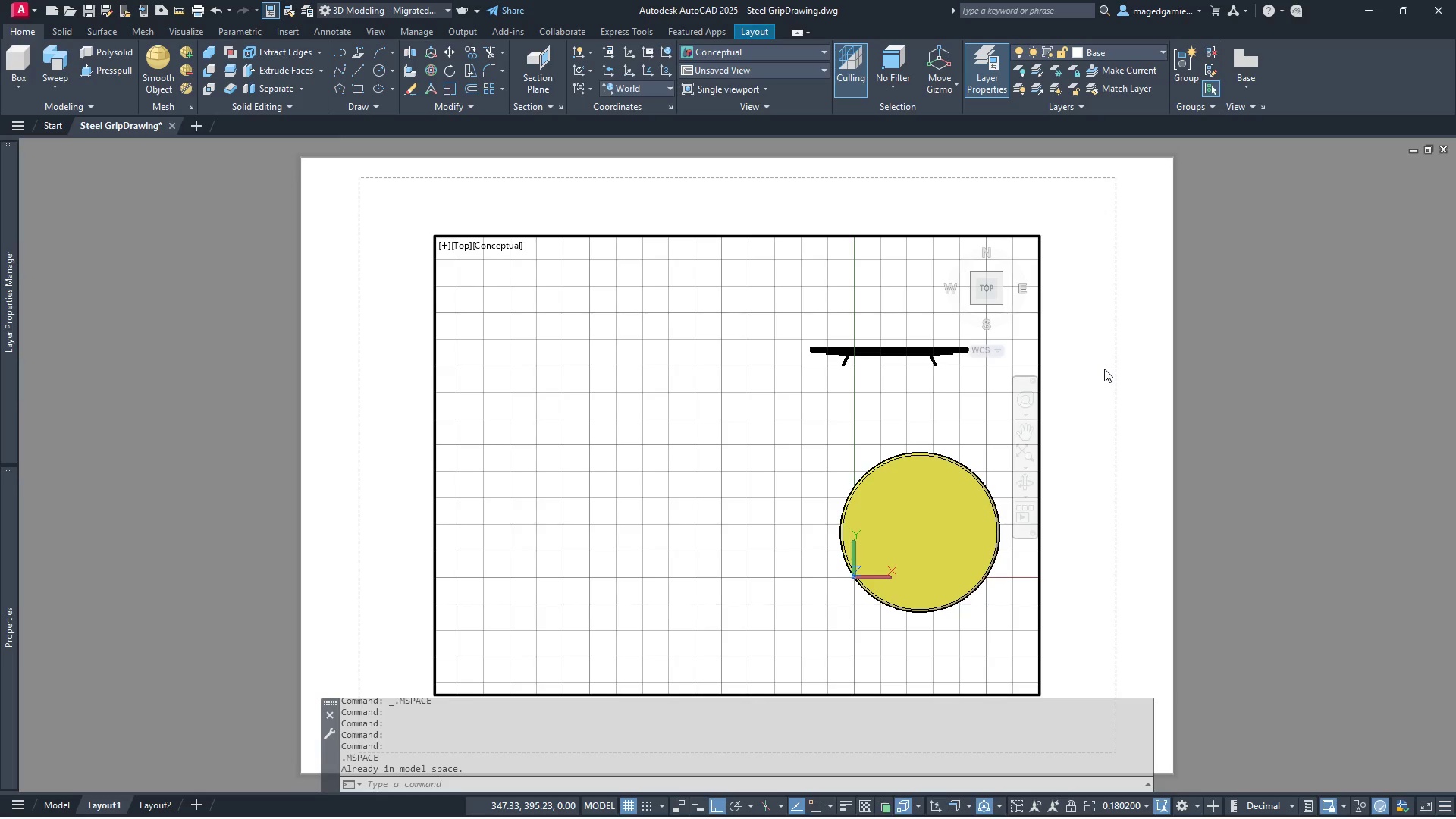 
left_click([45, 805])
 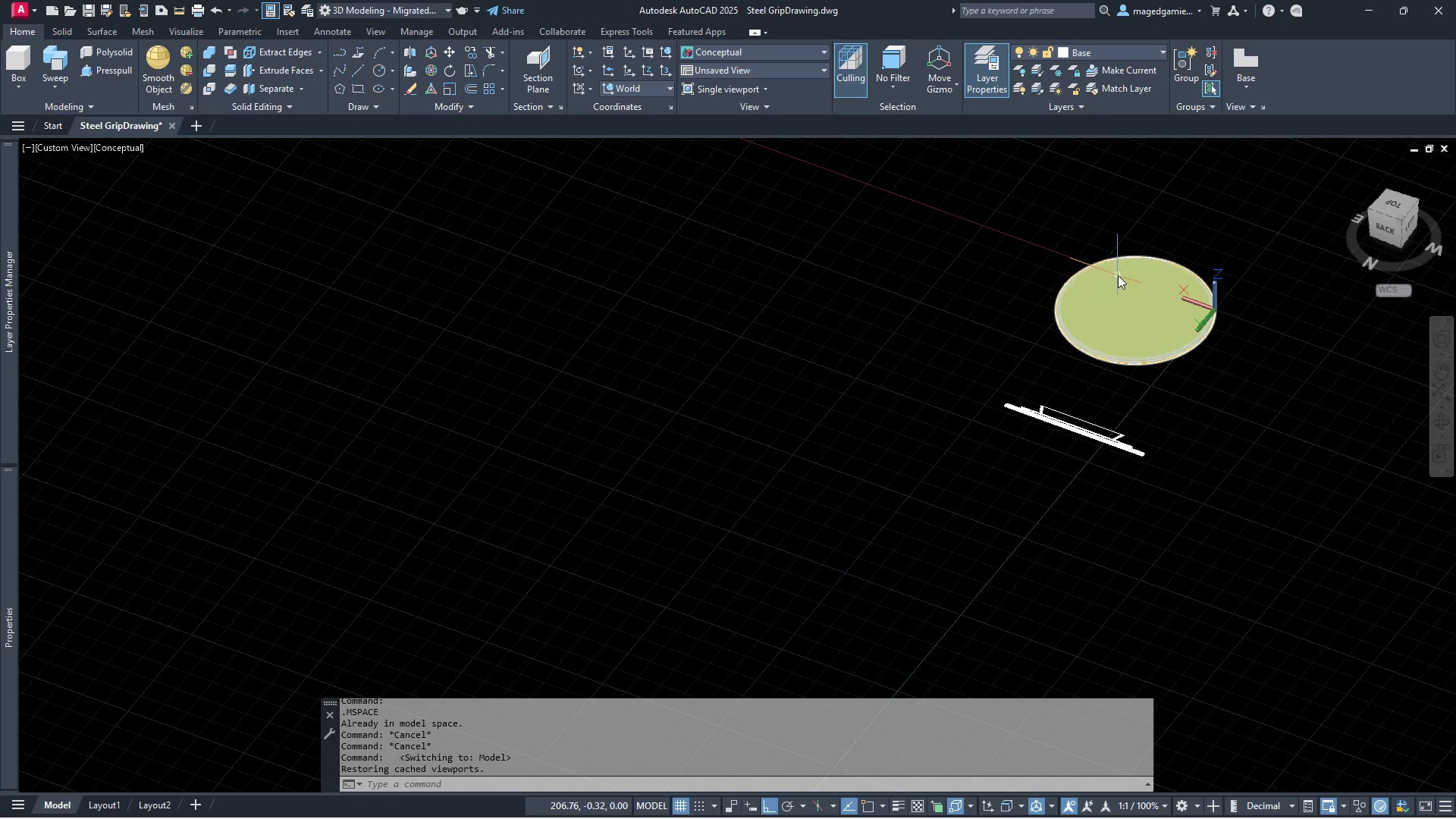 
left_click([1397, 202])
 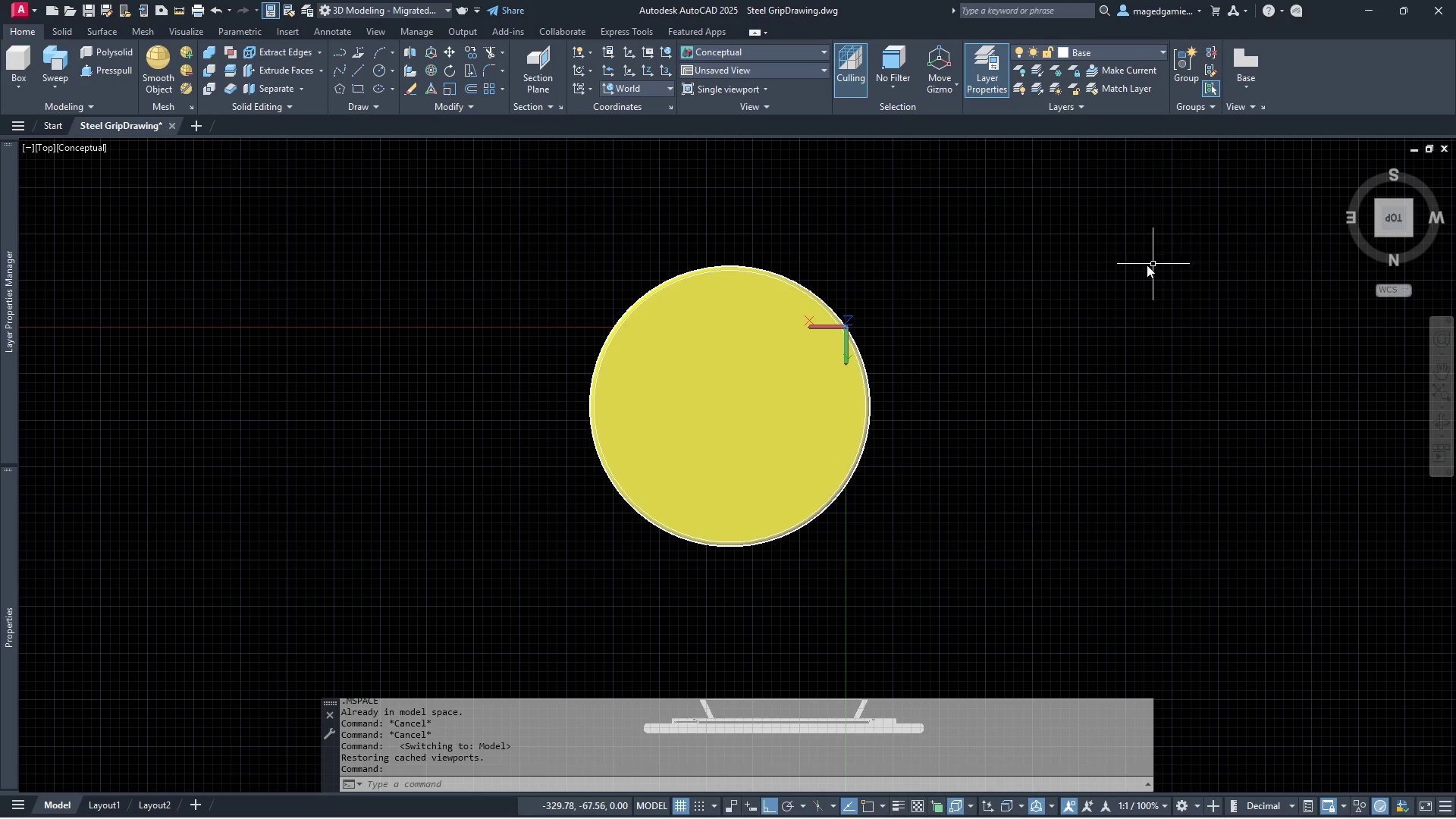 
scroll: coordinate [1107, 246], scroll_direction: down, amount: 1.0
 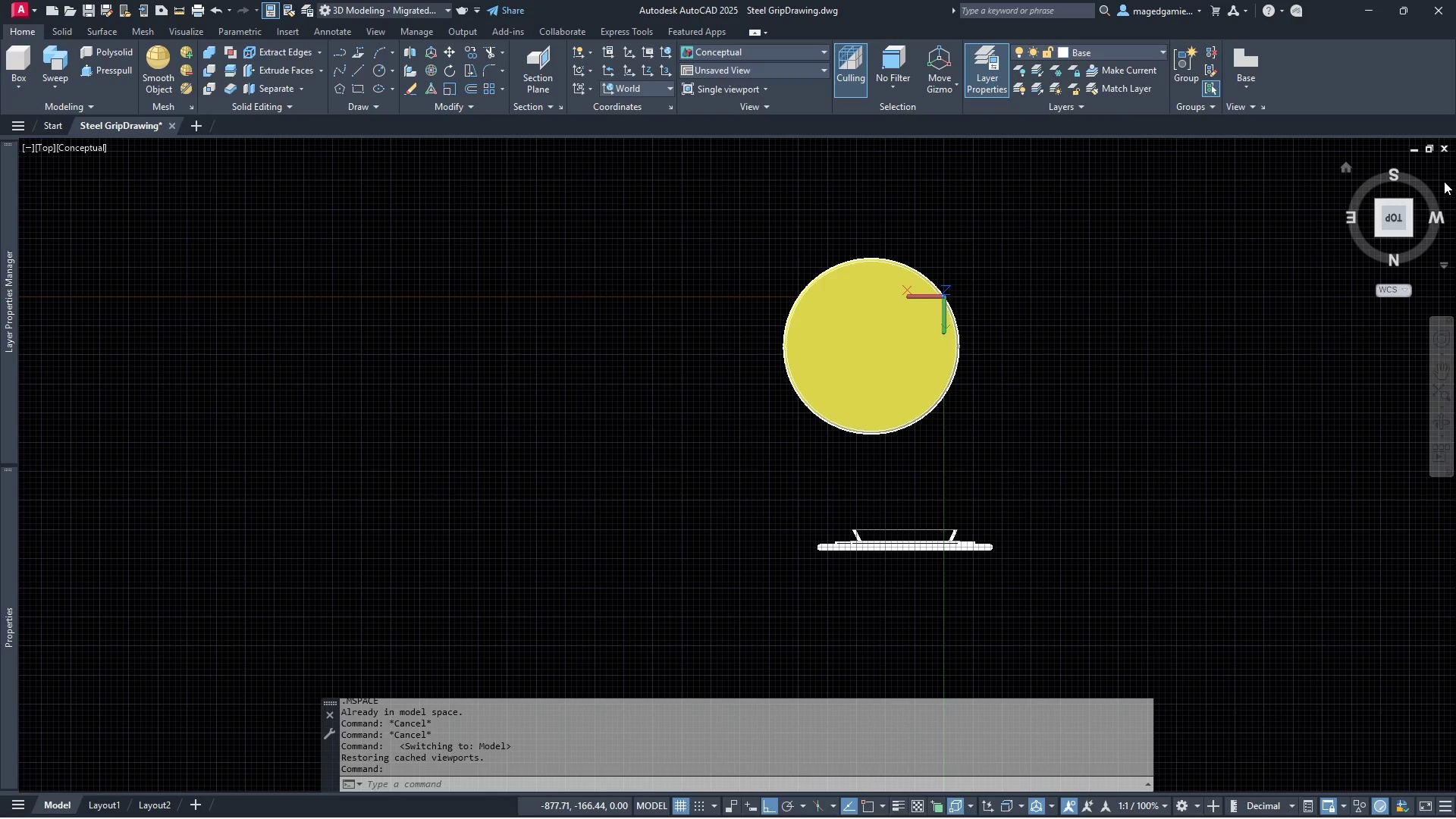 
wait(6.33)
 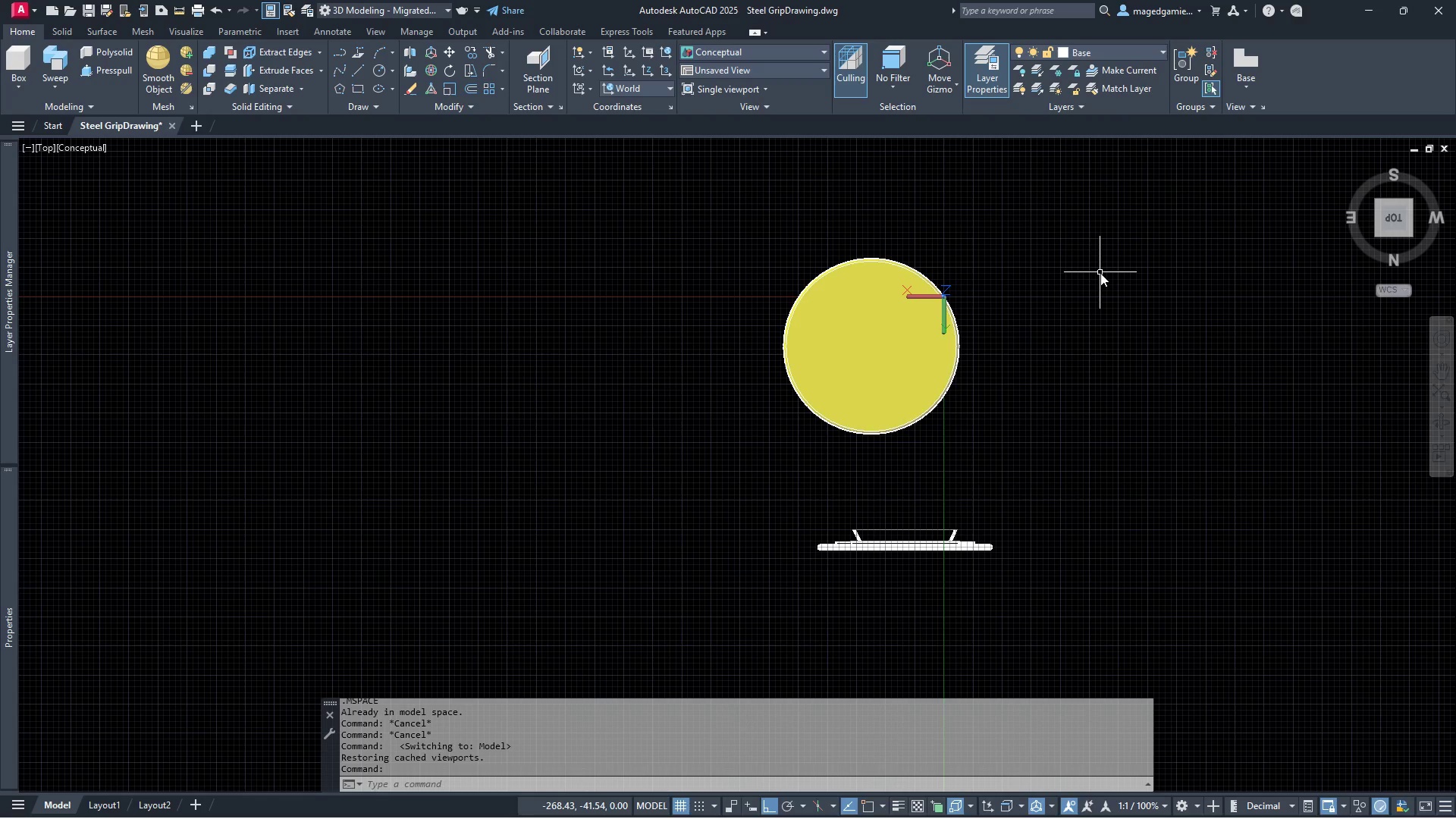 
left_click([1447, 178])
 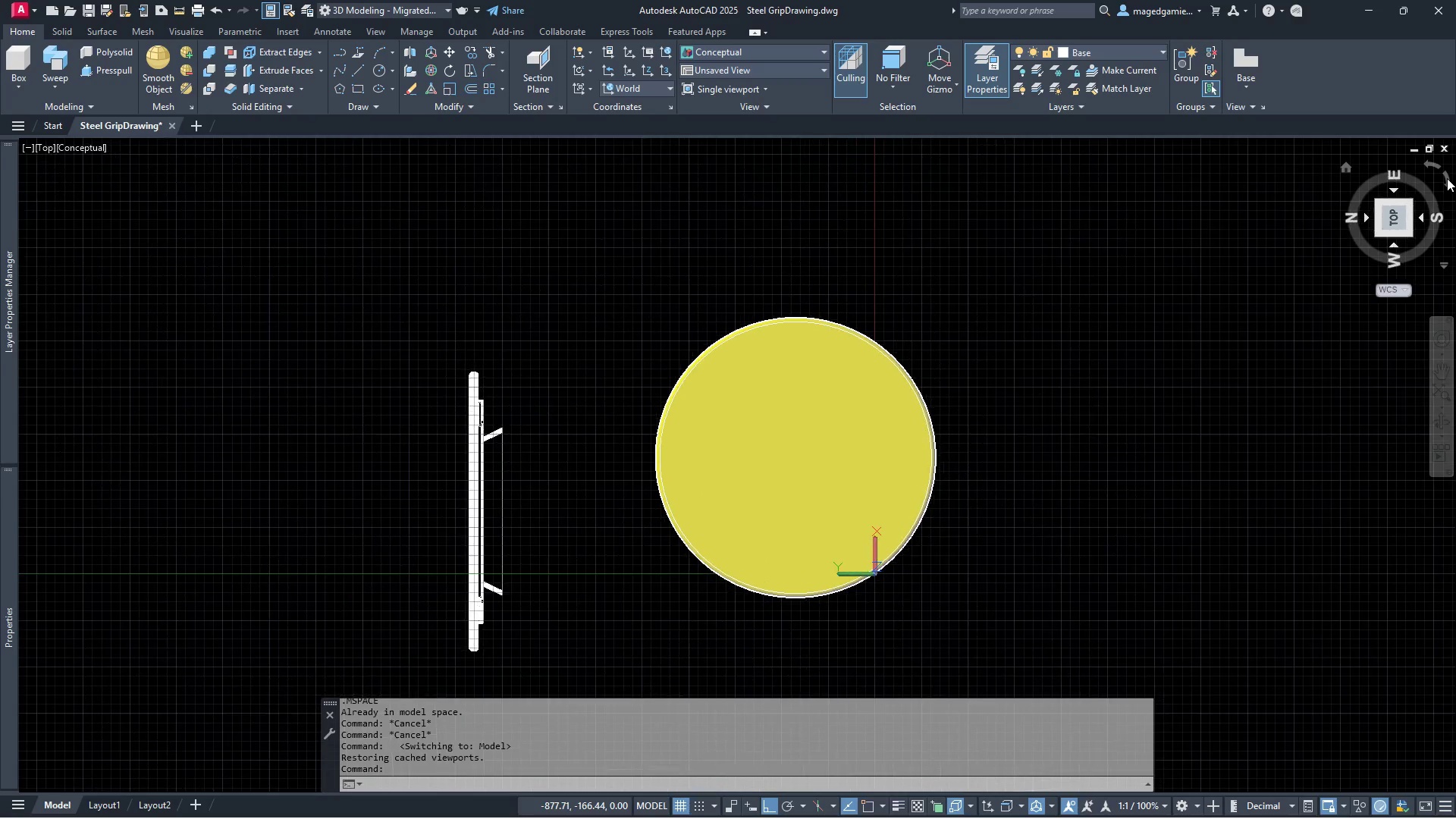 
left_click([1447, 178])
 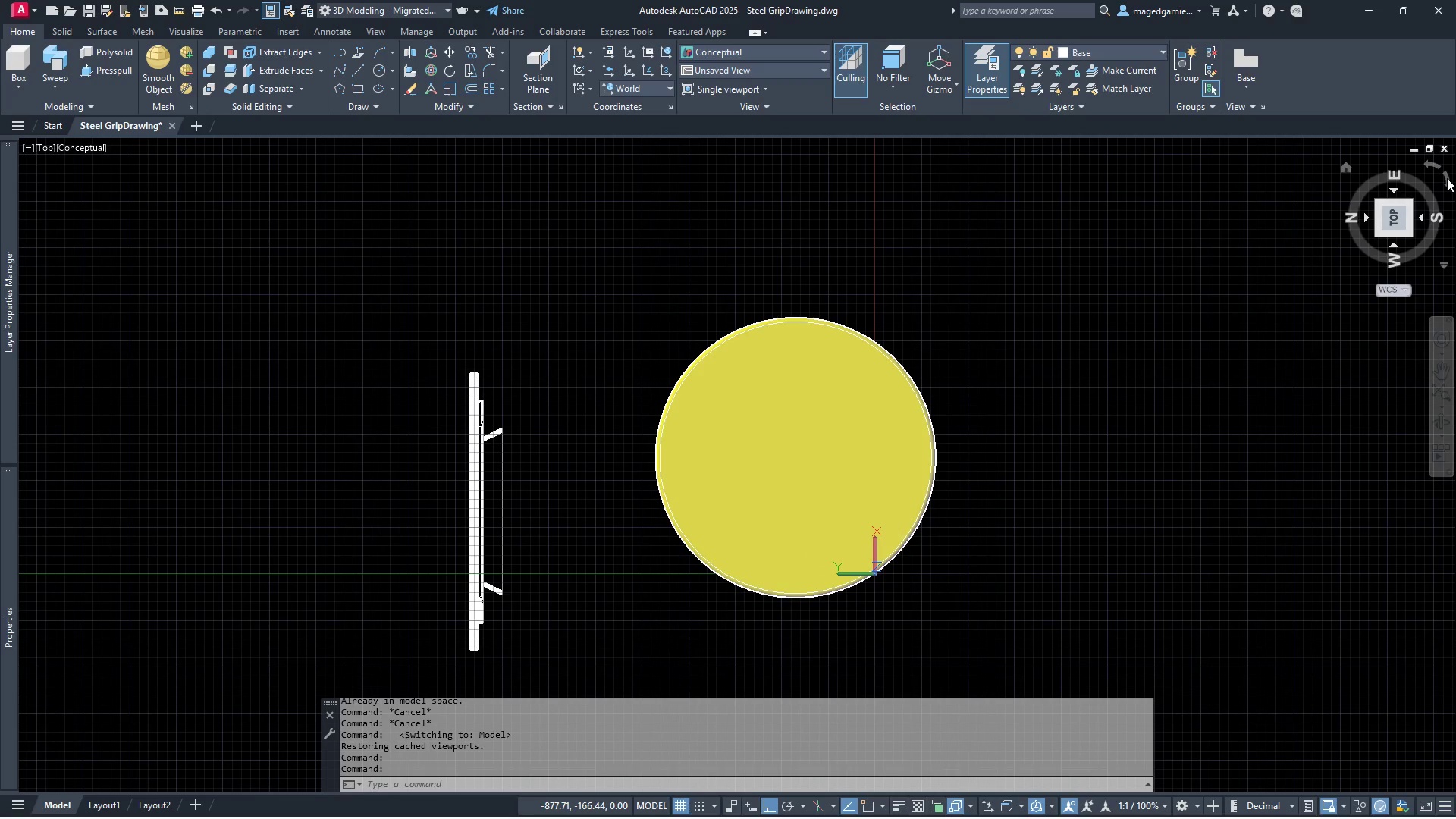 
left_click([1447, 178])
 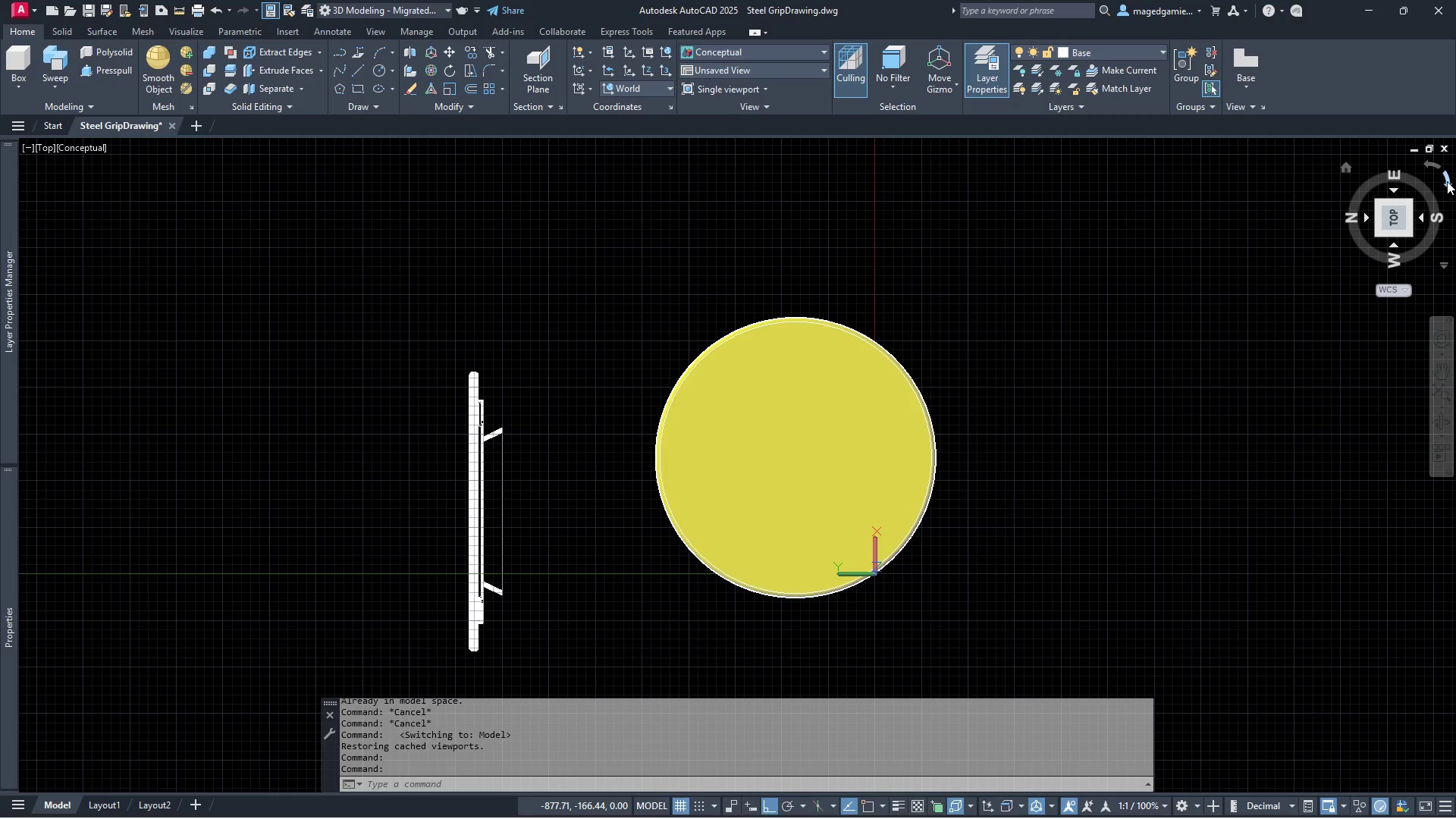 
left_click([1447, 181])
 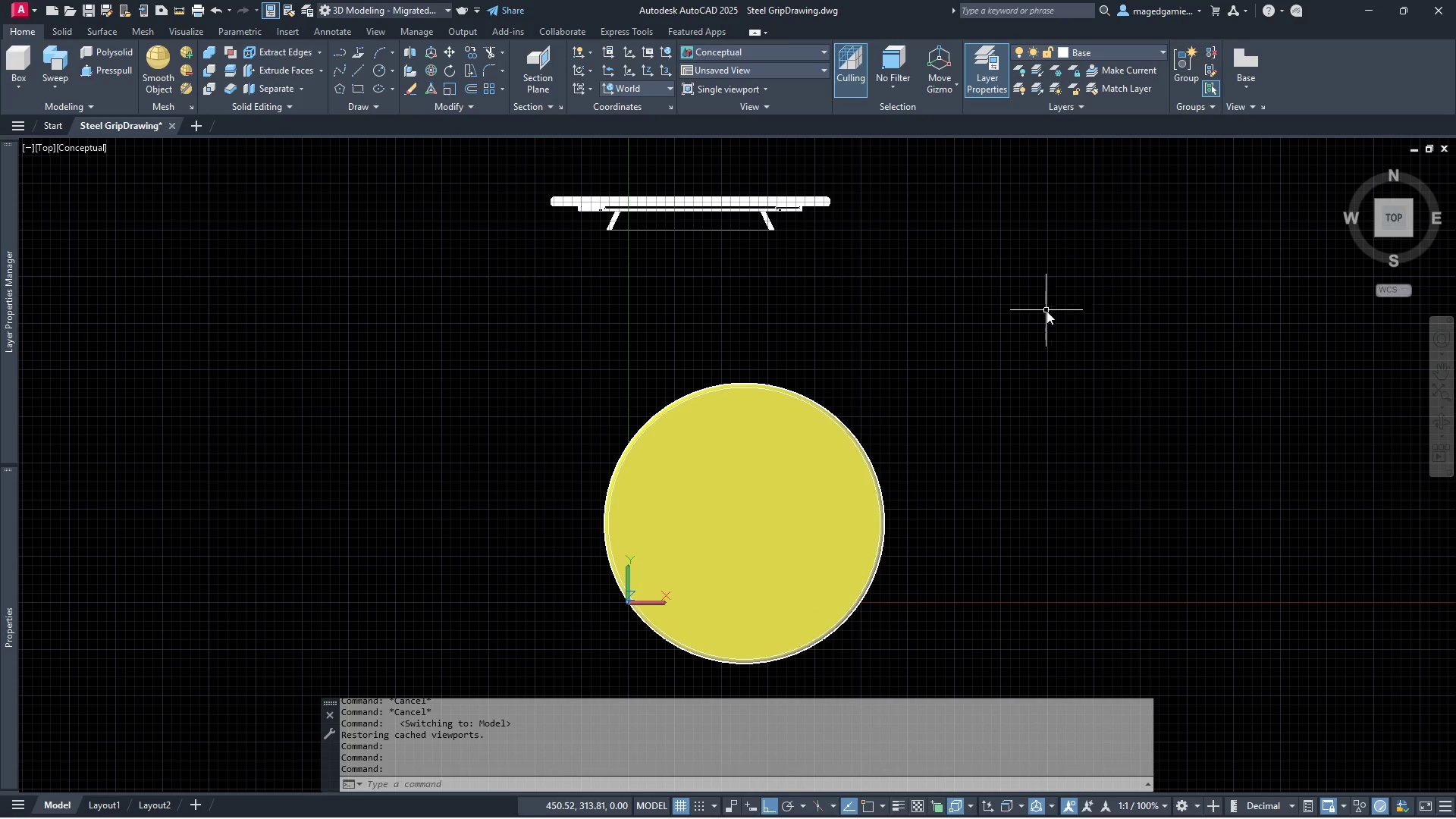 
scroll: coordinate [968, 401], scroll_direction: down, amount: 1.0
 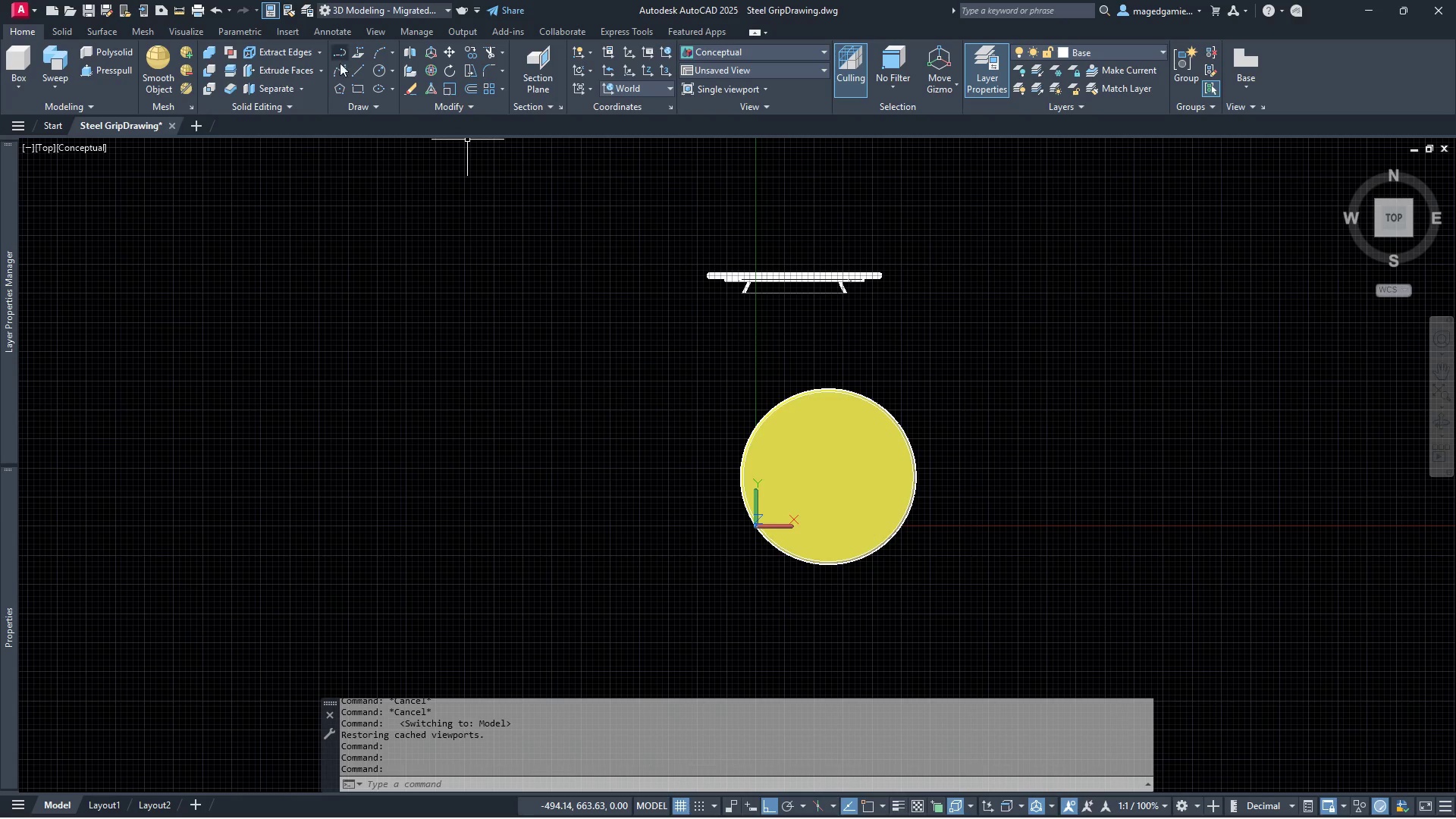 
left_click([356, 71])
 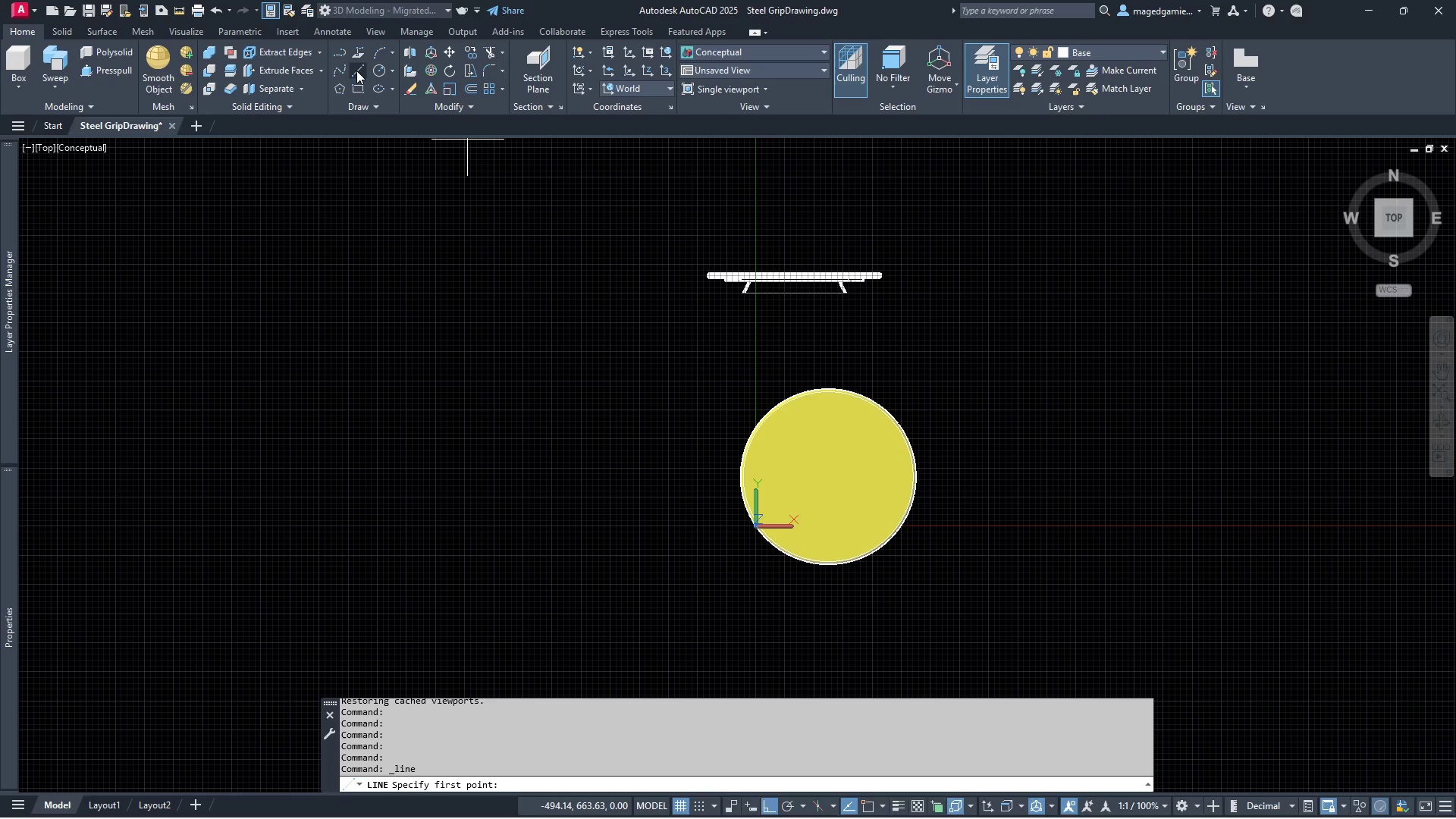 
key(Escape)
 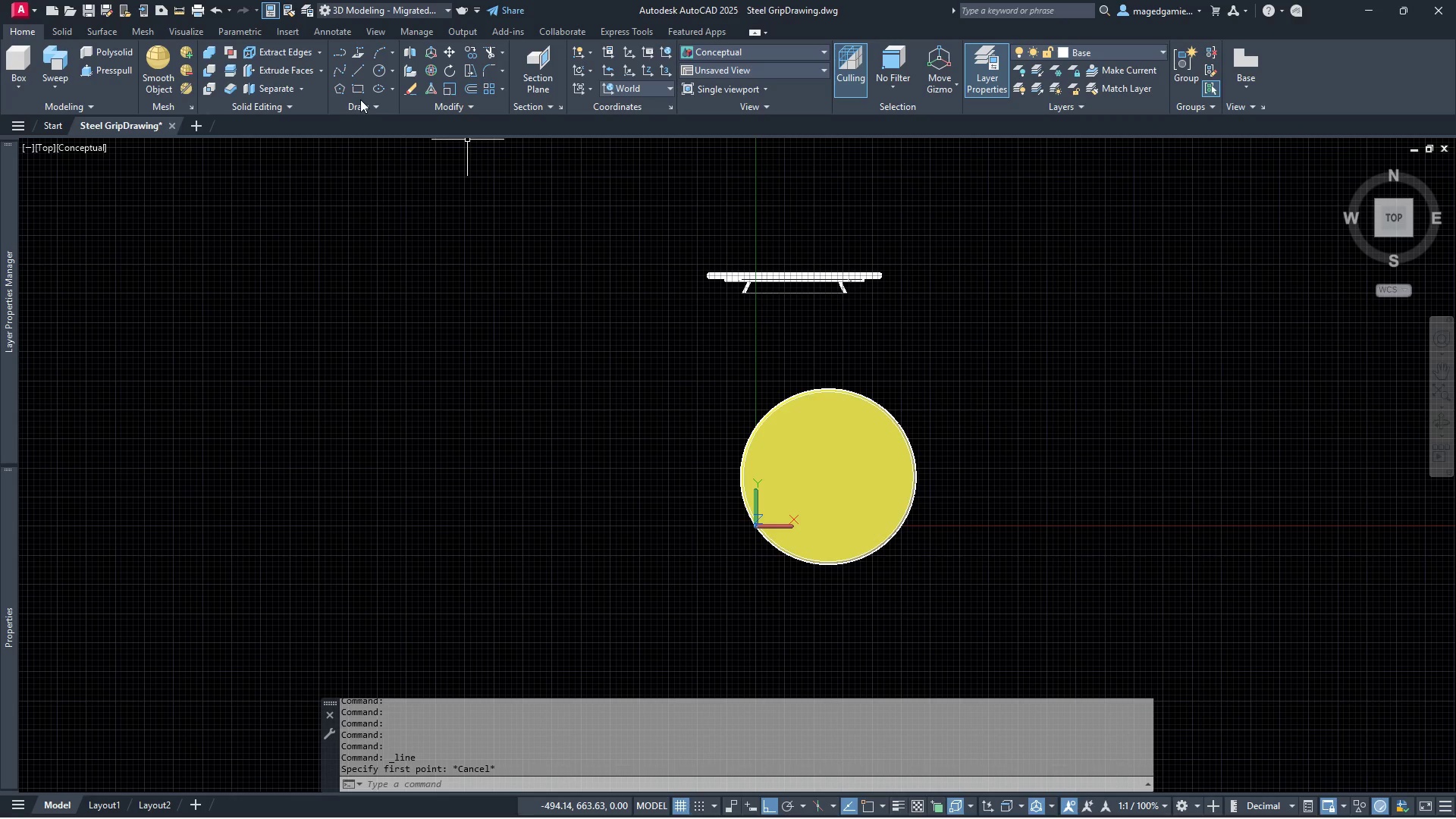 
type(lin)
 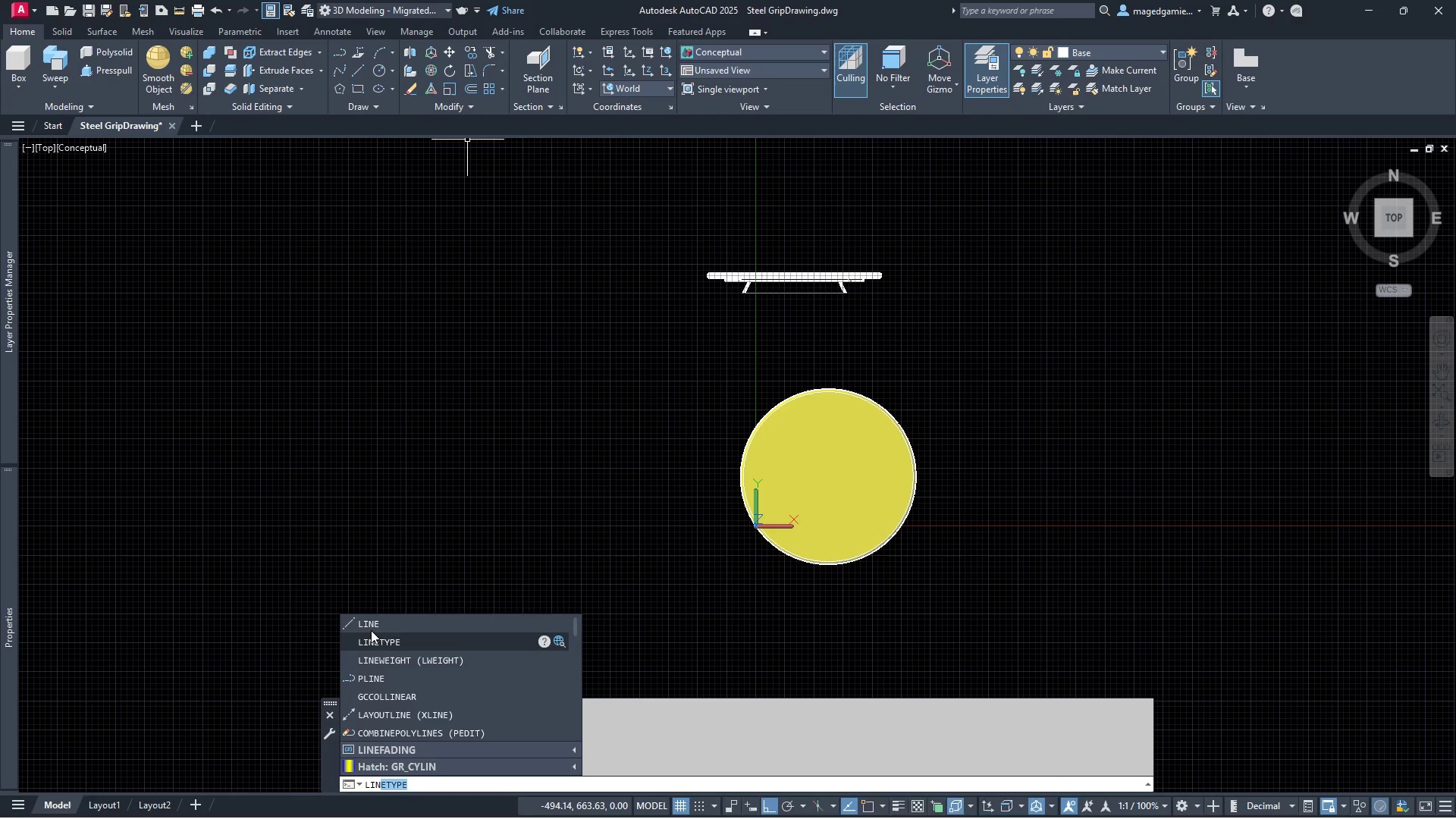 
left_click([371, 625])
 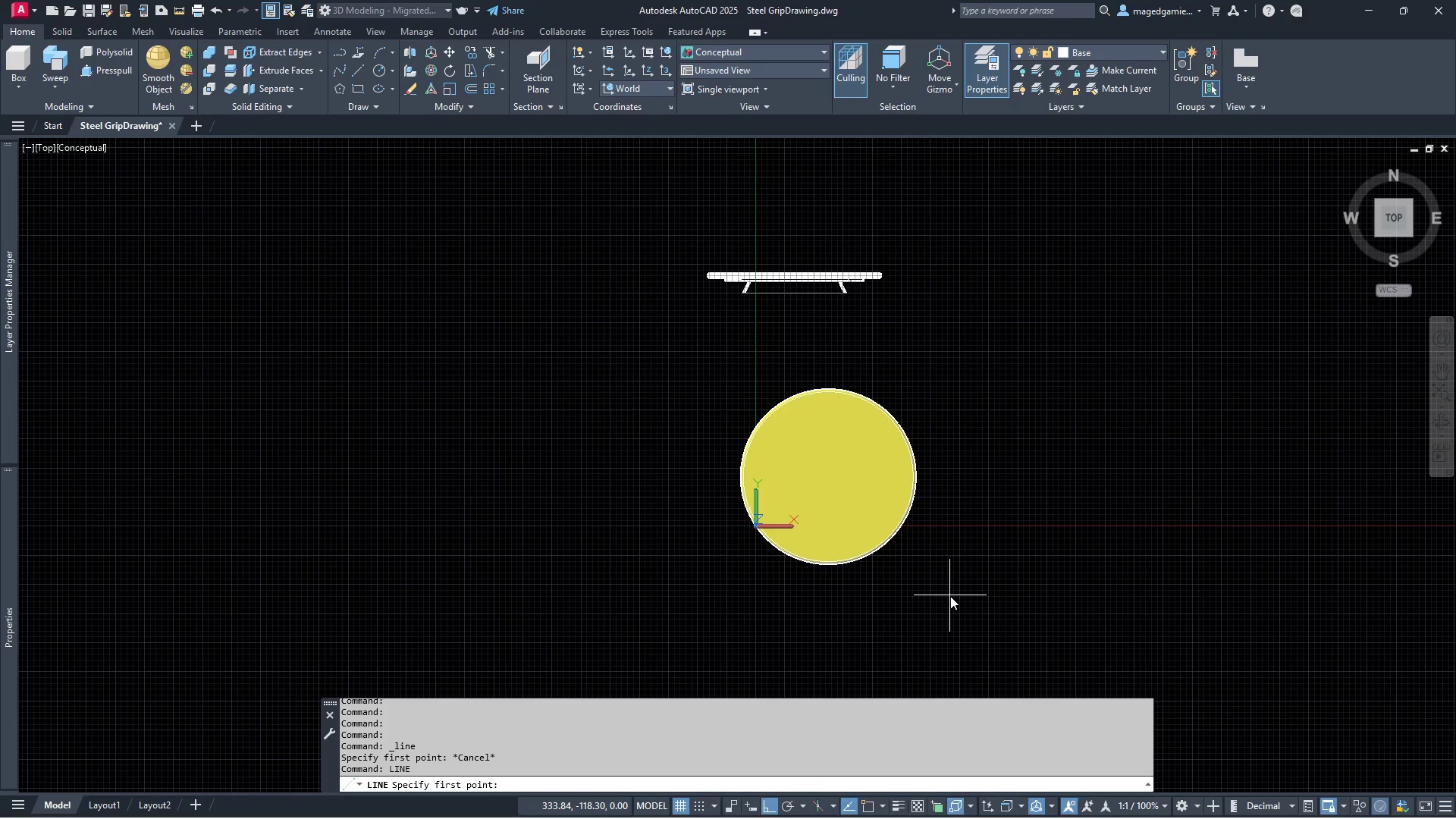 
wait(6.78)
 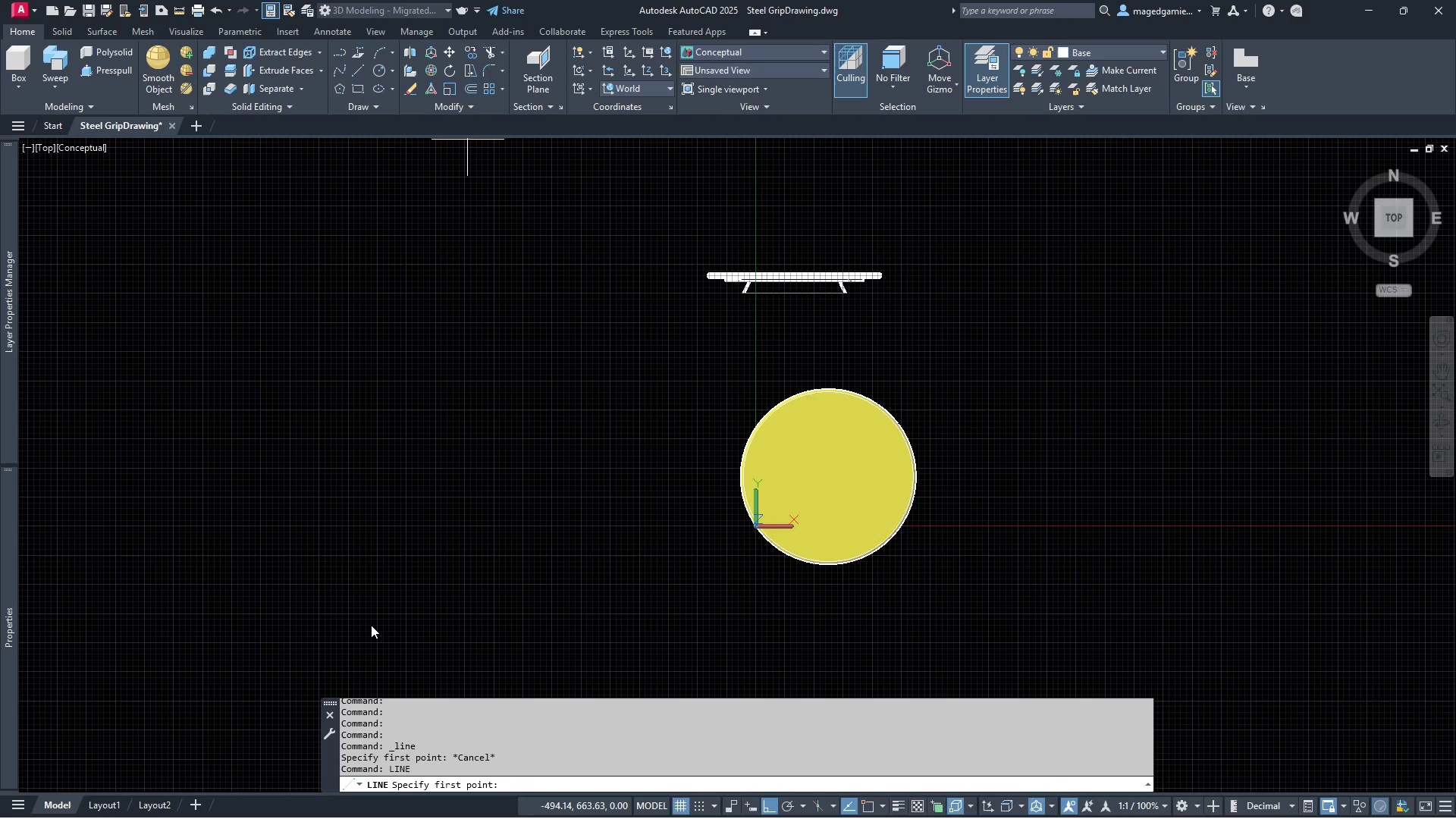 
key(Backspace)
 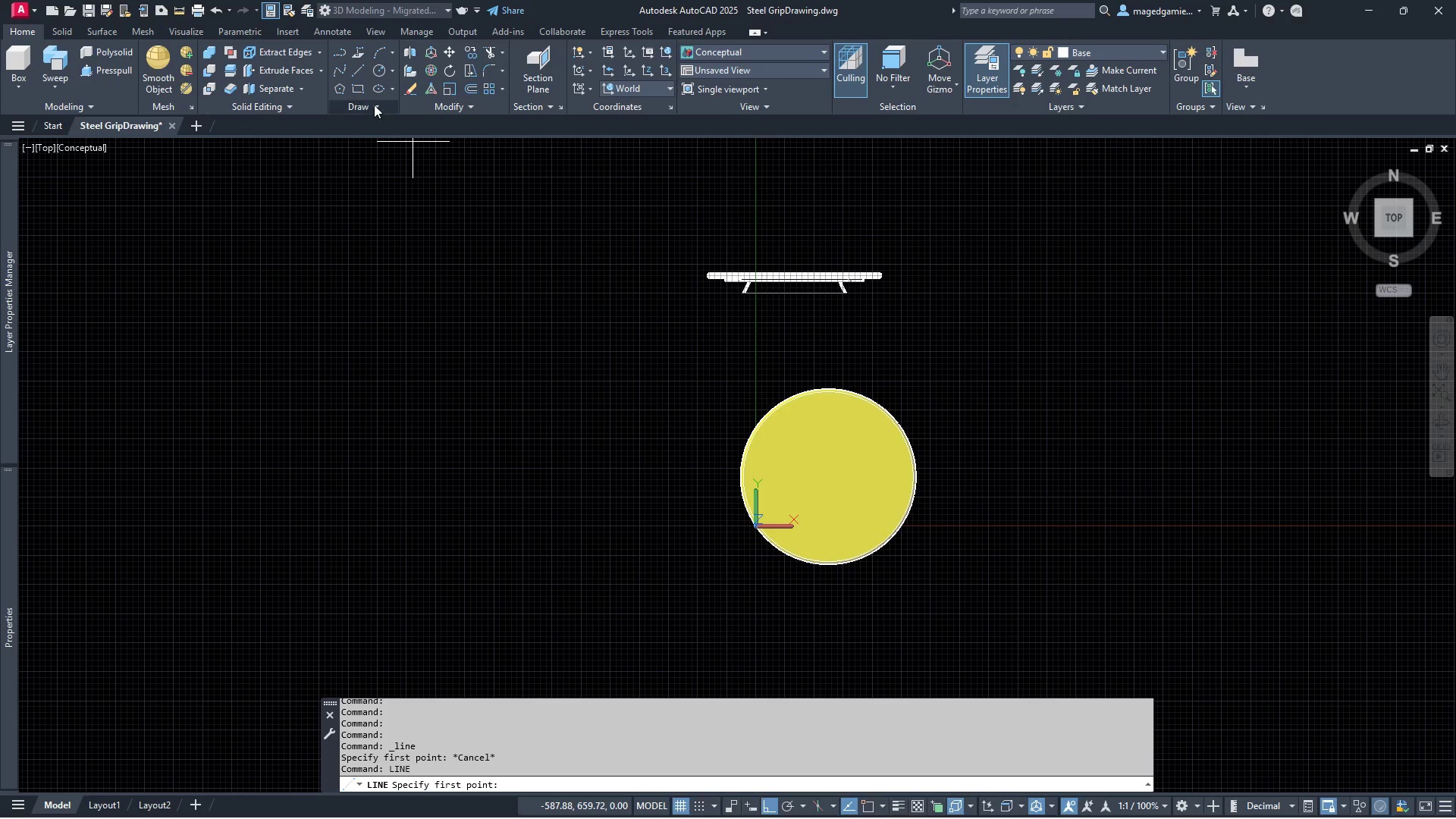 
left_click([375, 109])
 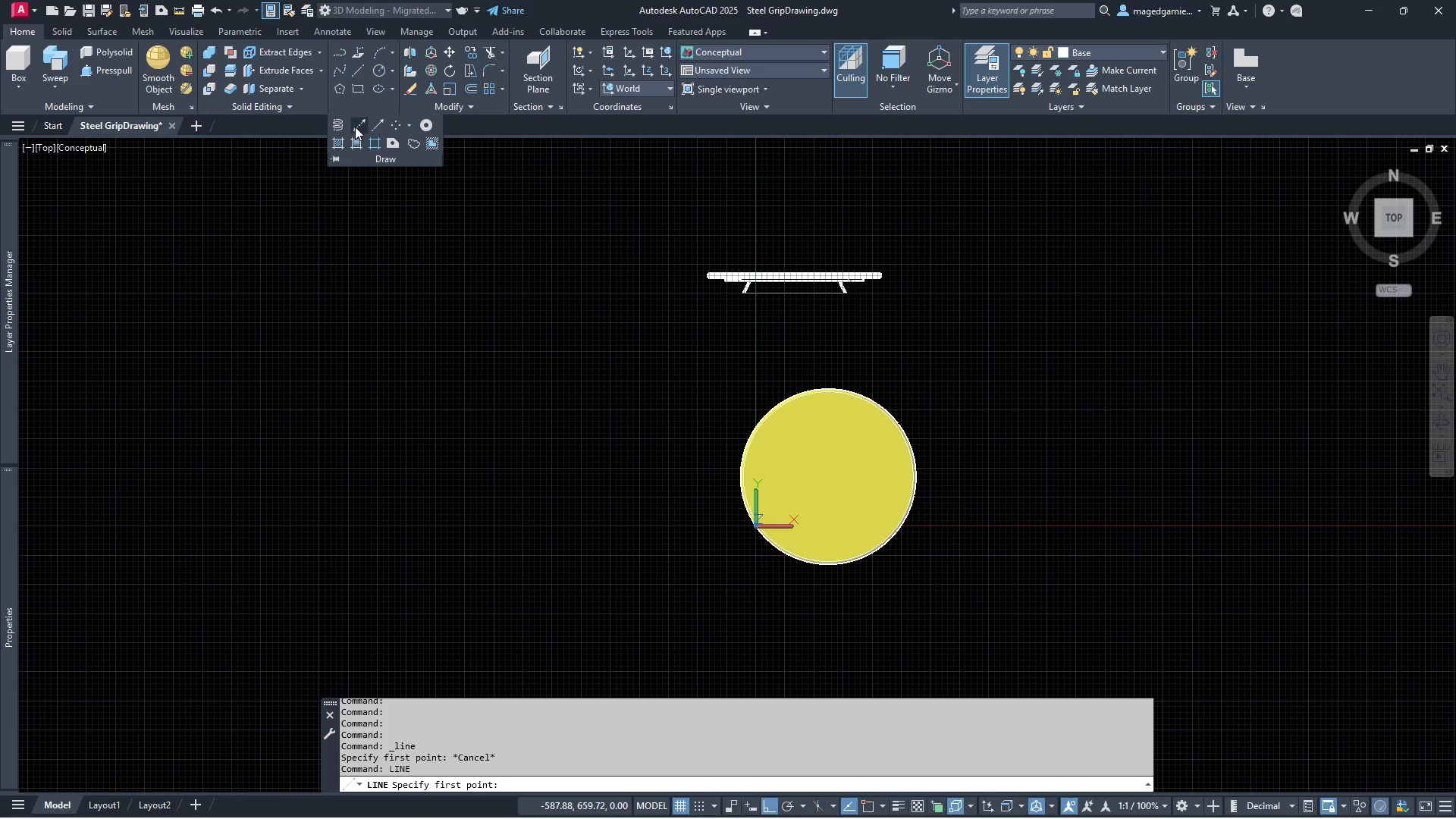 
left_click([355, 127])
 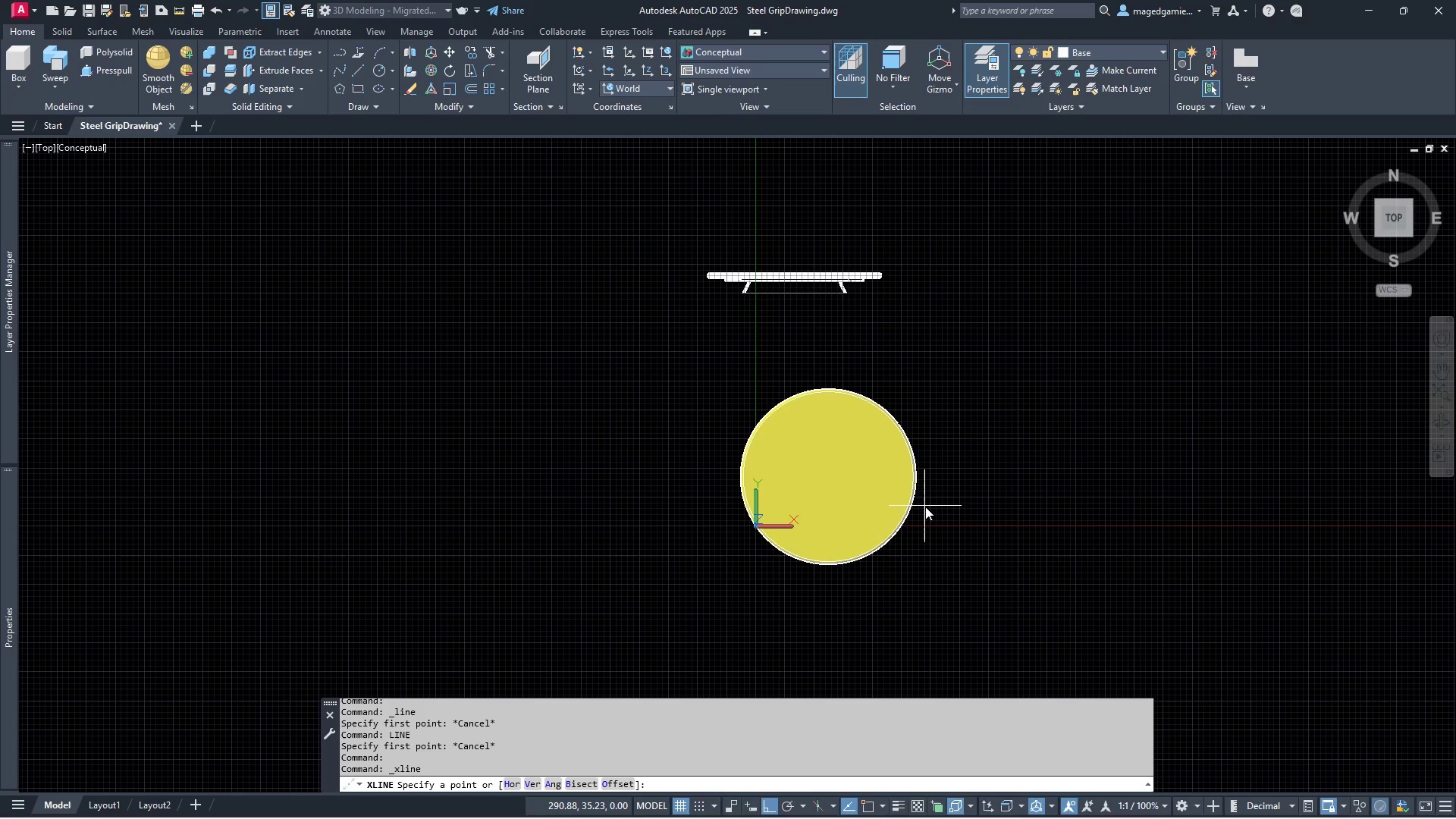 
mouse_move([918, 461])
 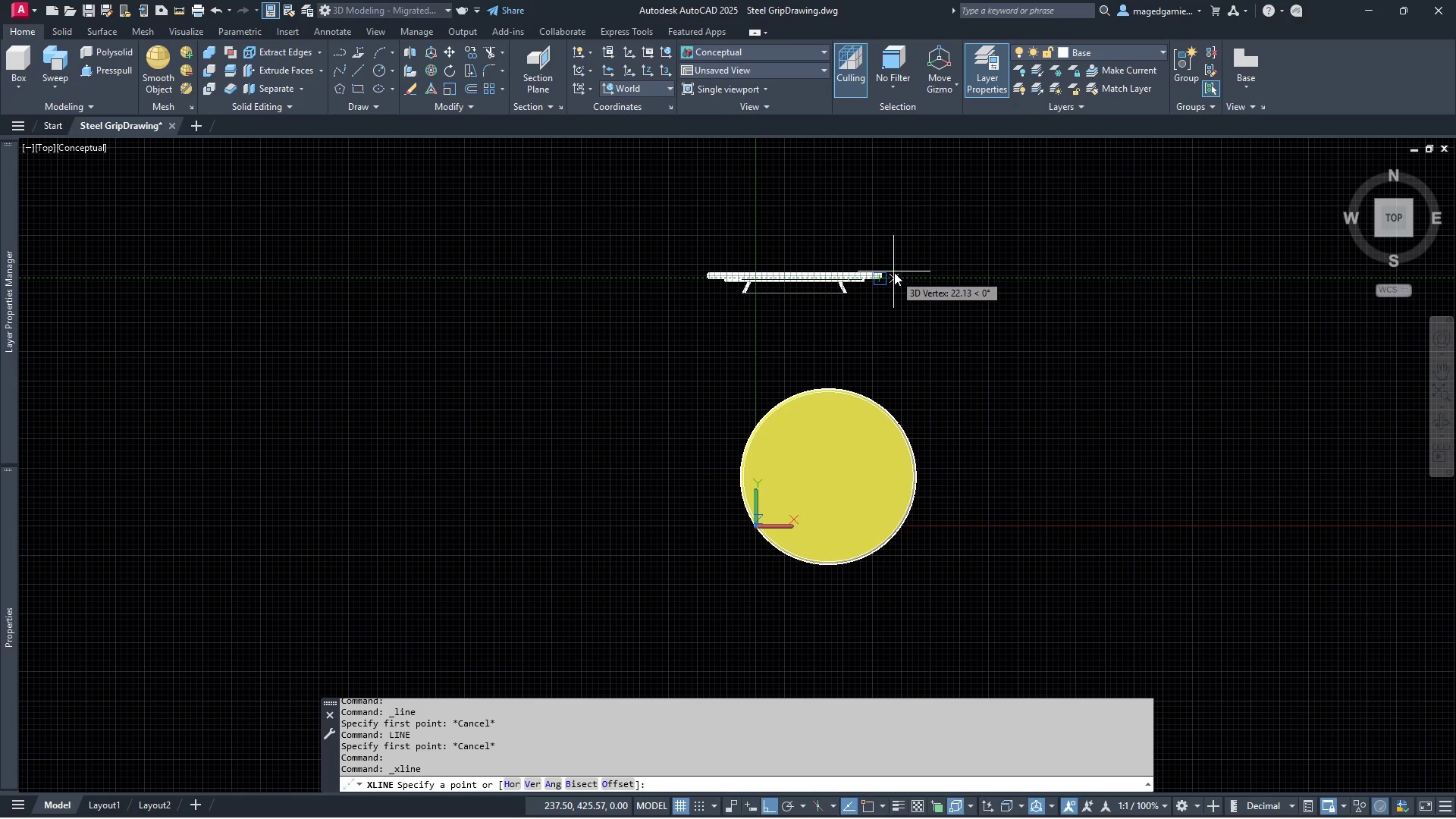 
scroll: coordinate [868, 284], scroll_direction: up, amount: 8.0
 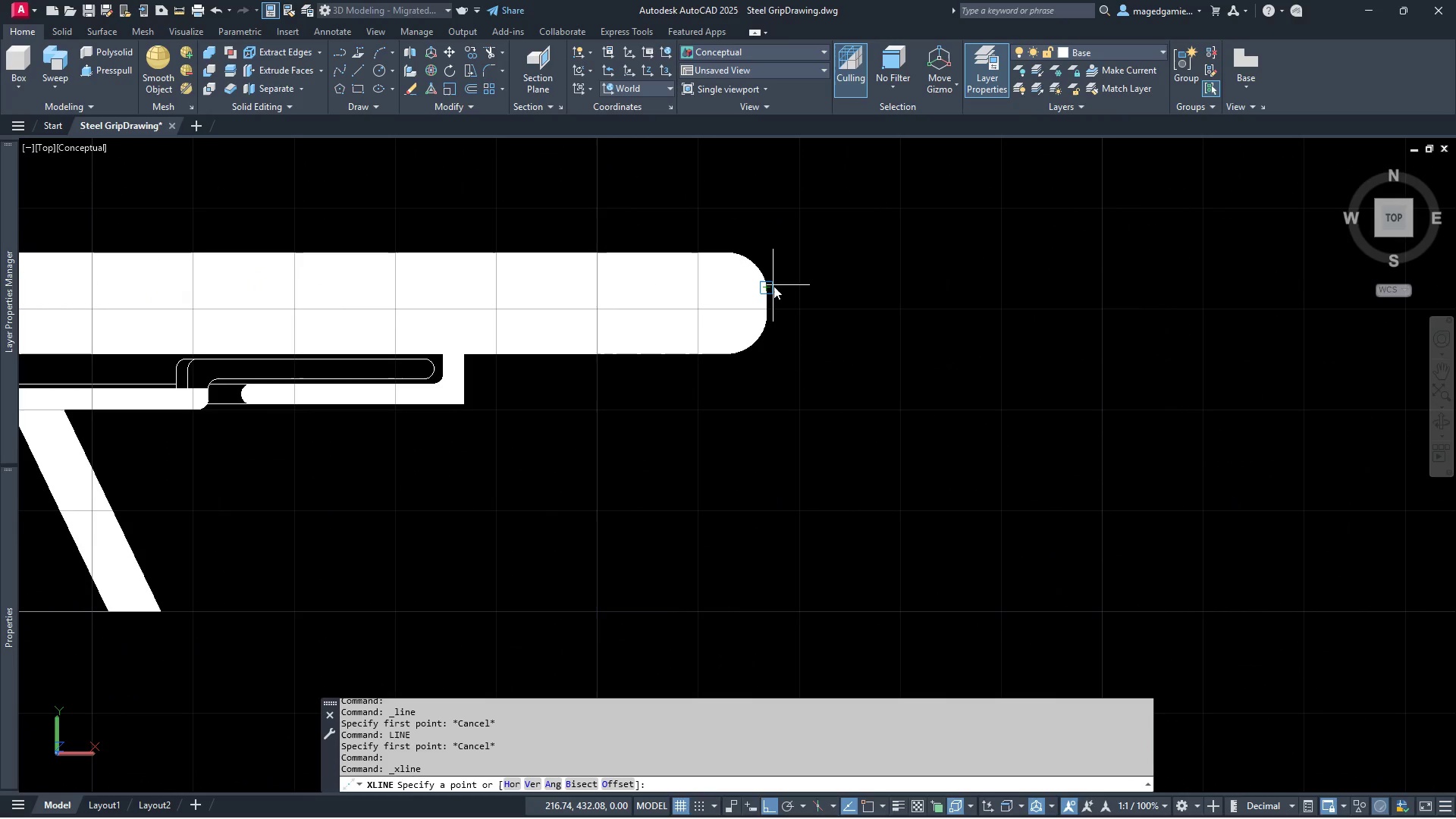 
left_click([774, 286])
 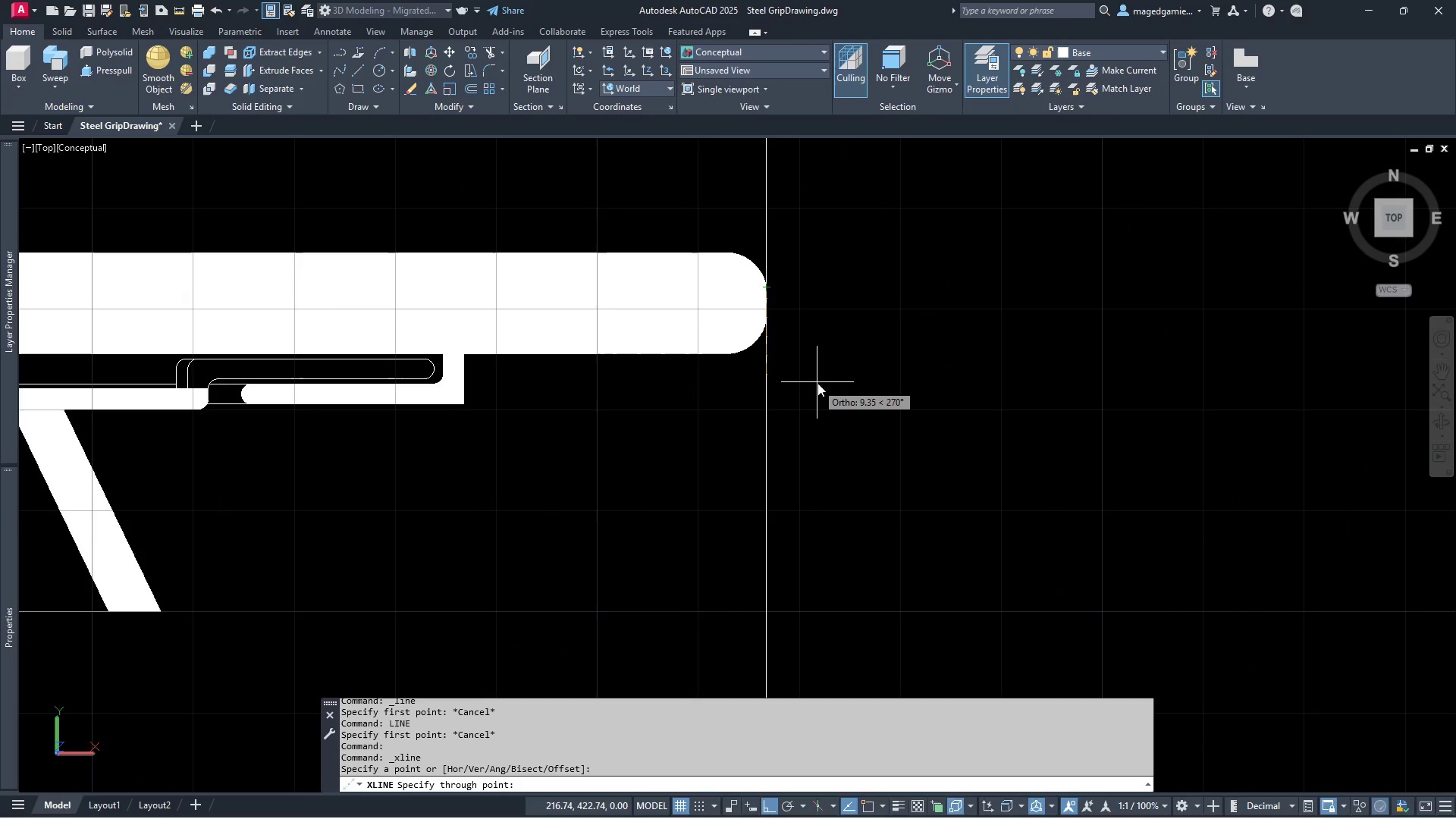 
scroll: coordinate [817, 383], scroll_direction: down, amount: 1.0
 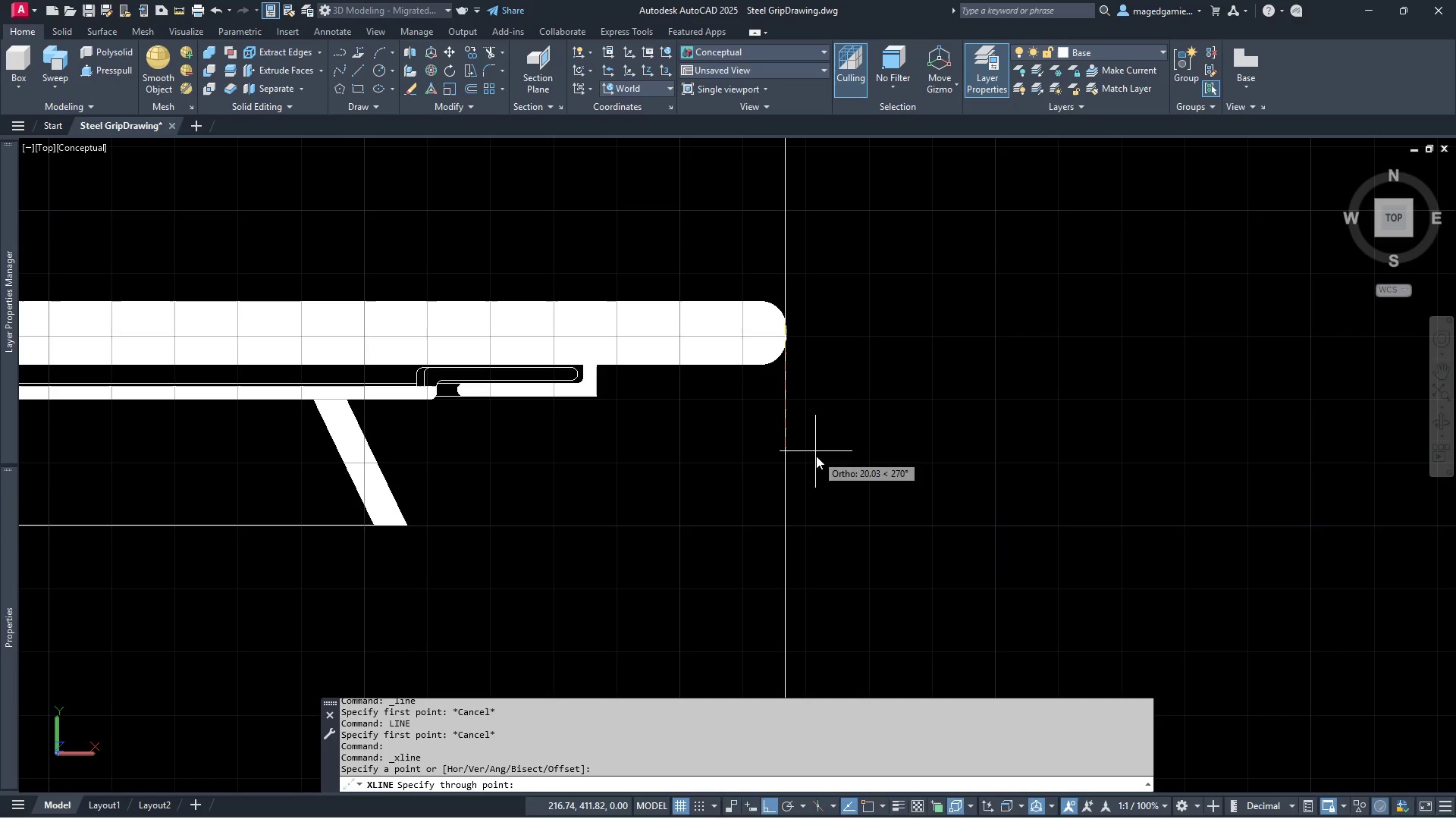 
left_click([816, 456])
 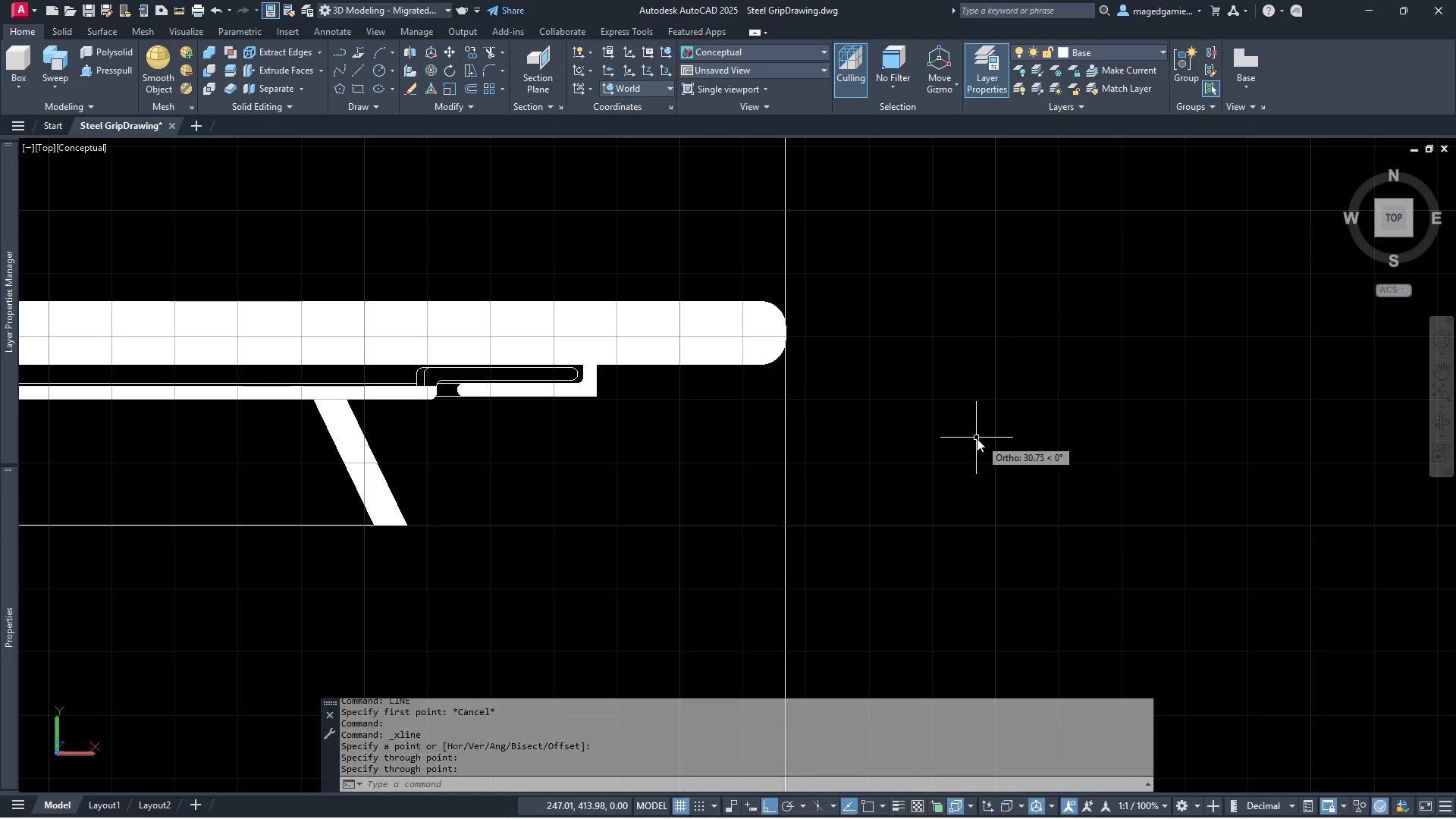 
scroll: coordinate [977, 438], scroll_direction: down, amount: 4.0
 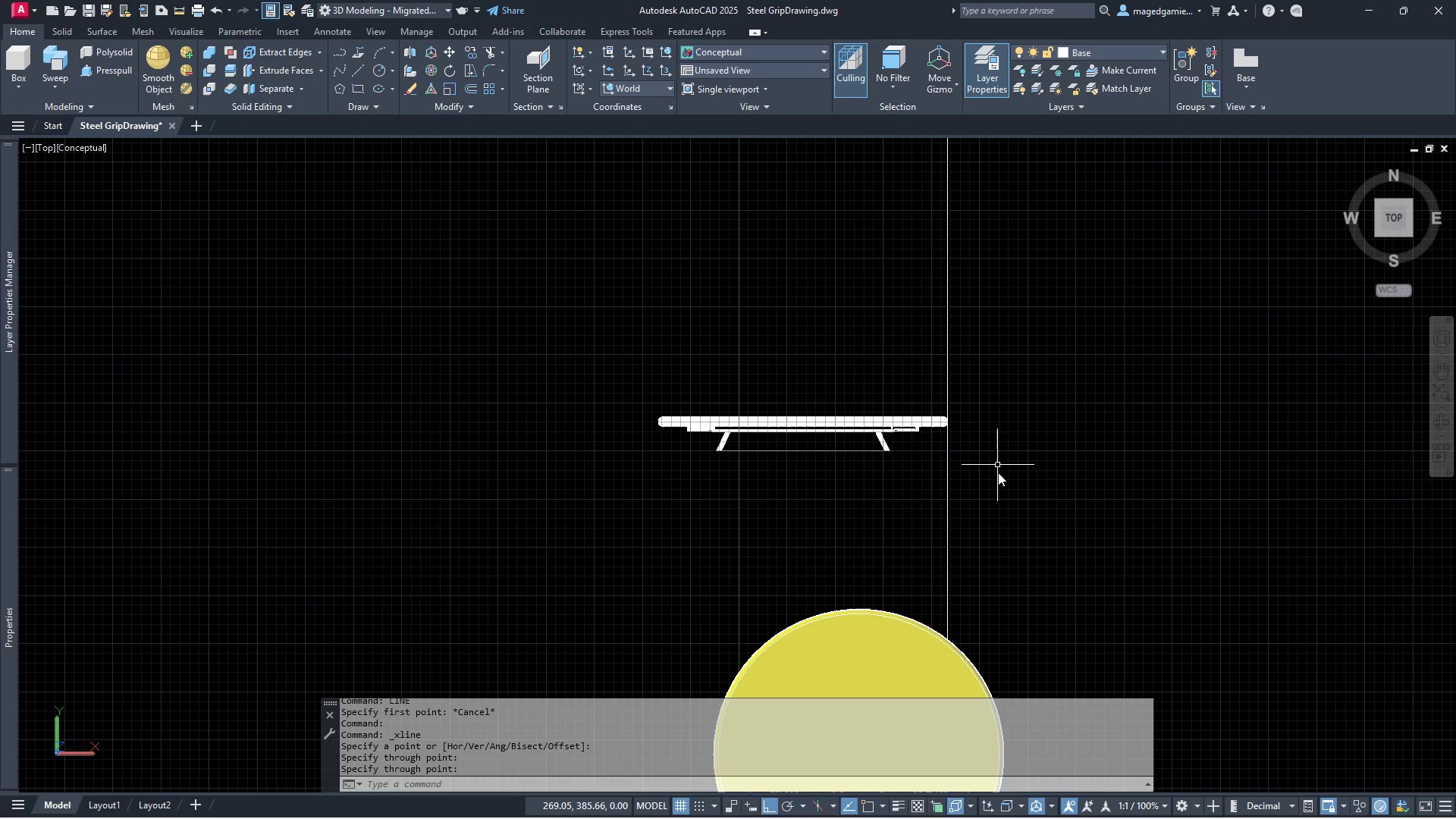 
left_click([998, 478])
 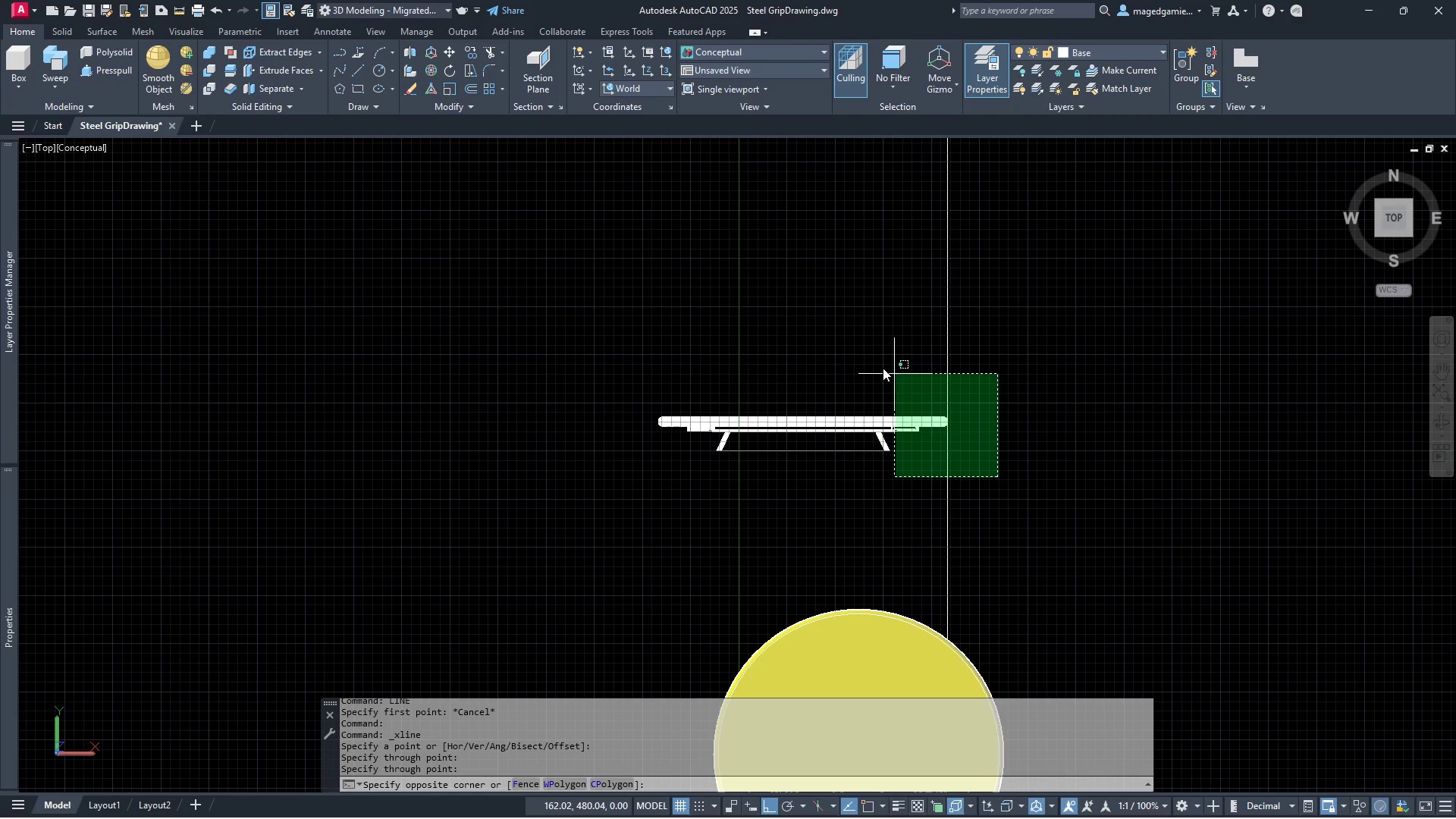 
left_click([775, 315])
 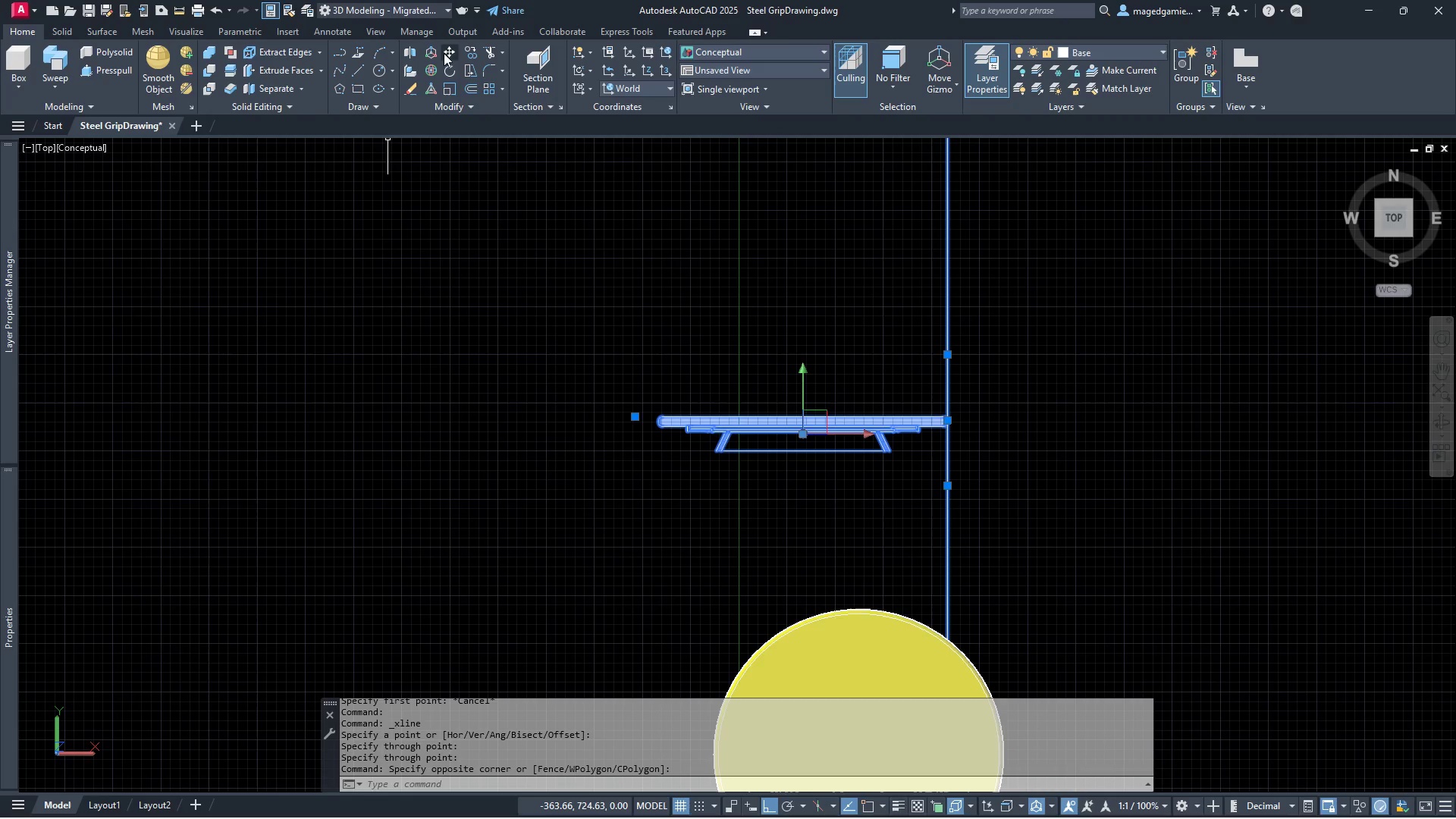 
left_click([447, 45])
 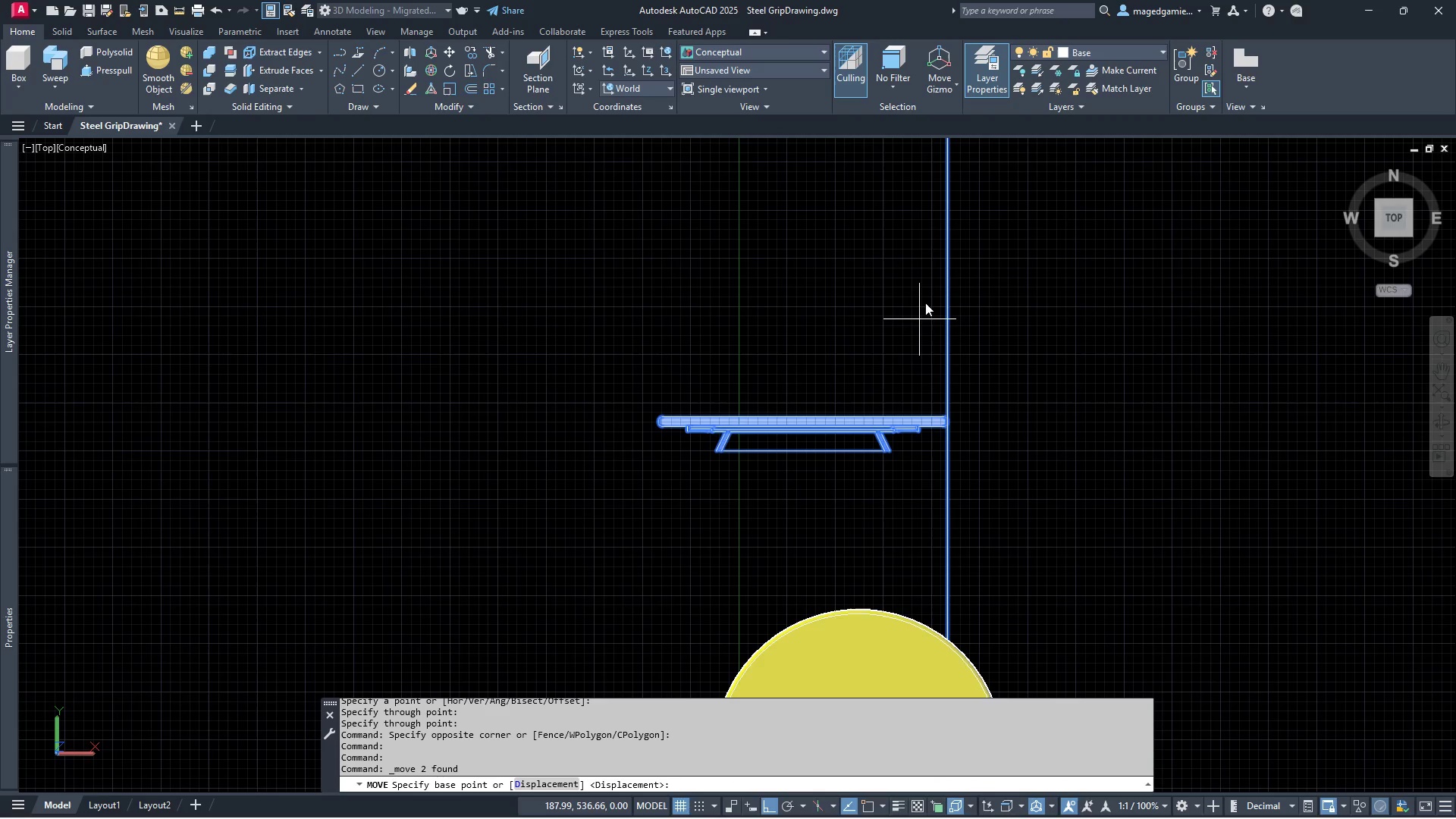 
scroll: coordinate [949, 306], scroll_direction: down, amount: 3.0
 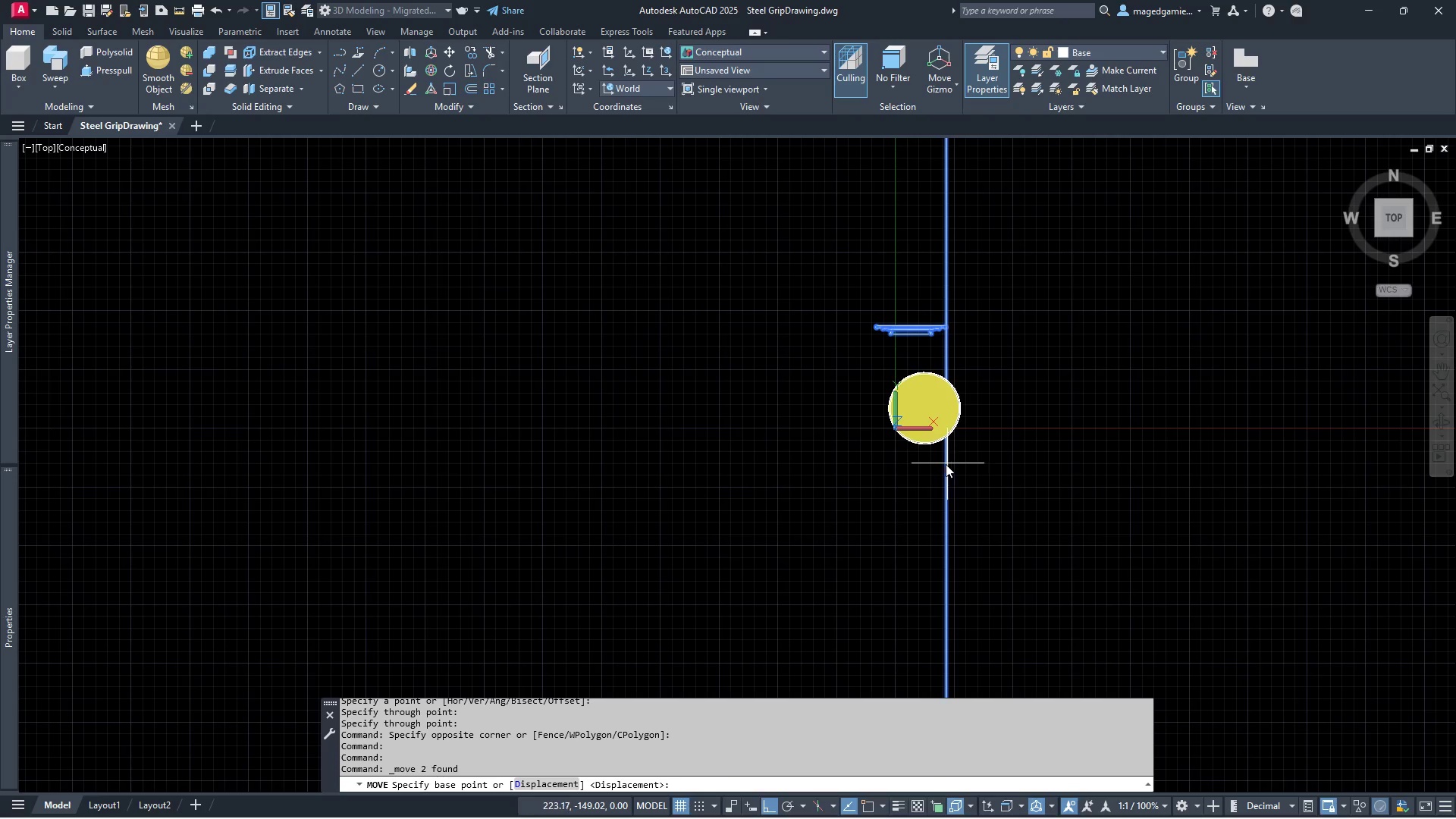 
scroll: coordinate [937, 352], scroll_direction: up, amount: 6.0
 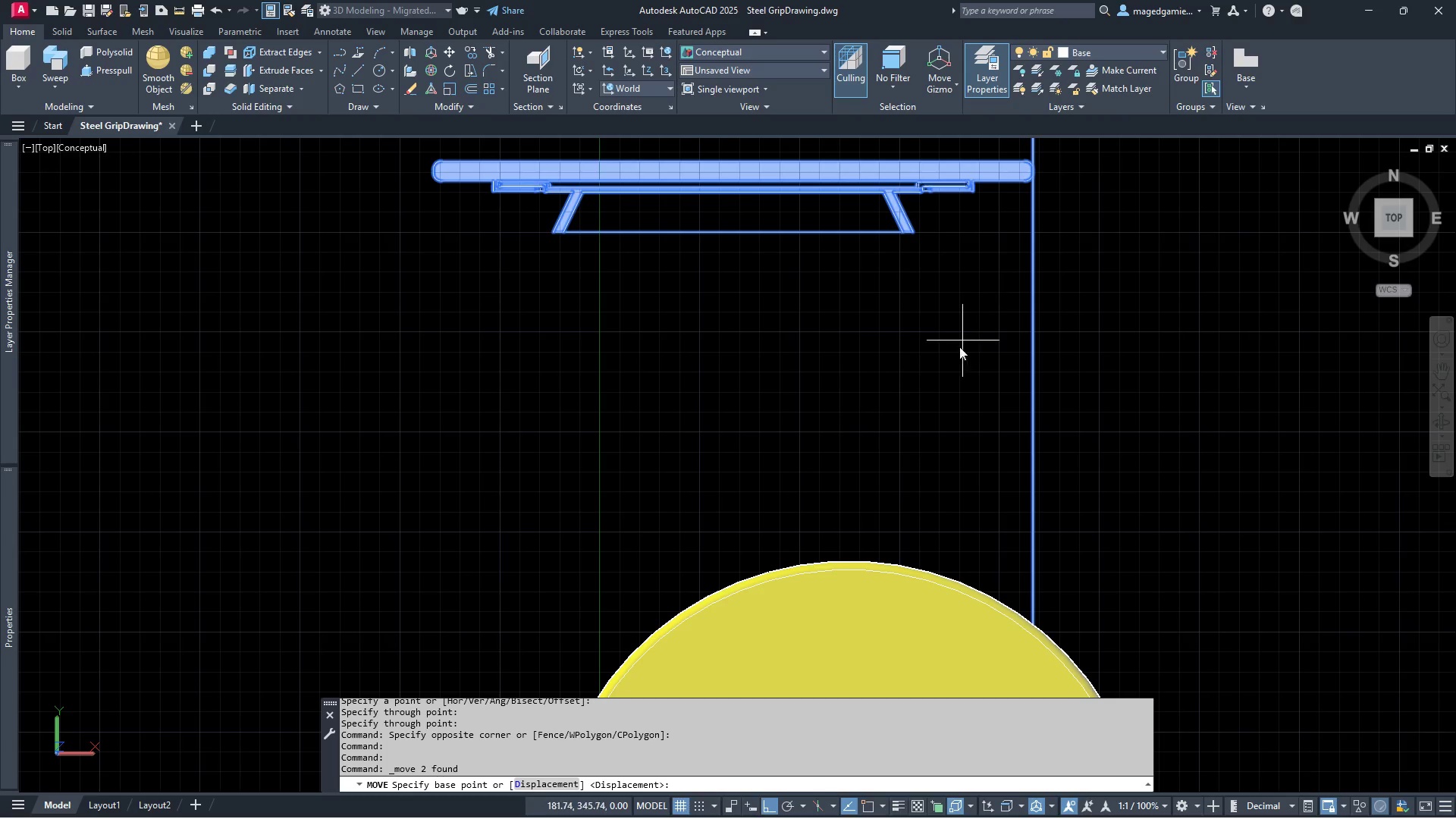 
key(Escape)
 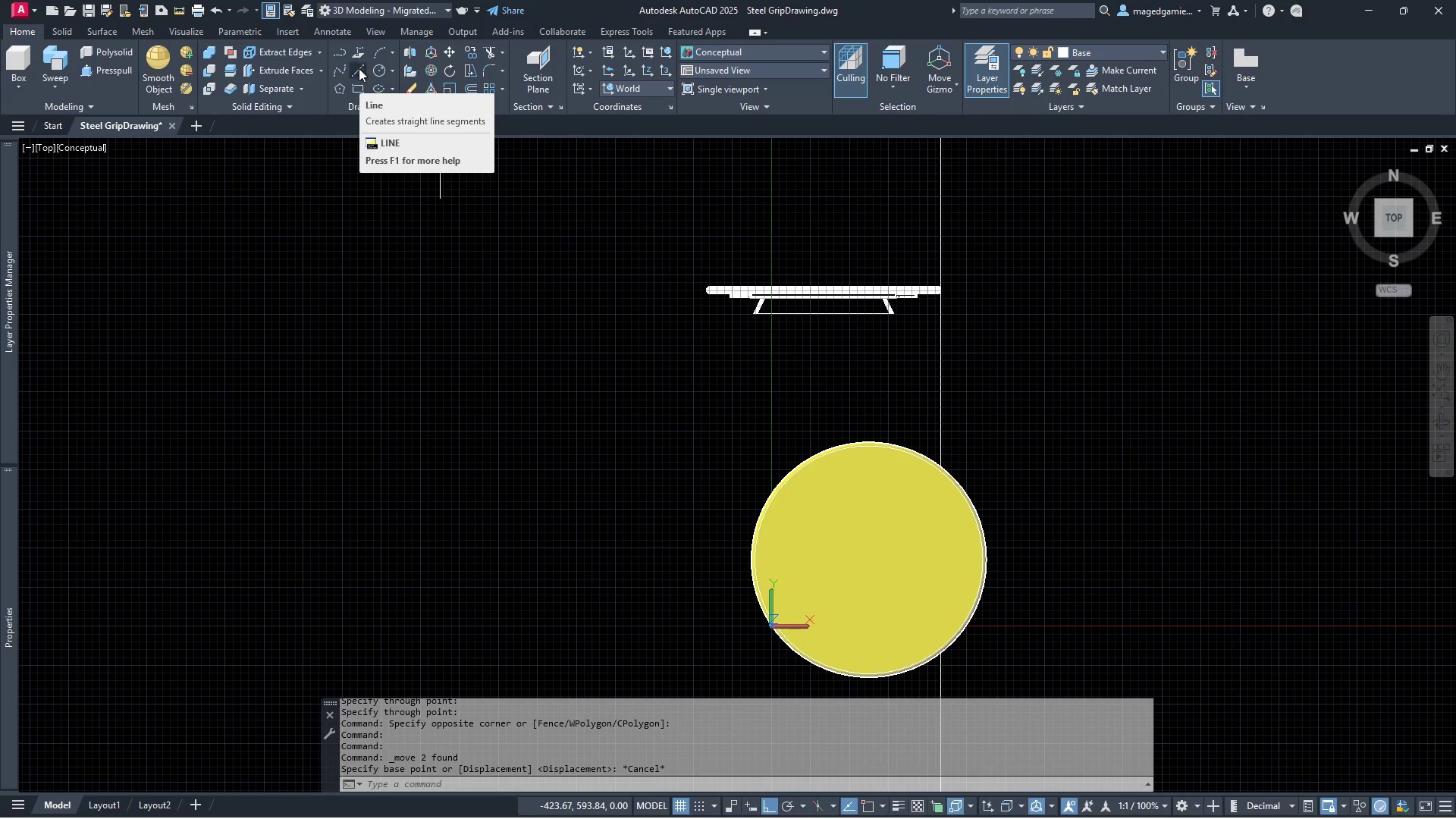 
scroll: coordinate [876, 366], scroll_direction: down, amount: 2.0
 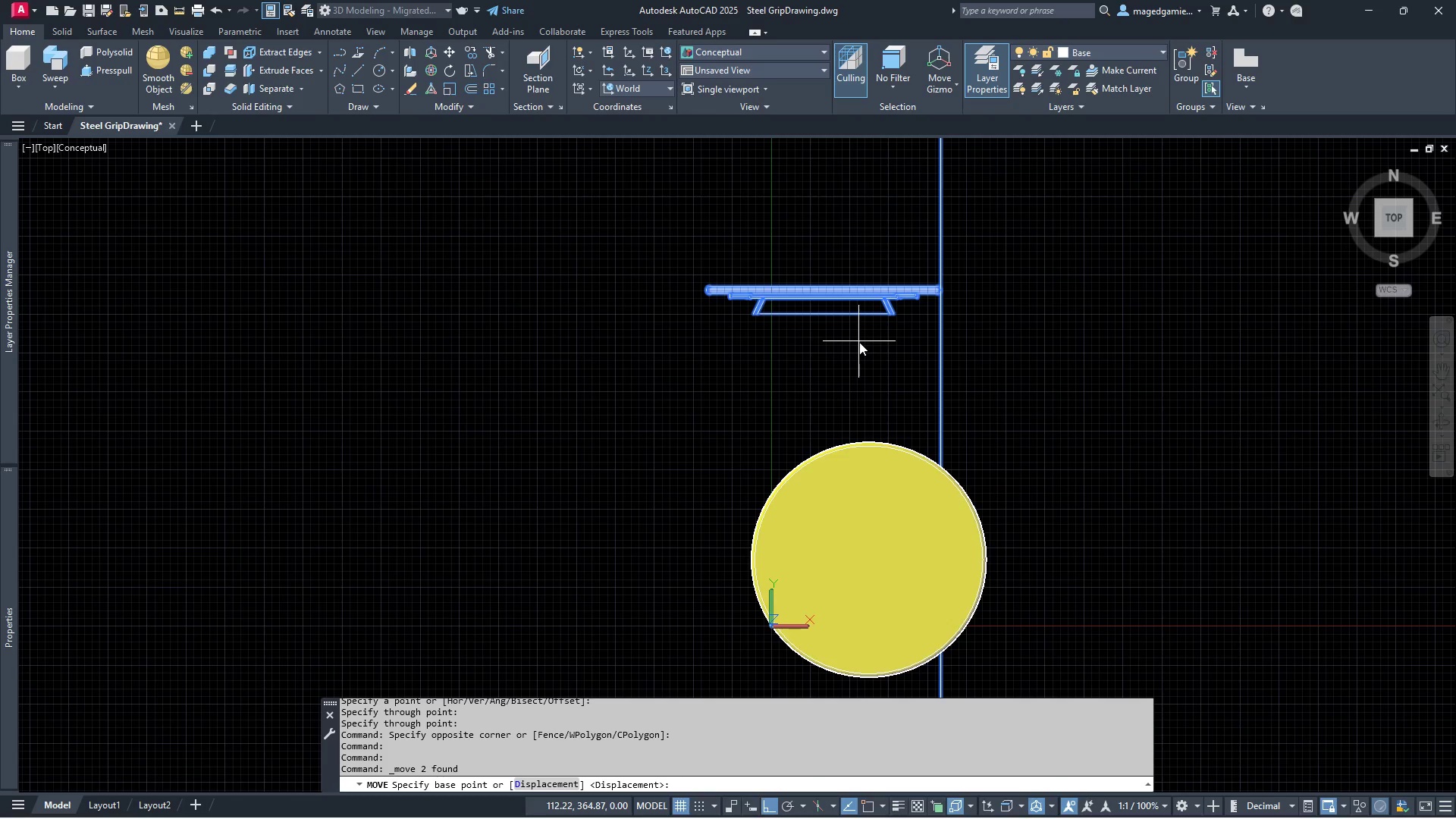 
left_click([359, 70])
 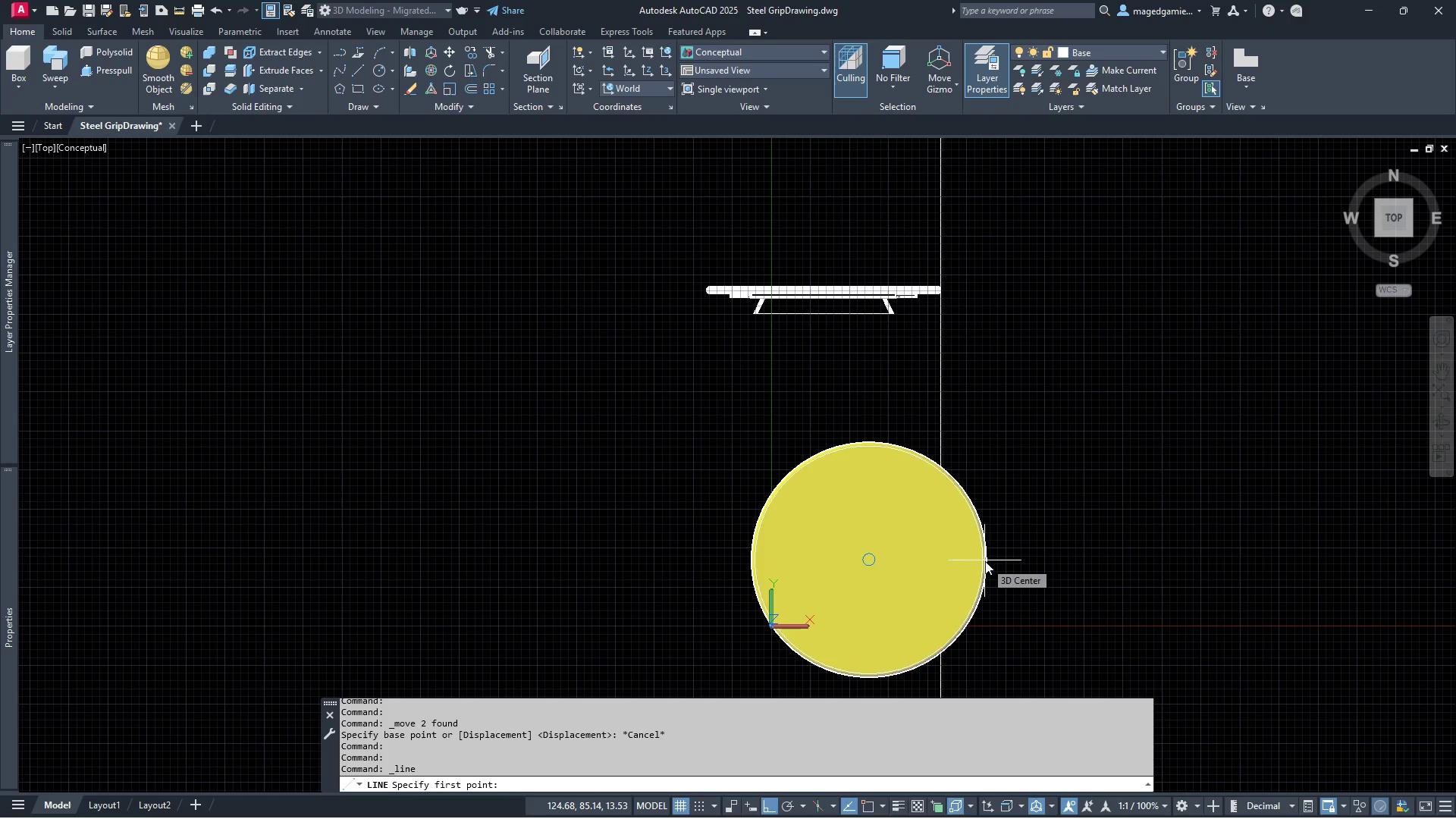 
scroll: coordinate [987, 561], scroll_direction: up, amount: 7.0
 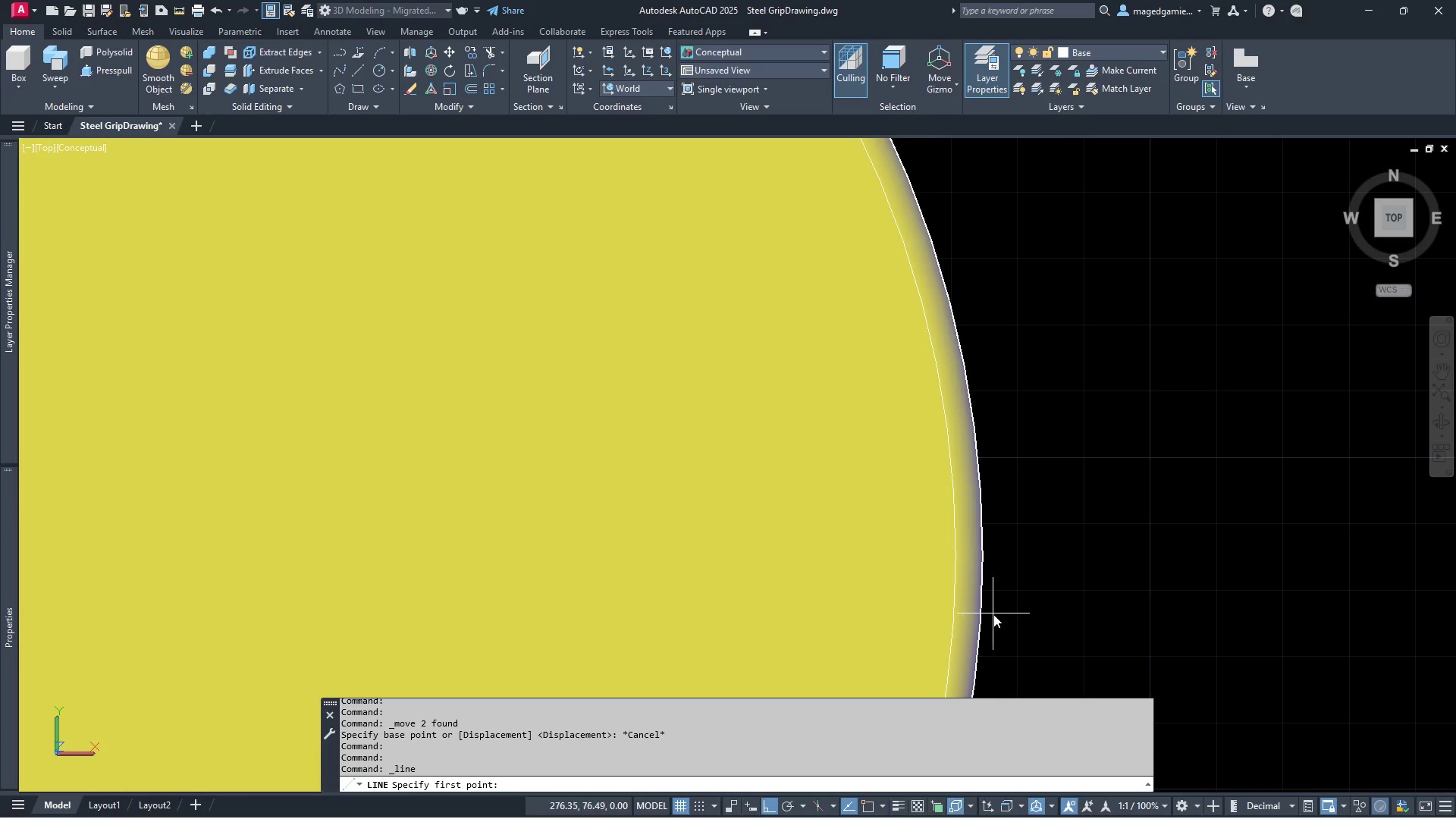 
scroll: coordinate [1014, 592], scroll_direction: down, amount: 3.0
 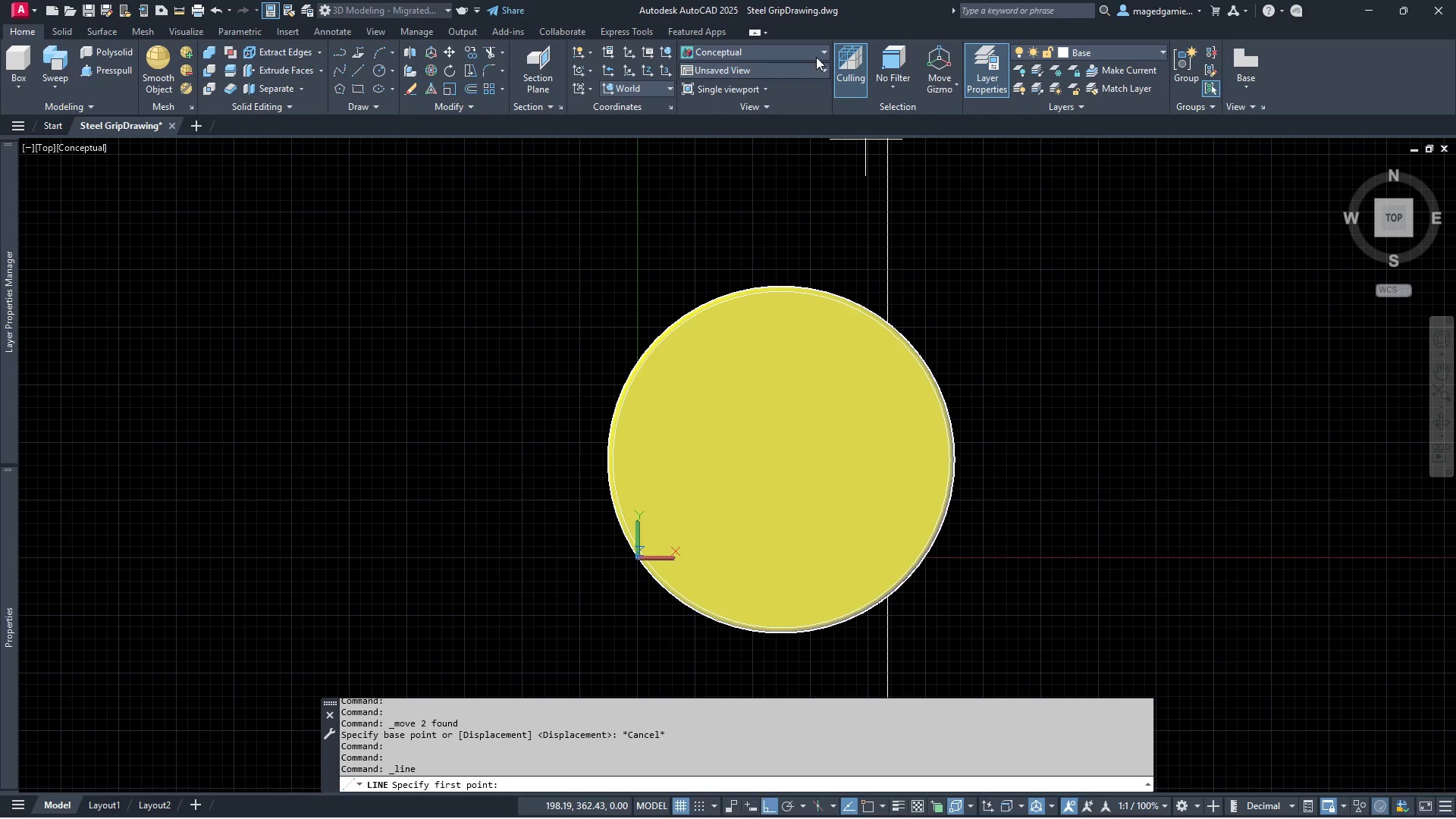 
left_click([802, 50])
 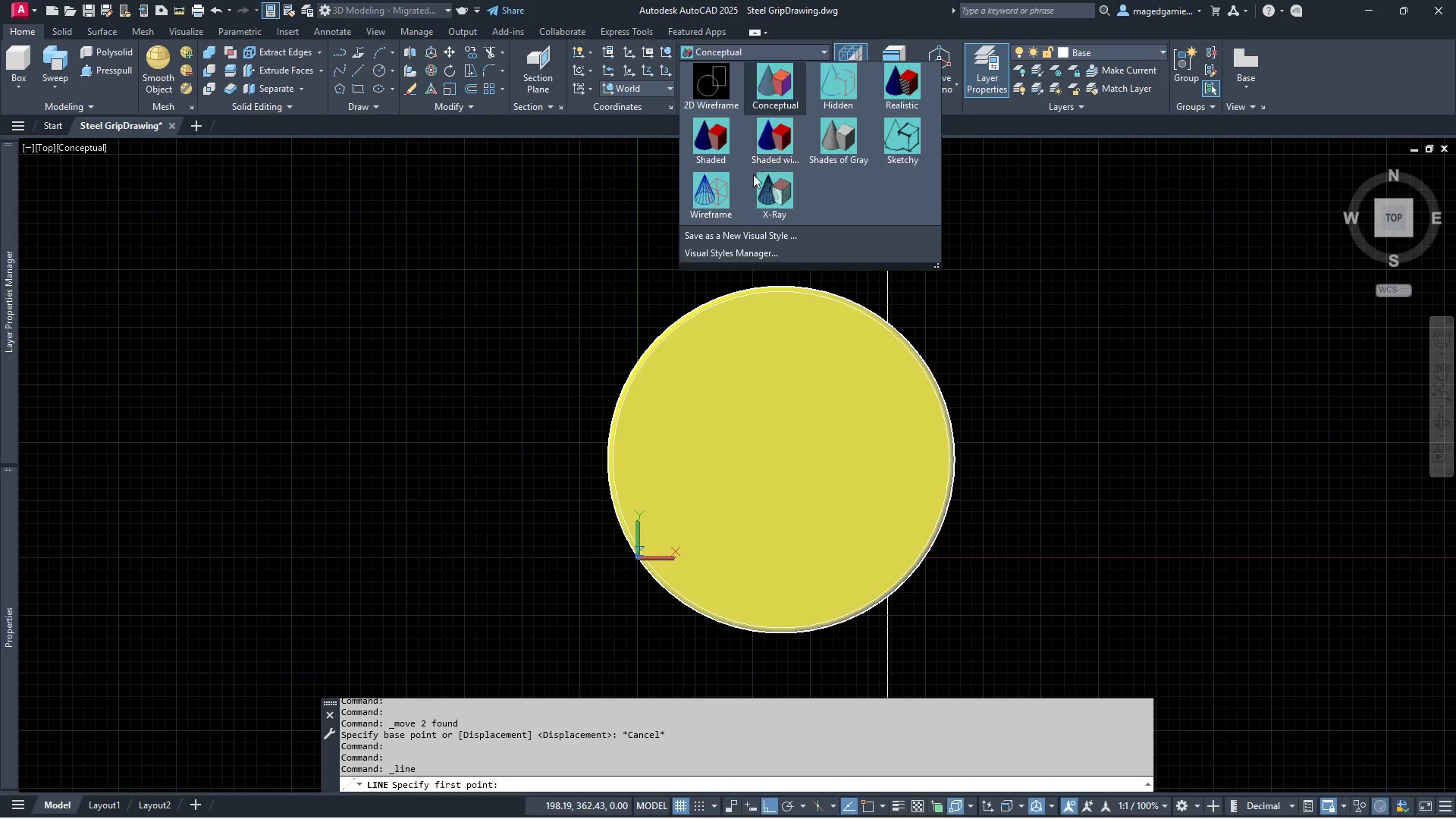 
left_click([719, 188])
 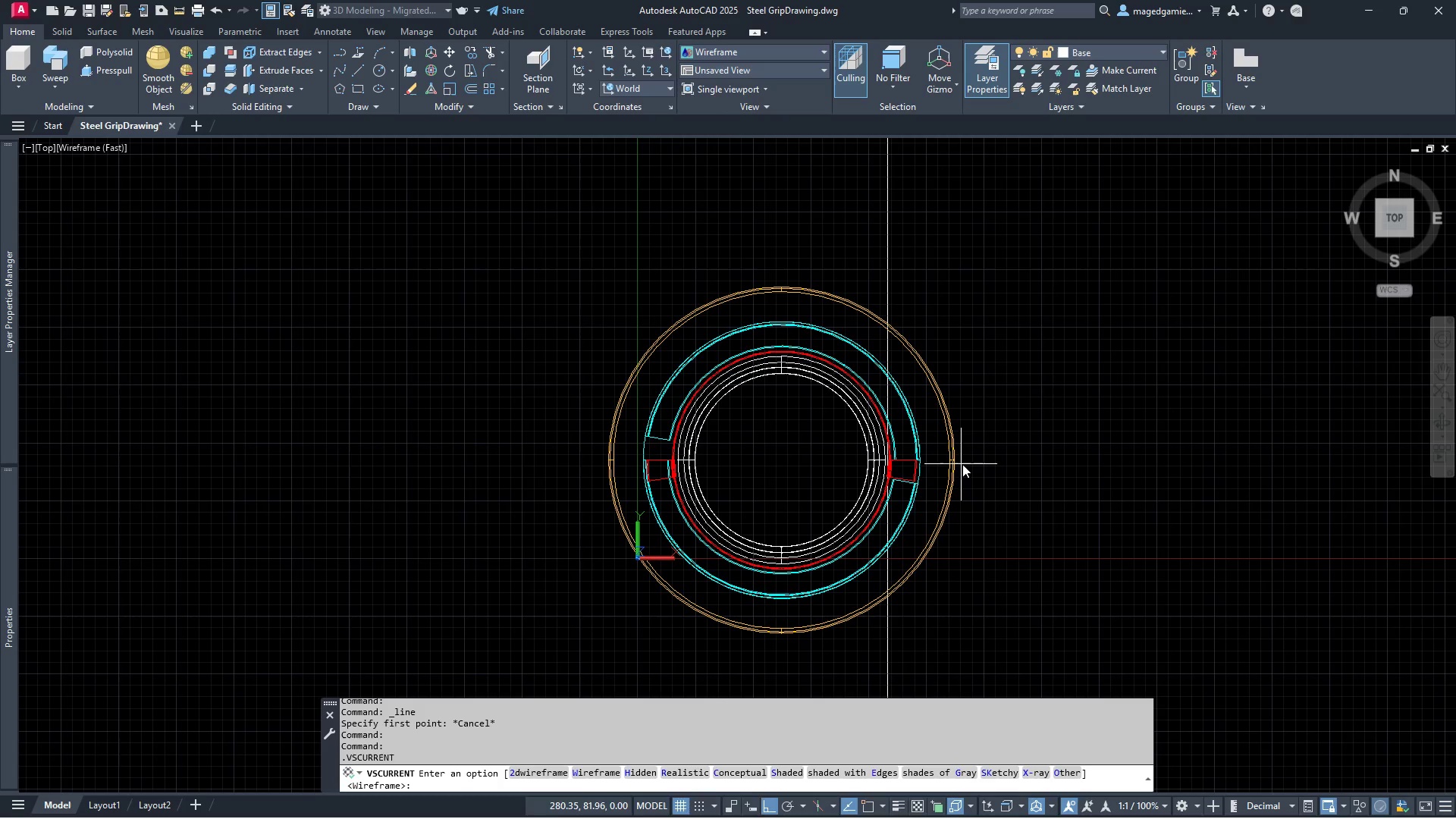 
wait(6.2)
 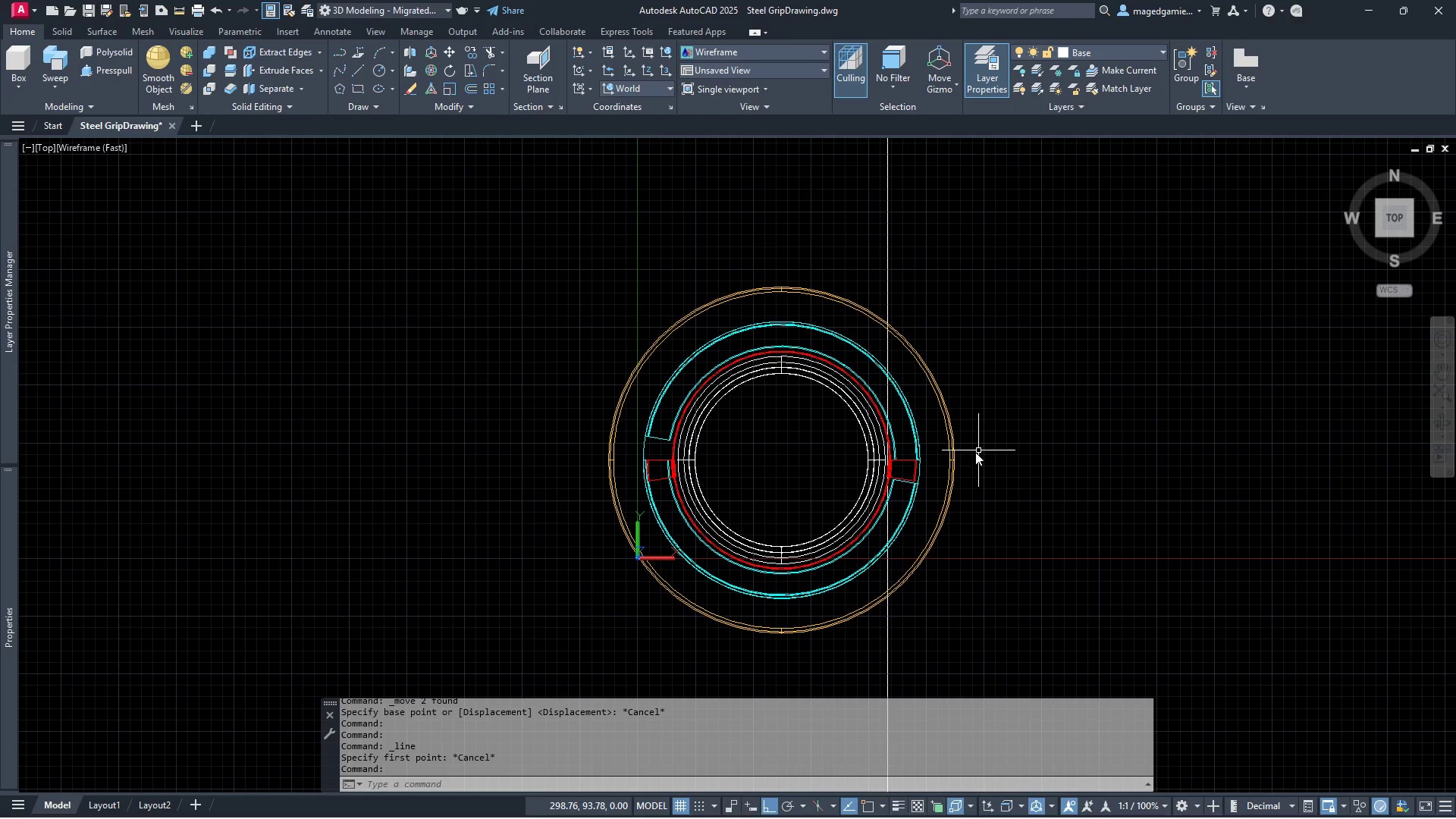 
mouse_move([789, 809])
 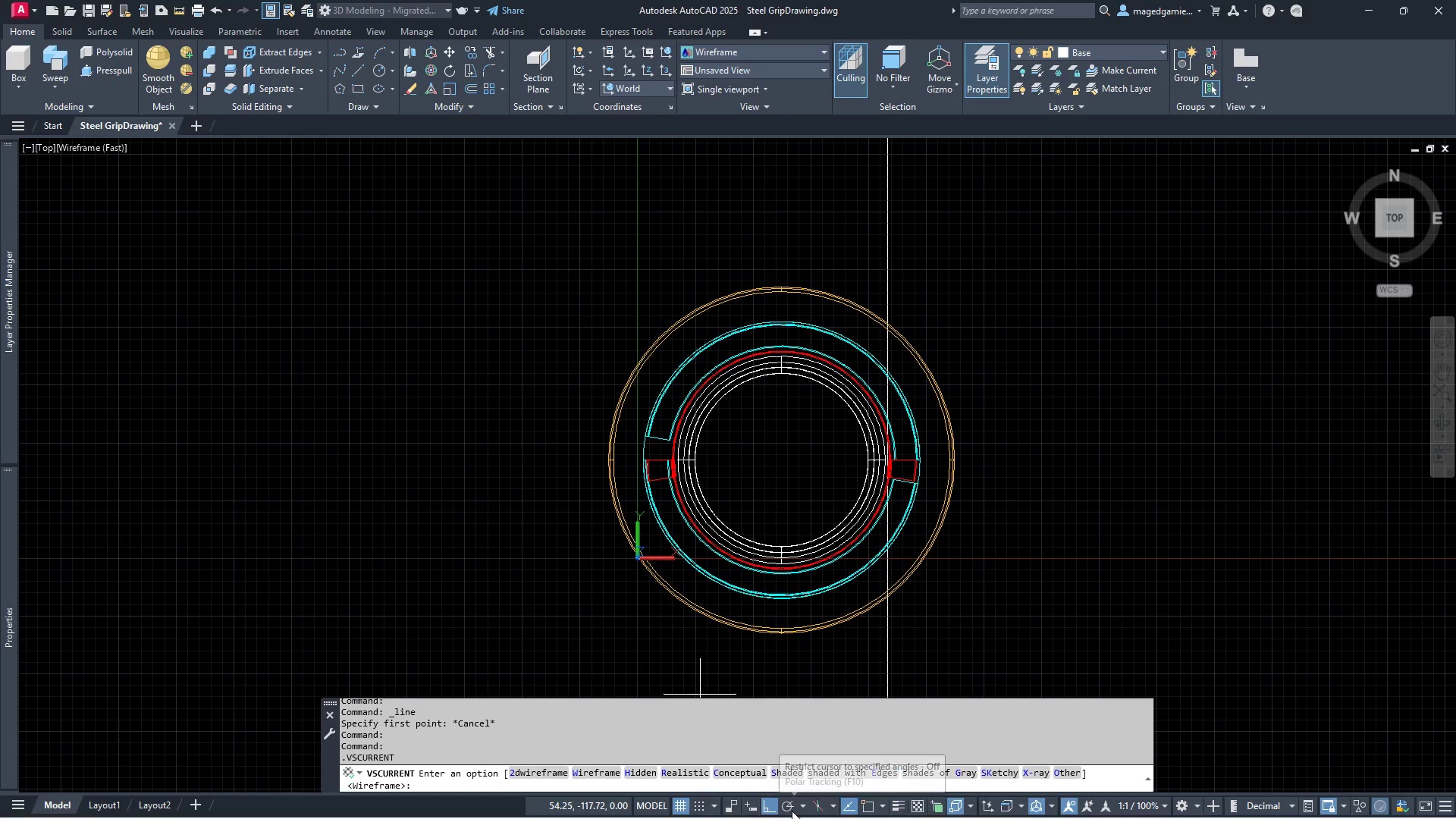 
left_click([792, 811])
 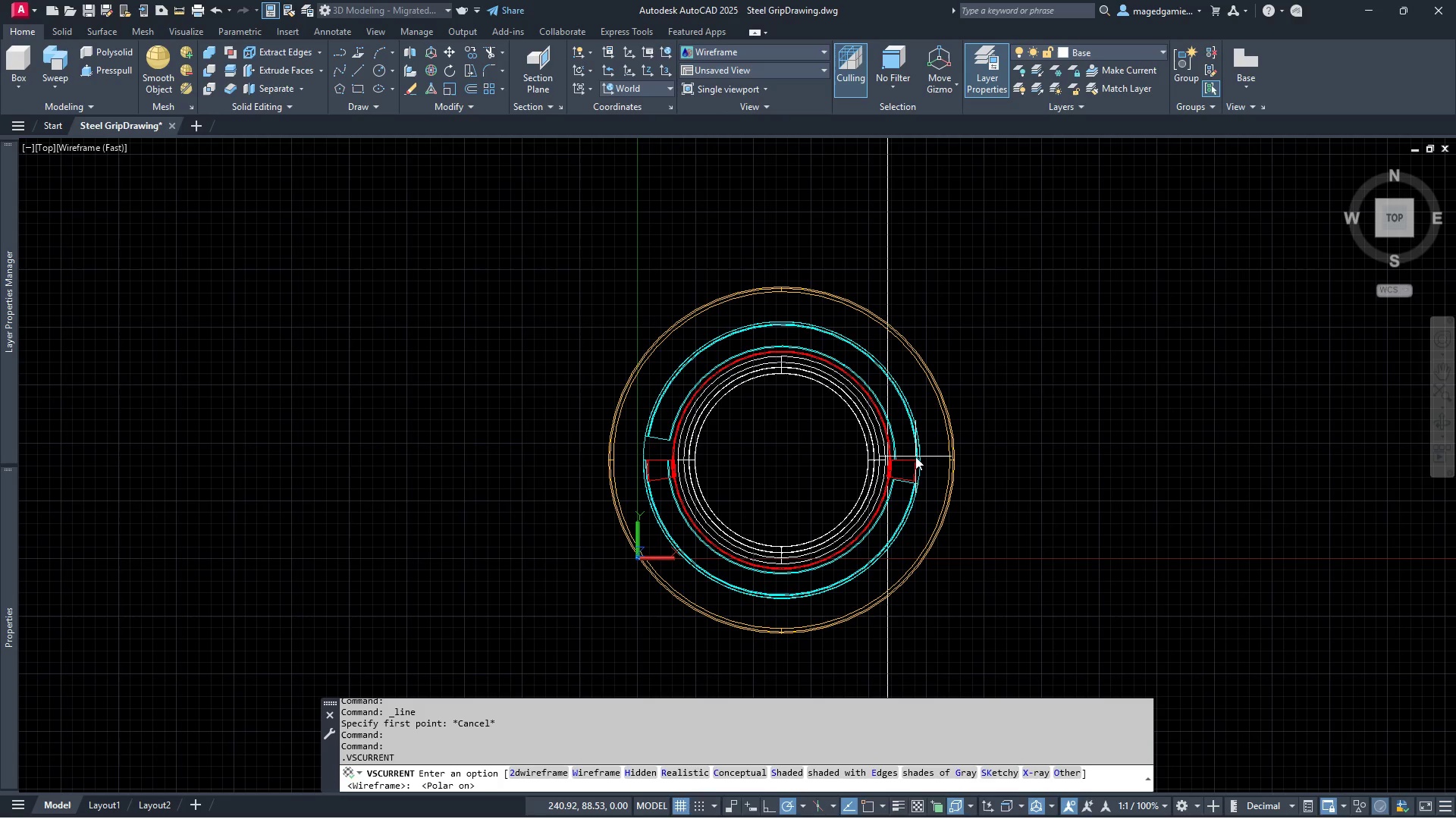 
wait(5.91)
 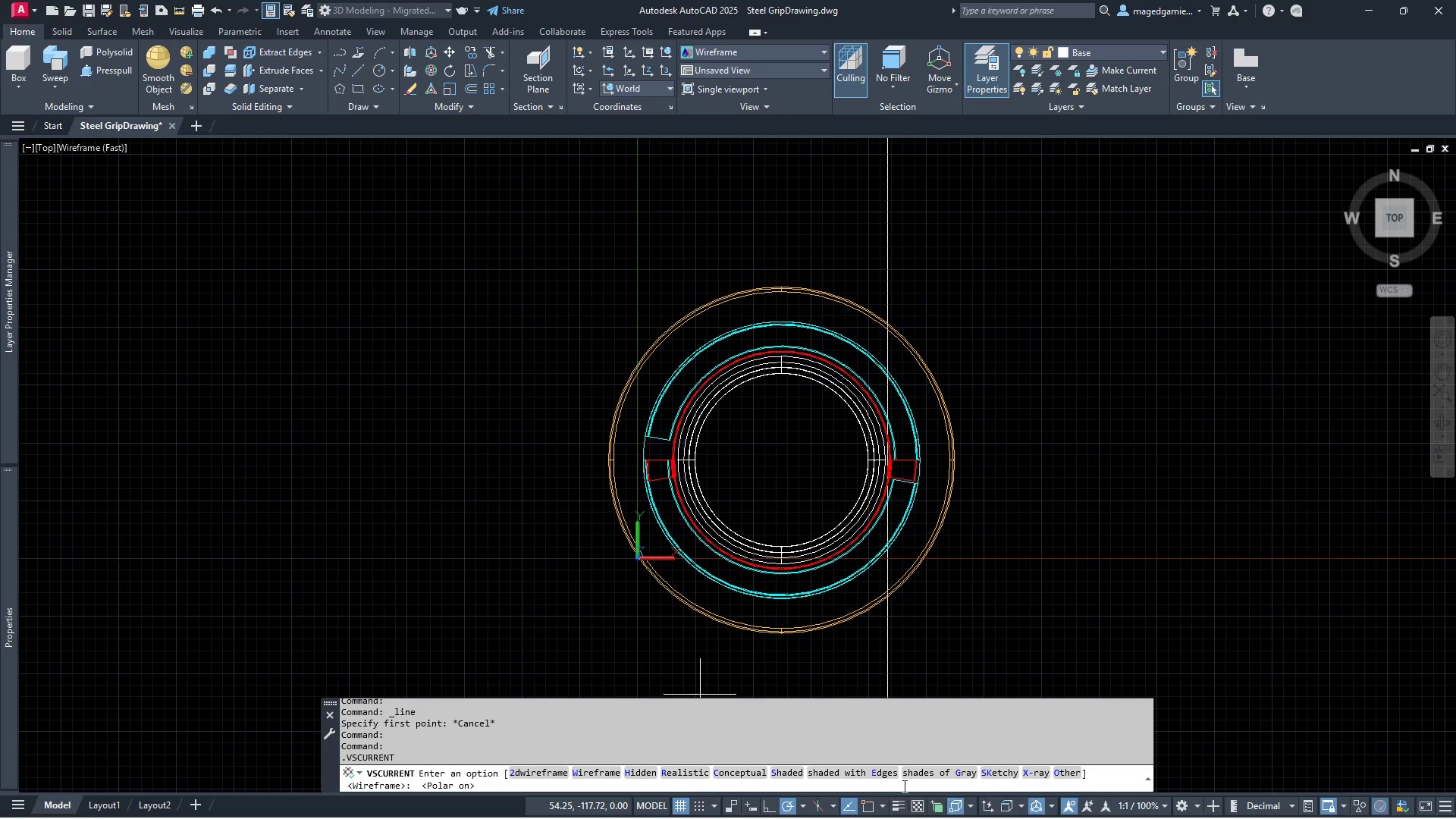 
mouse_move([782, 805])
 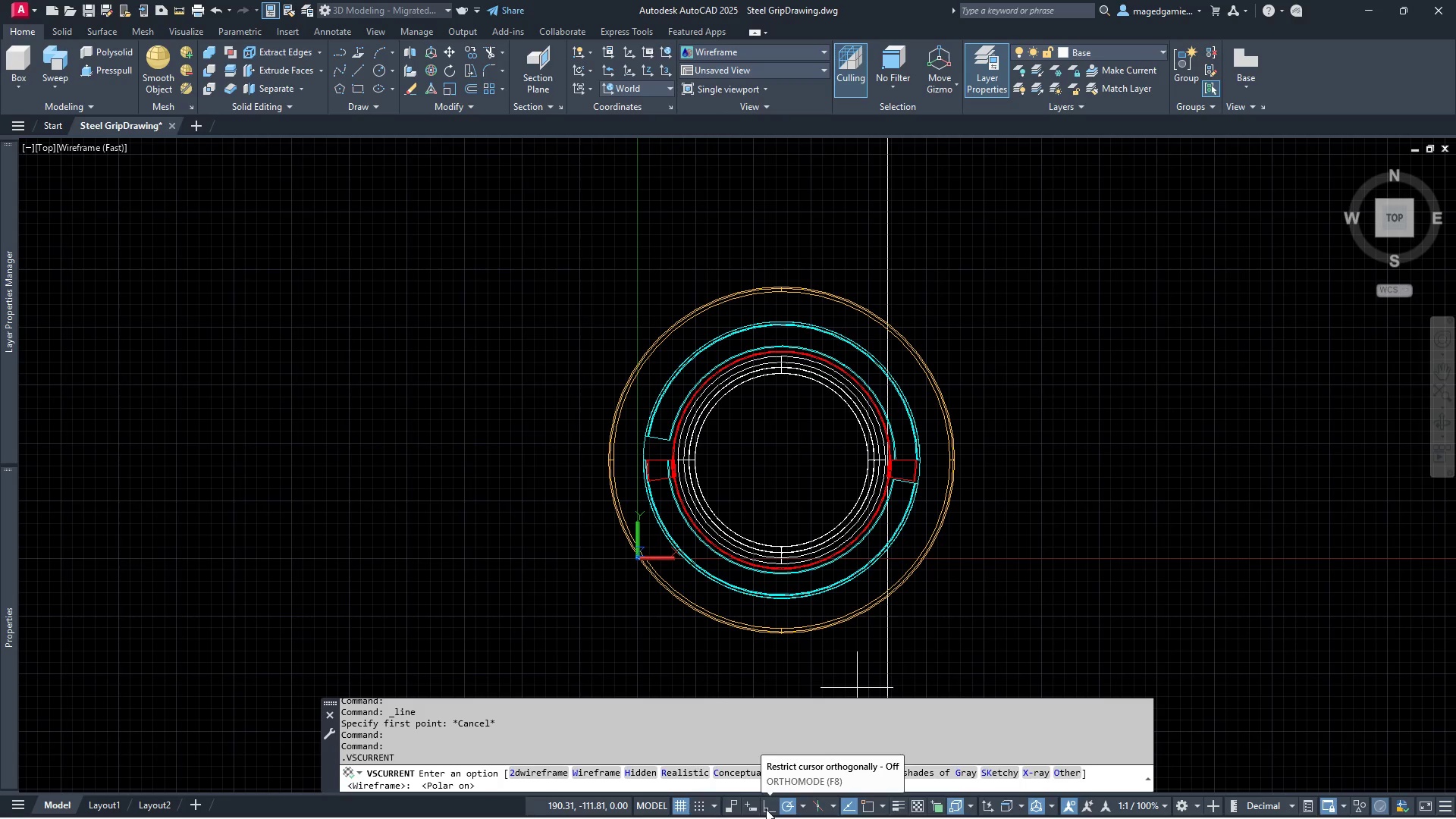 
left_click([766, 809])
 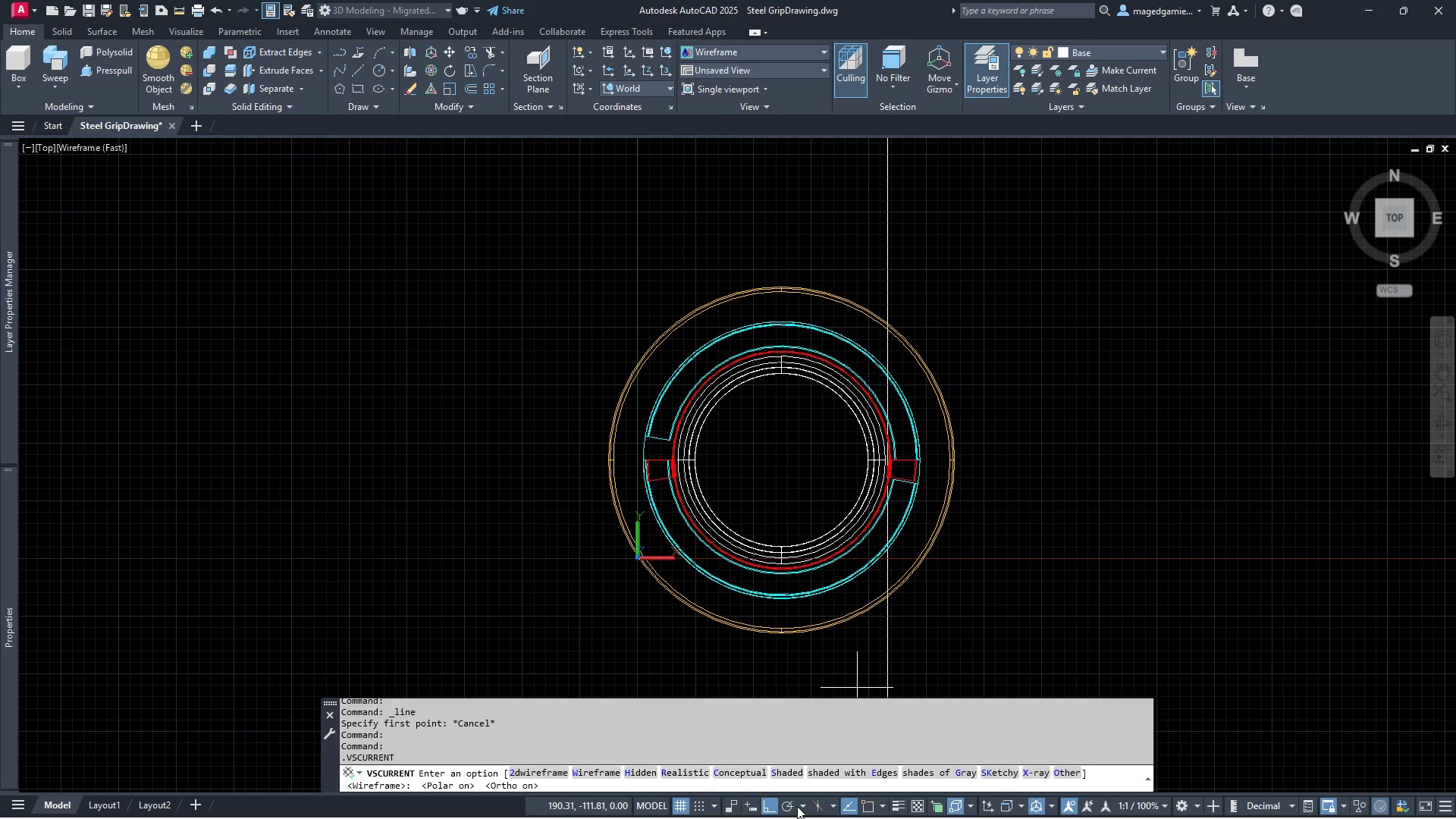 
left_click([800, 806])
 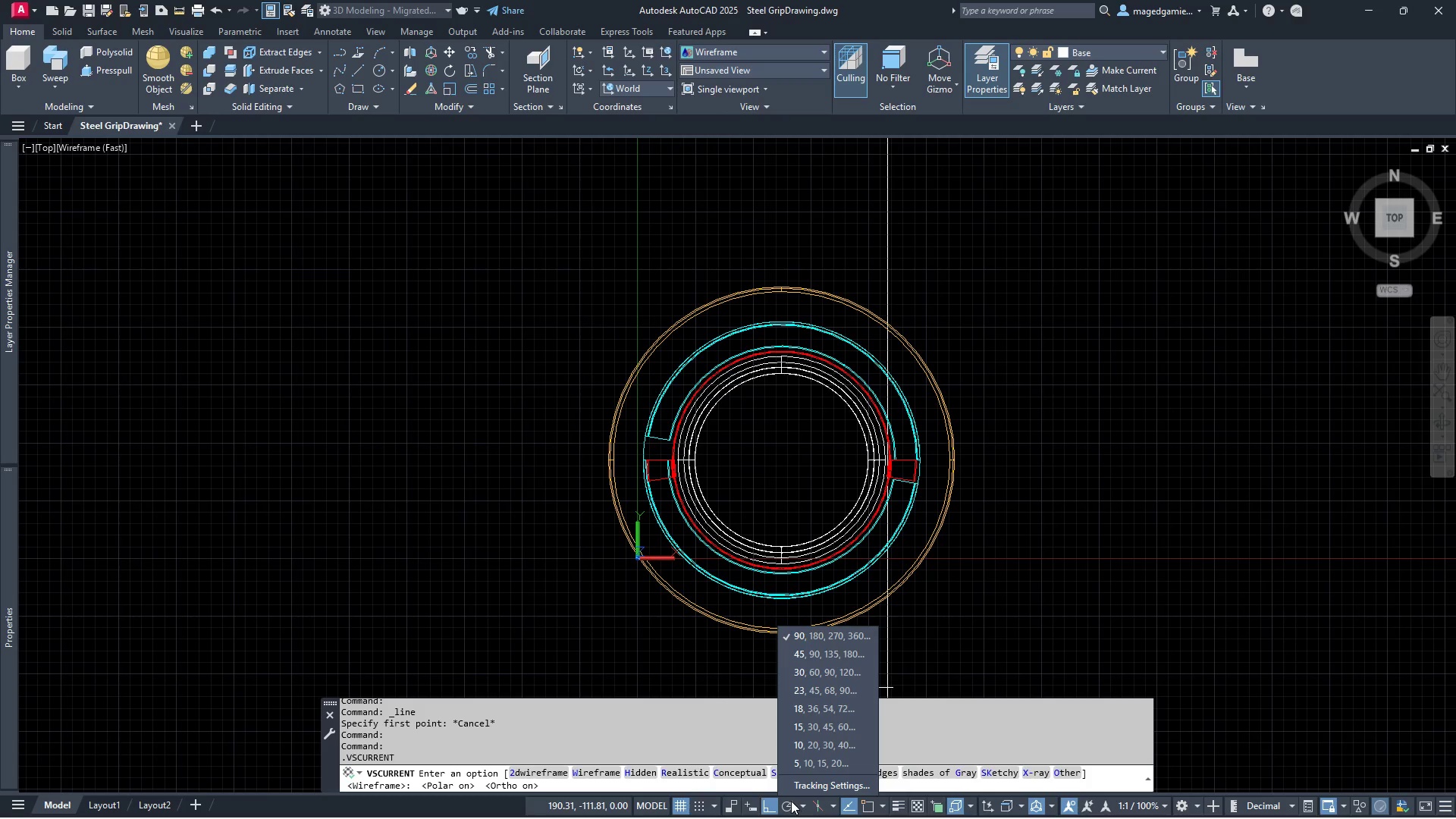 
left_click([789, 805])
 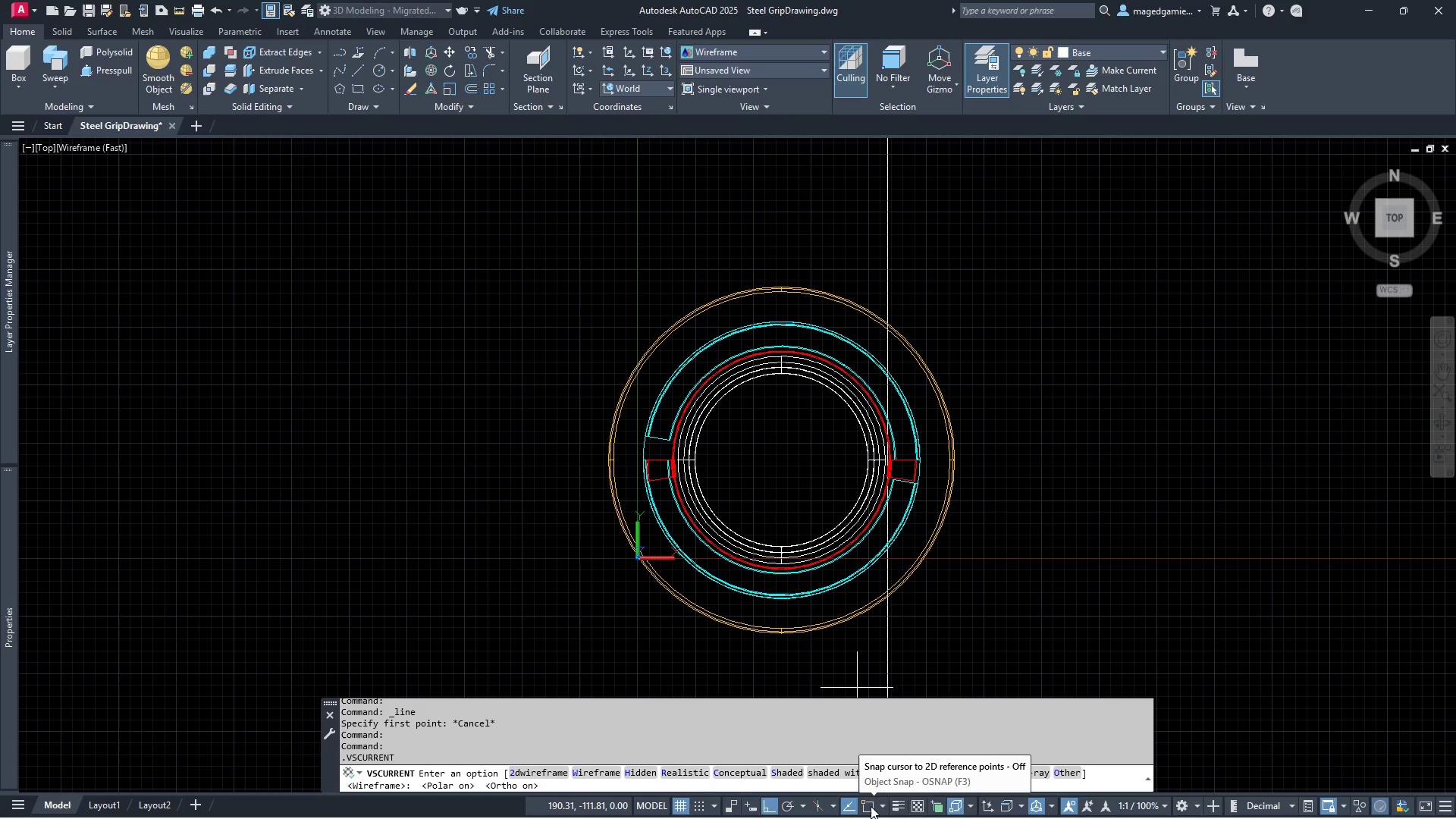 
wait(5.83)
 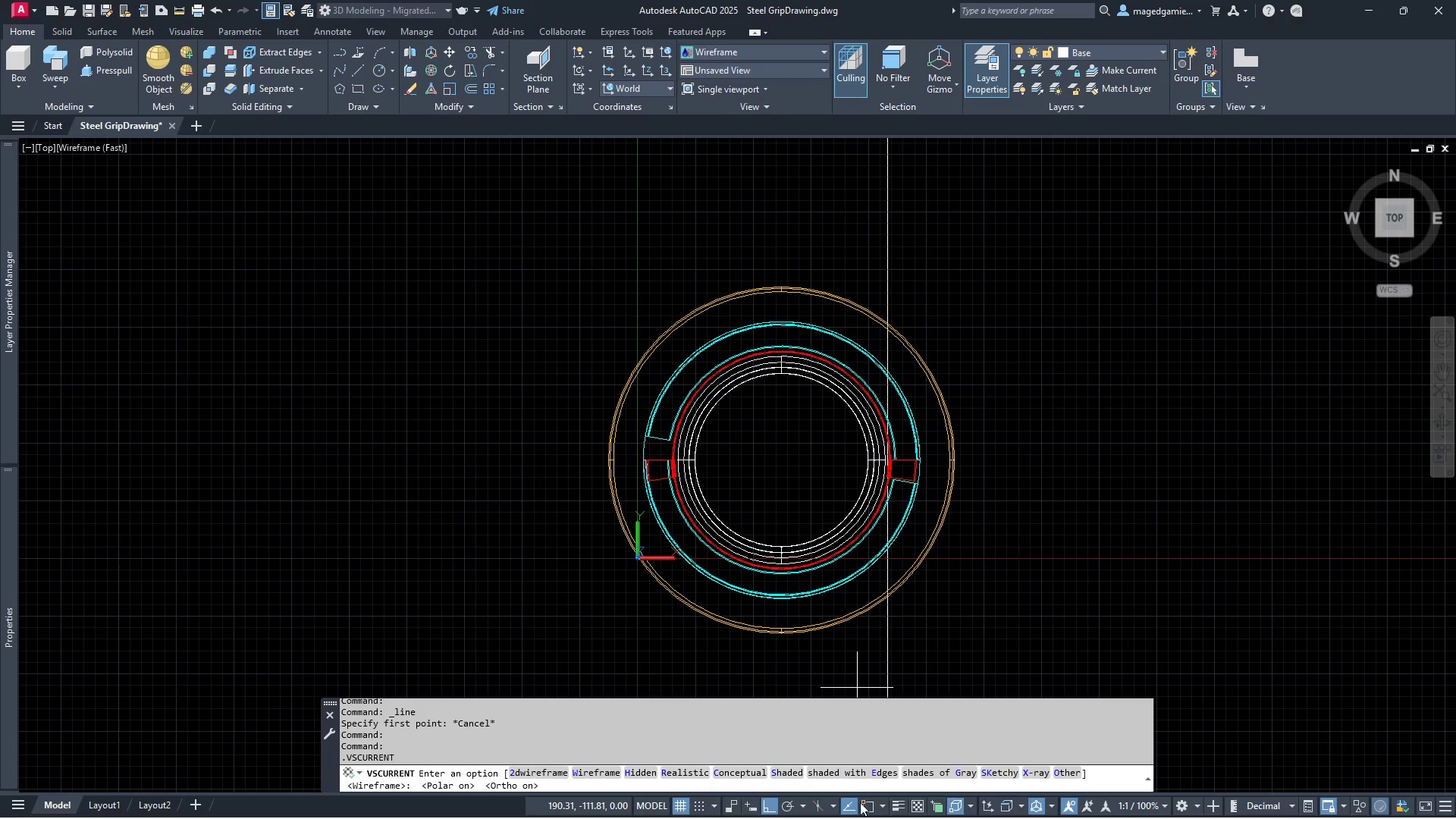 
left_click([871, 806])
 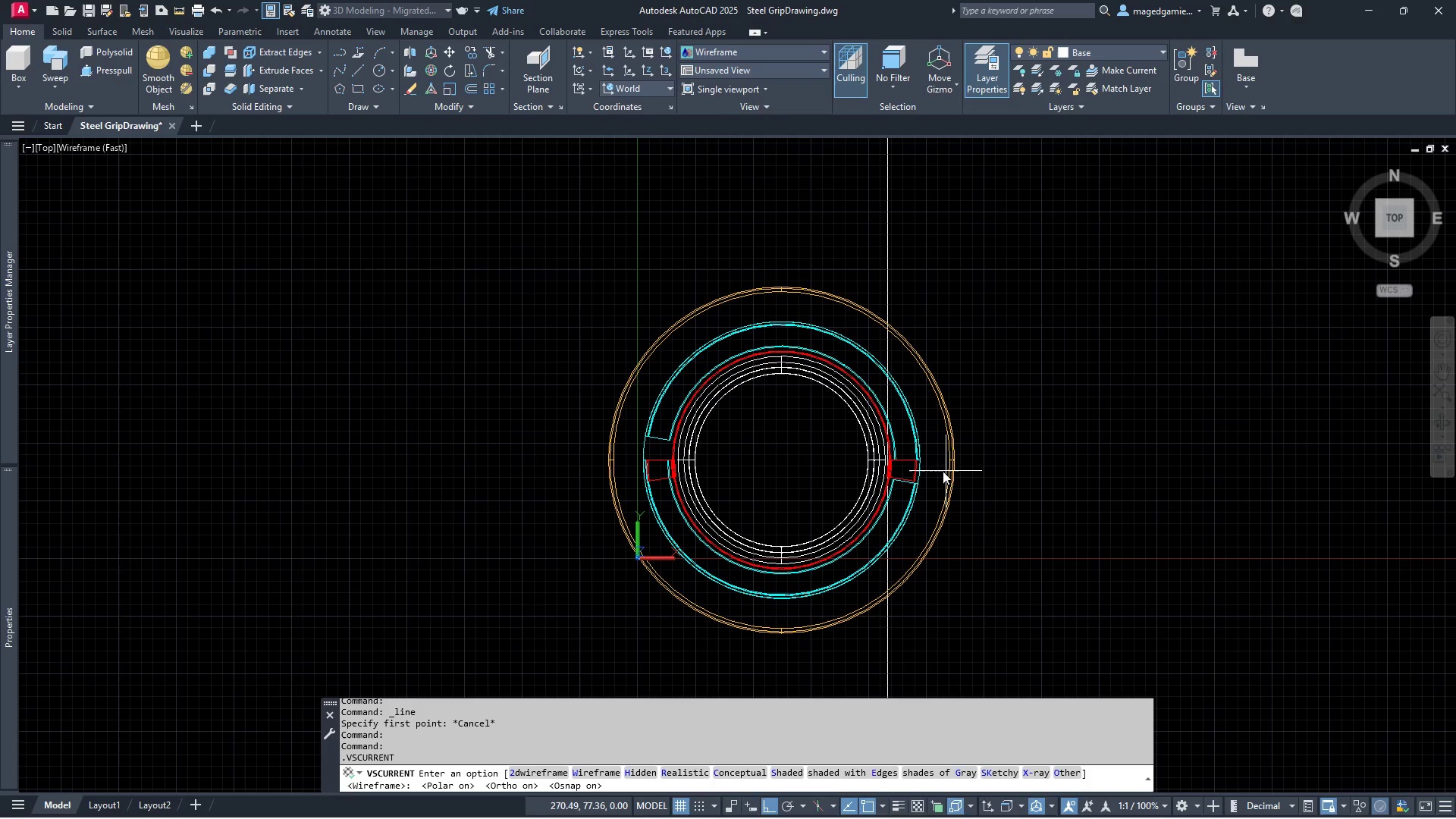 
wait(7.92)
 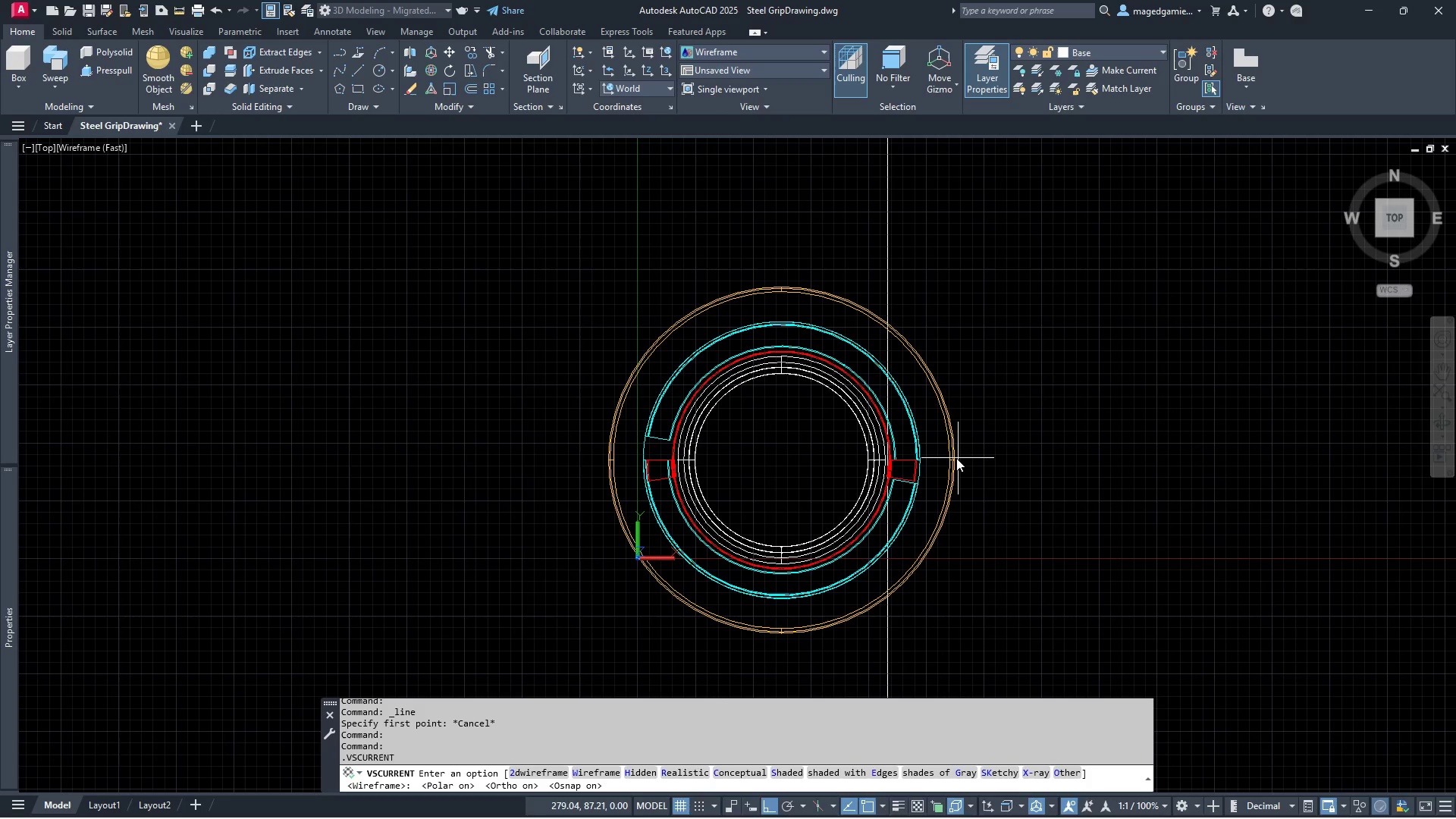 
left_click([1041, 483])
 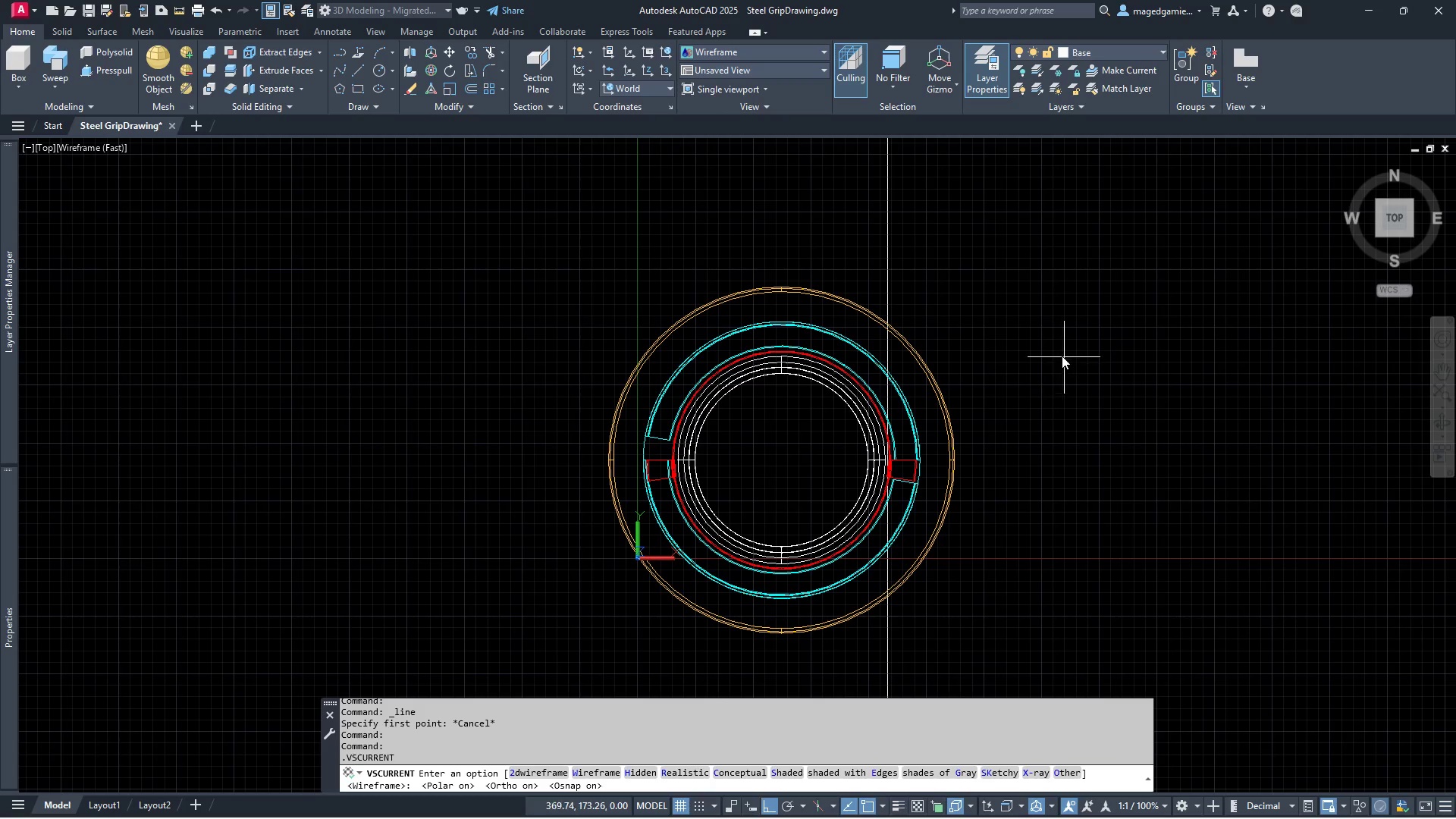 
key(Escape)
 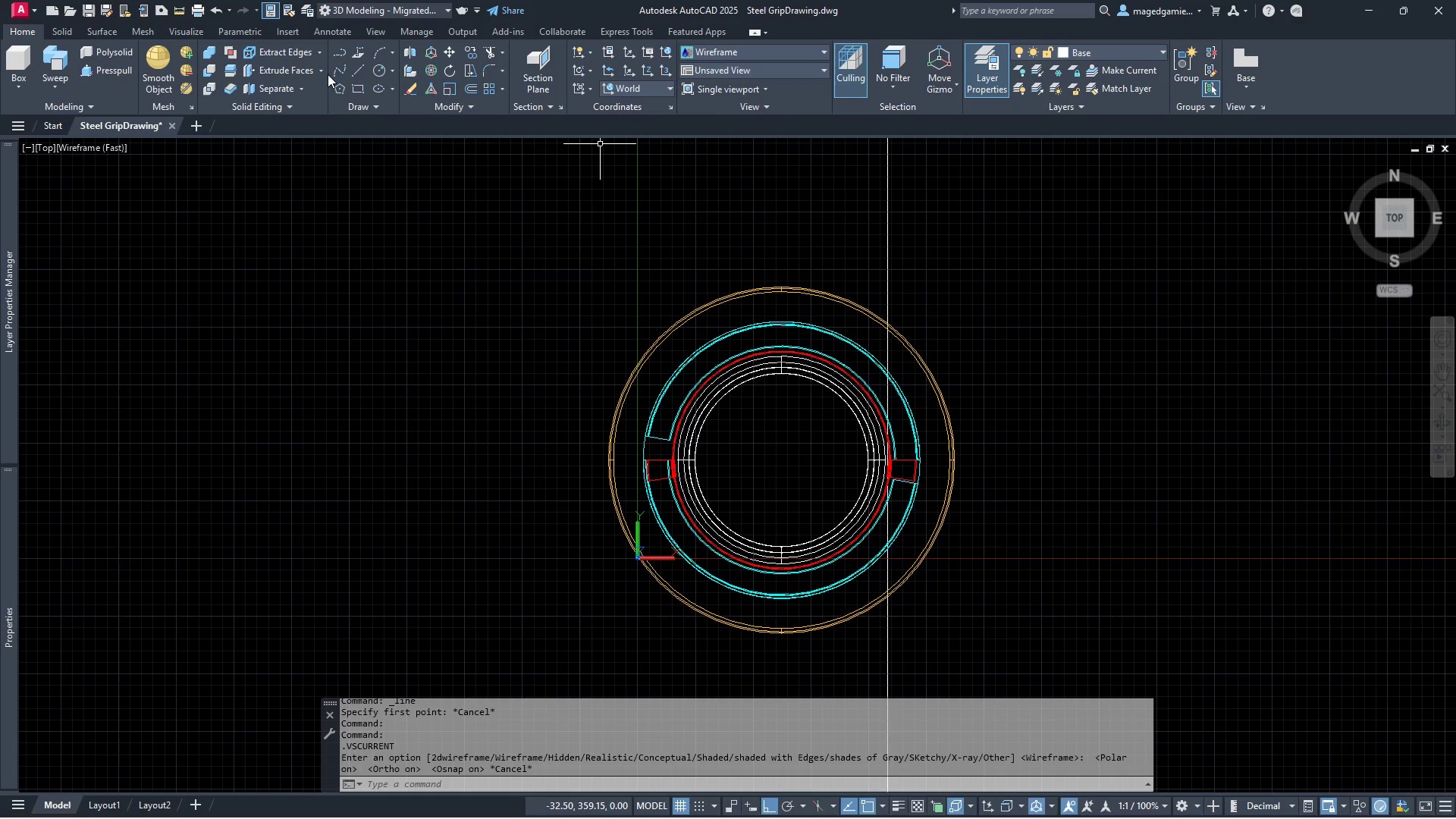 
wait(5.3)
 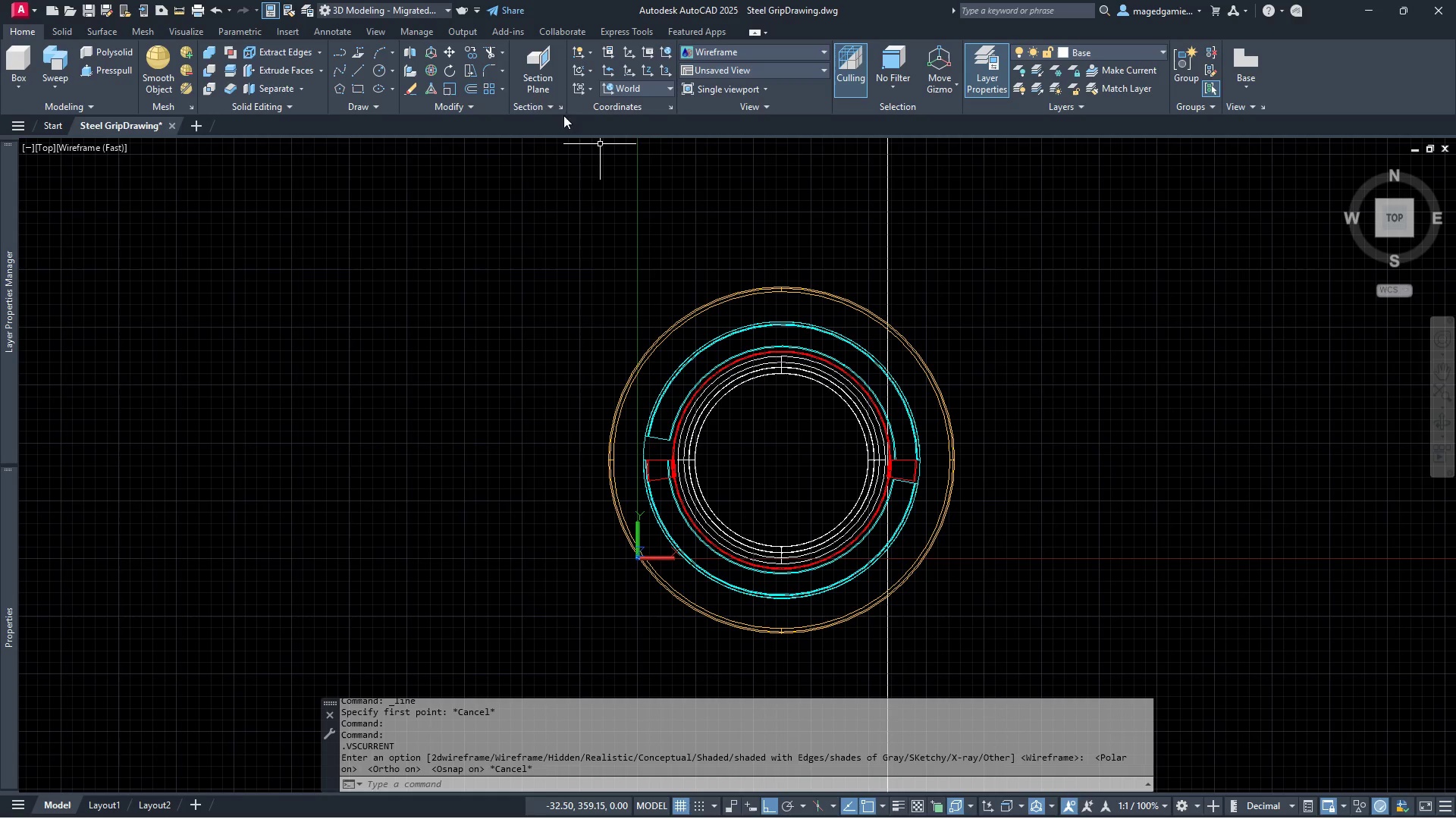 
left_click([357, 69])
 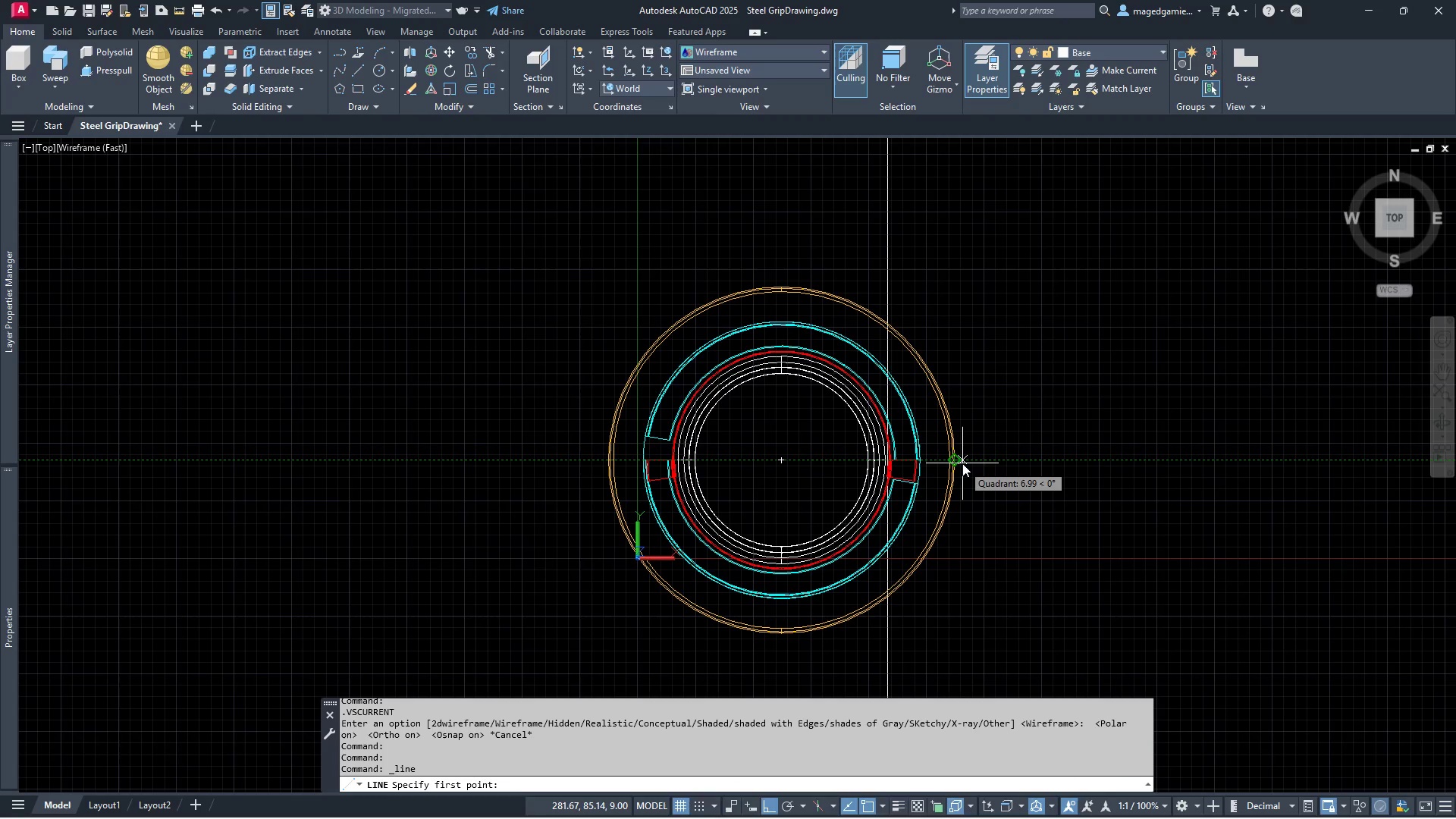 
left_click([958, 461])
 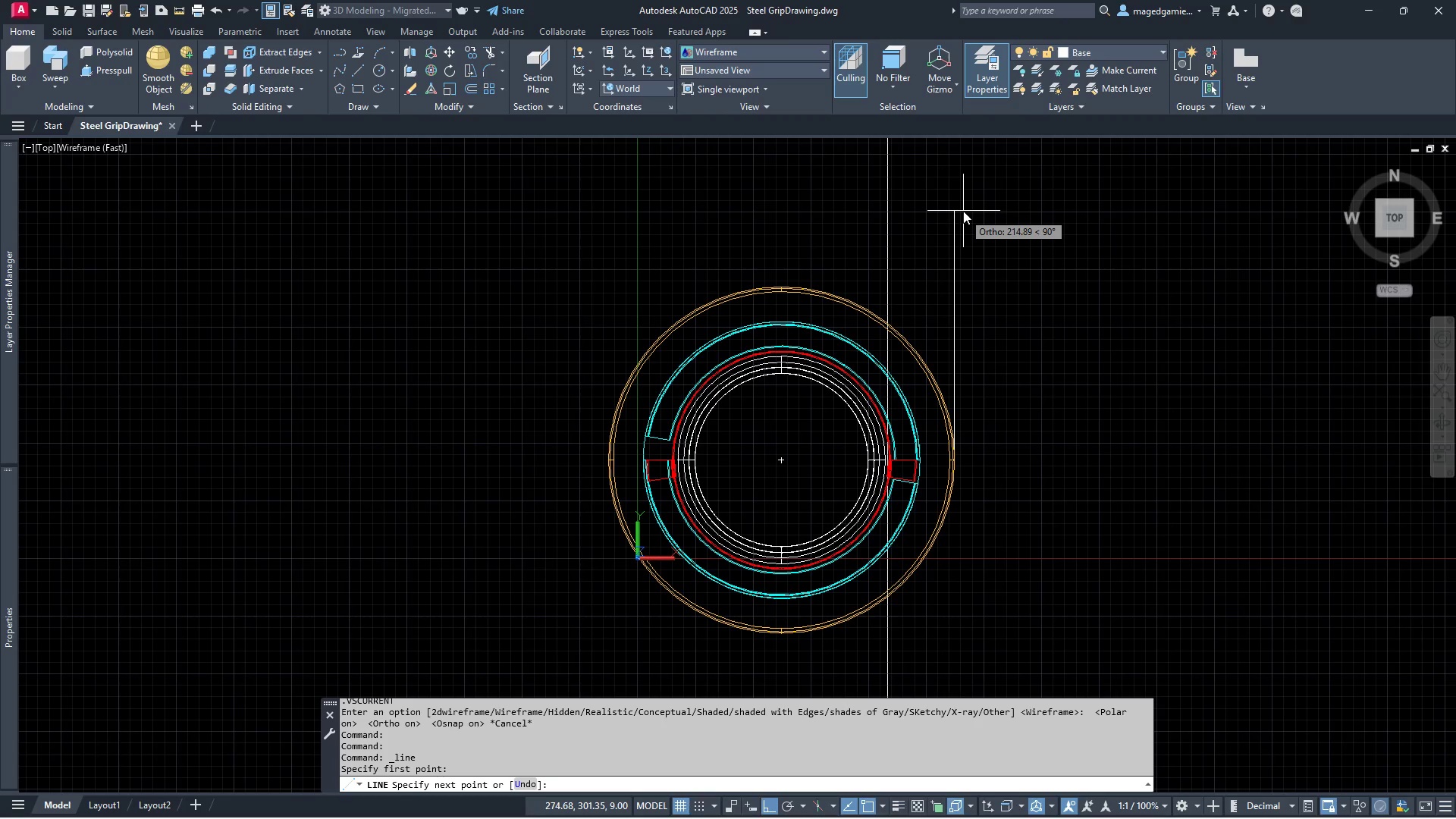 
left_click([963, 211])
 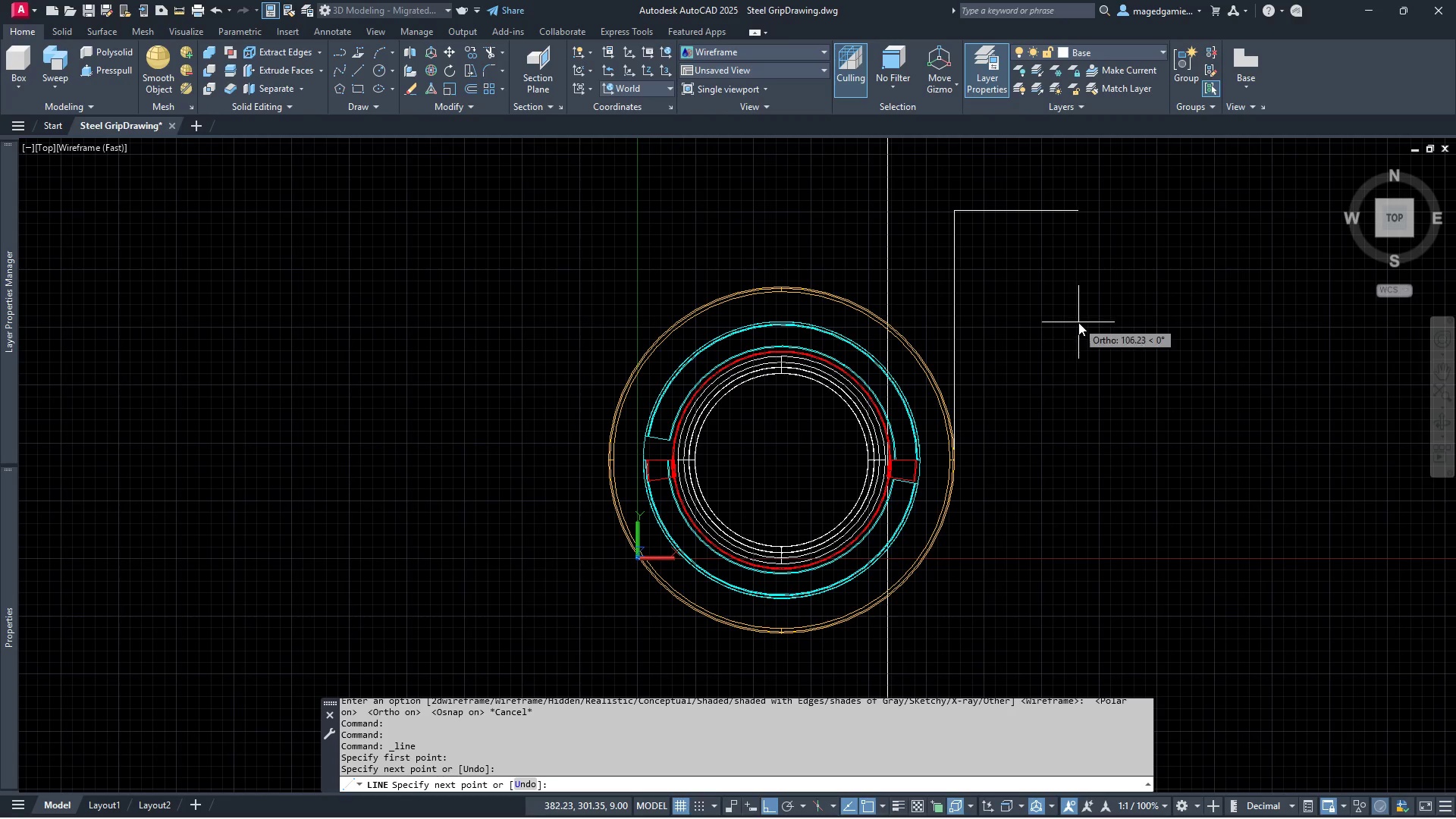 
key(Escape)
 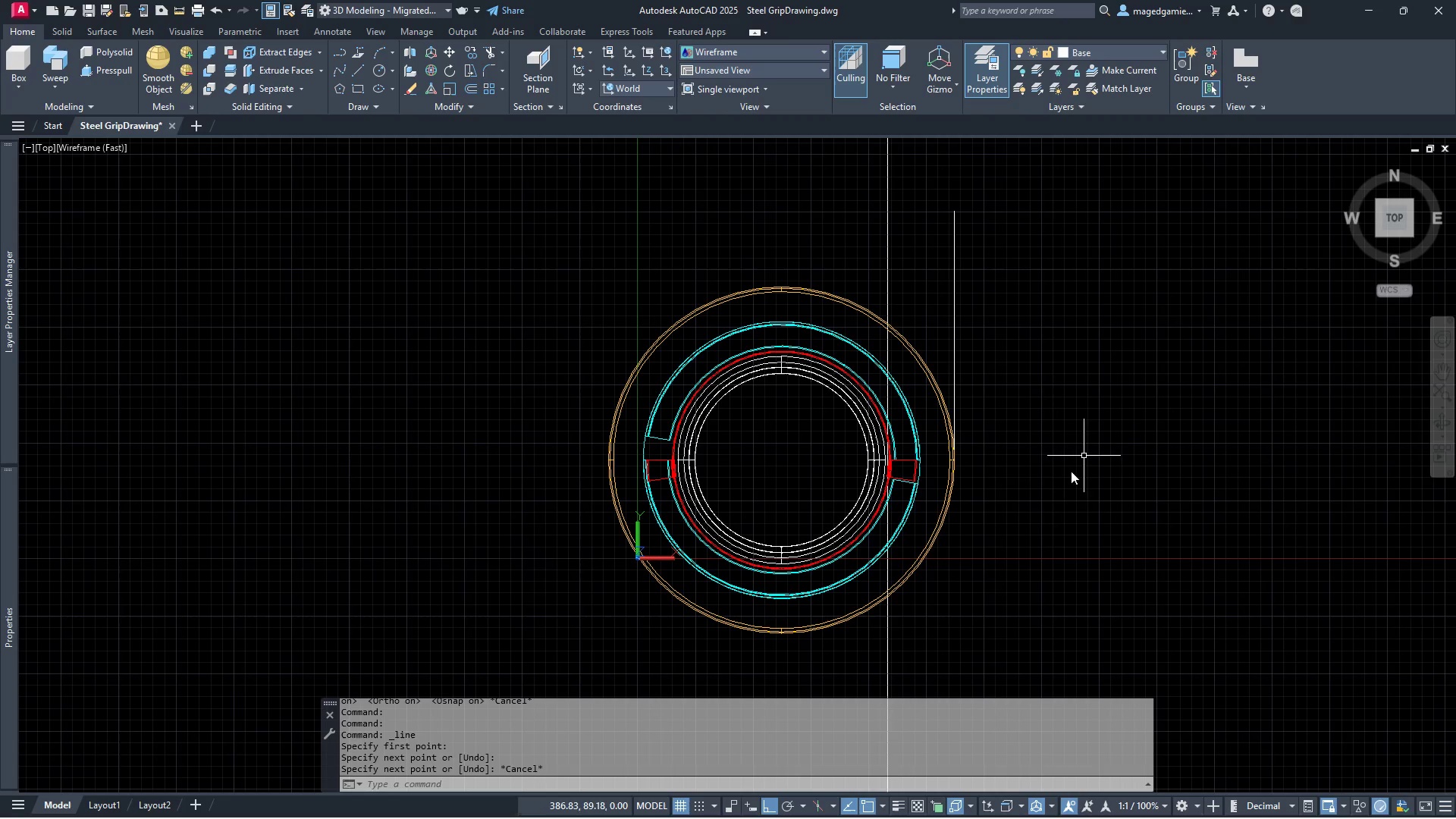 
scroll: coordinate [1033, 482], scroll_direction: down, amount: 3.0
 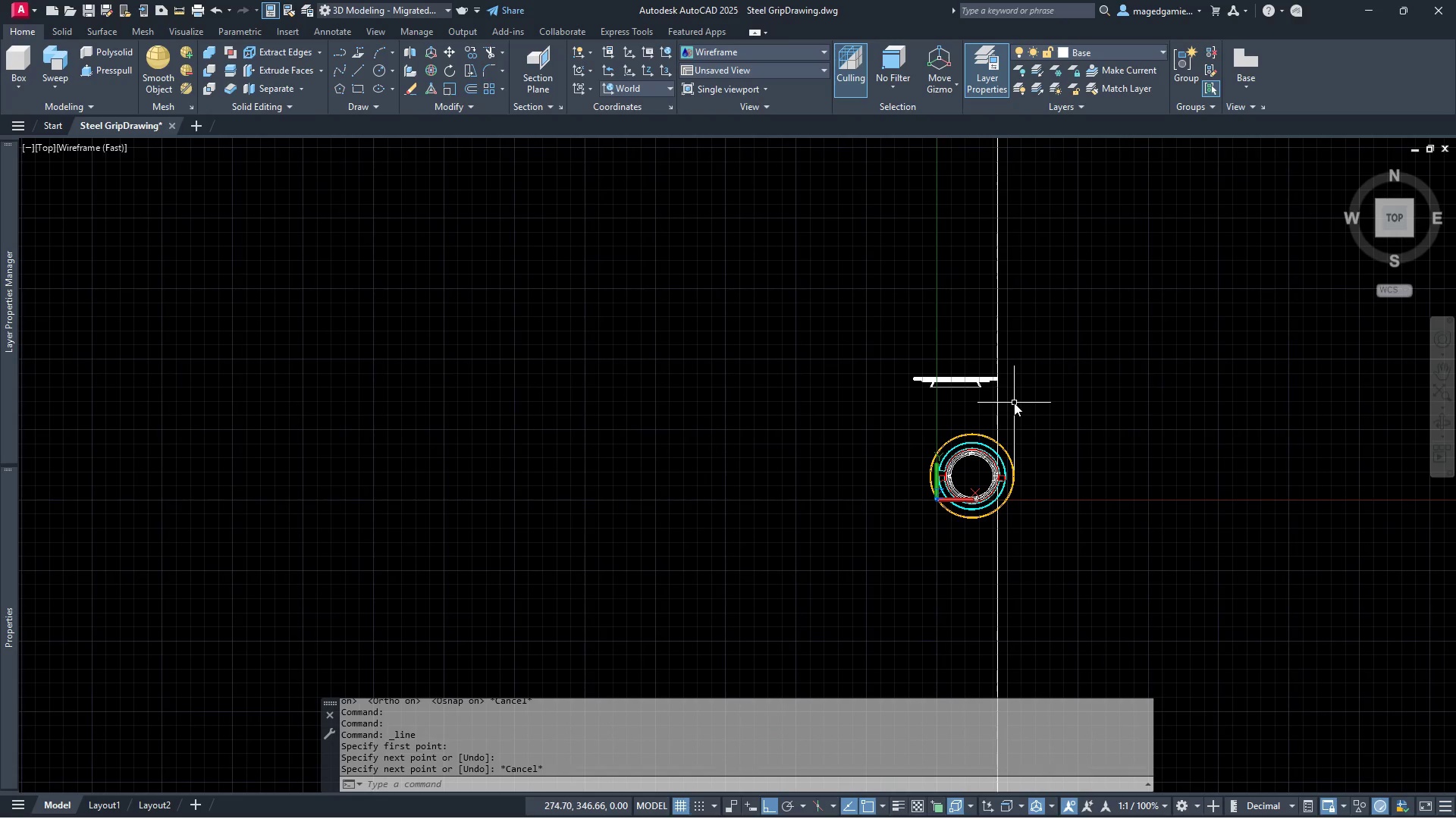 
left_click([1006, 393])
 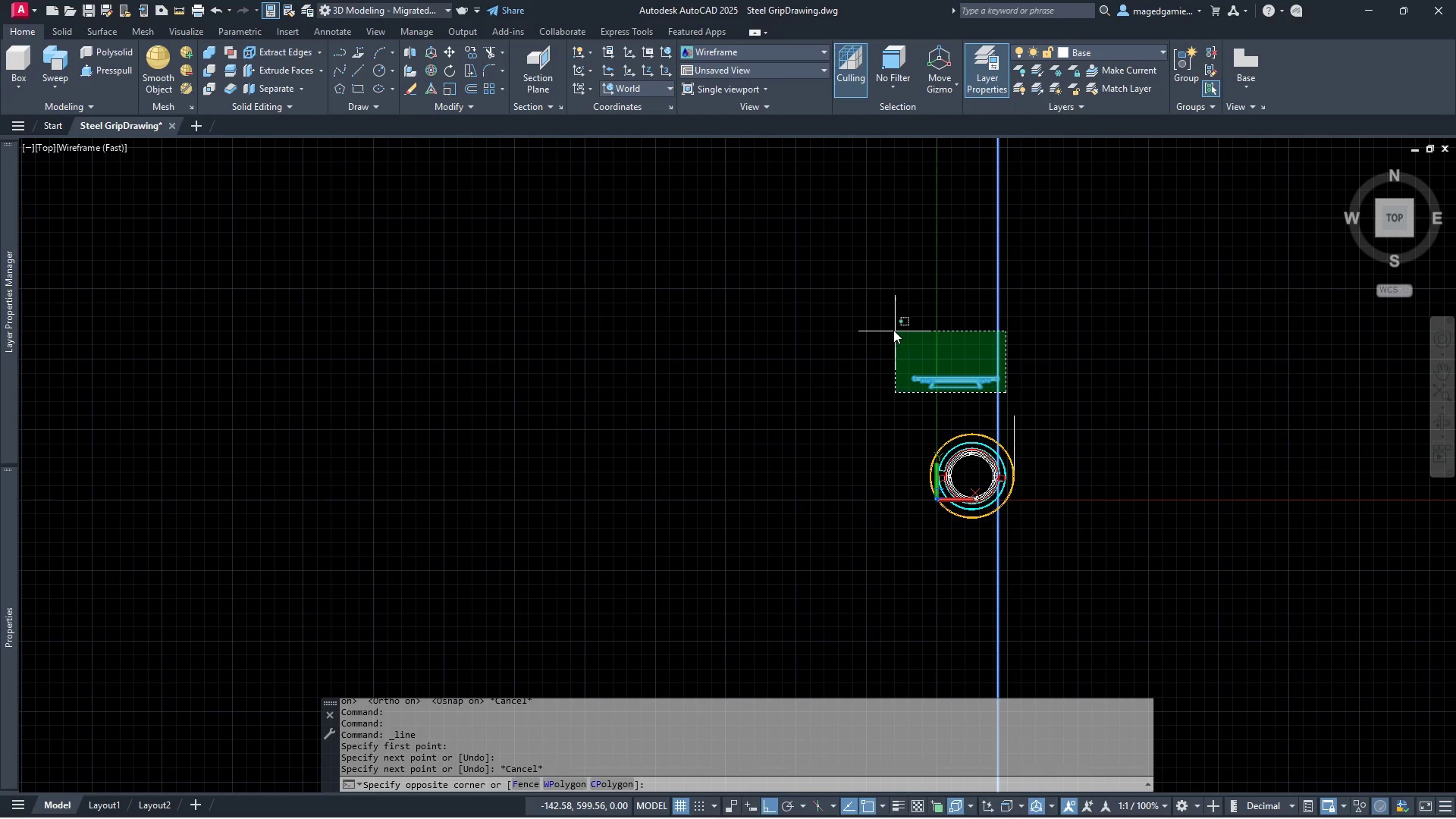 
left_click([890, 325])
 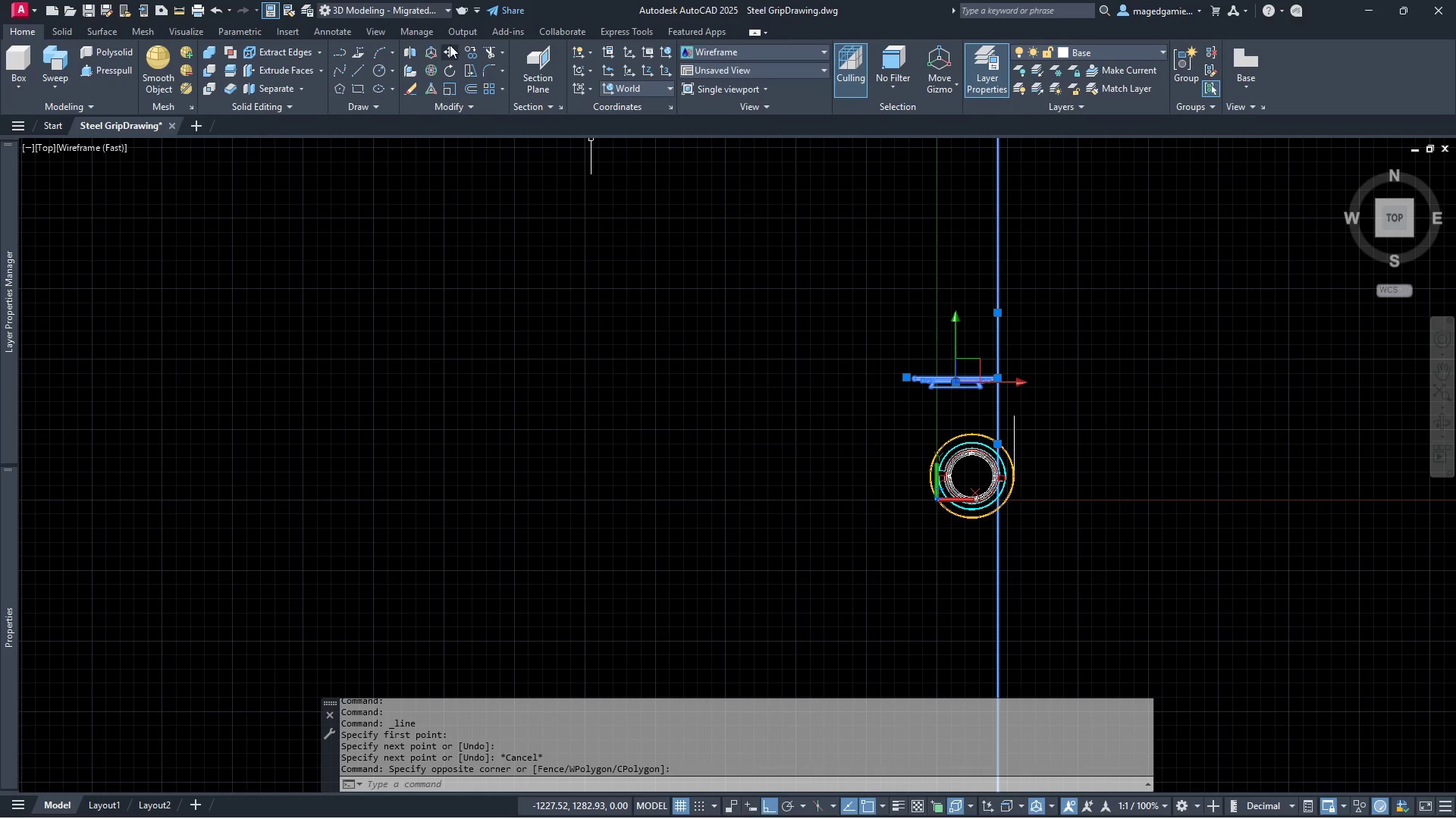 
left_click([447, 48])
 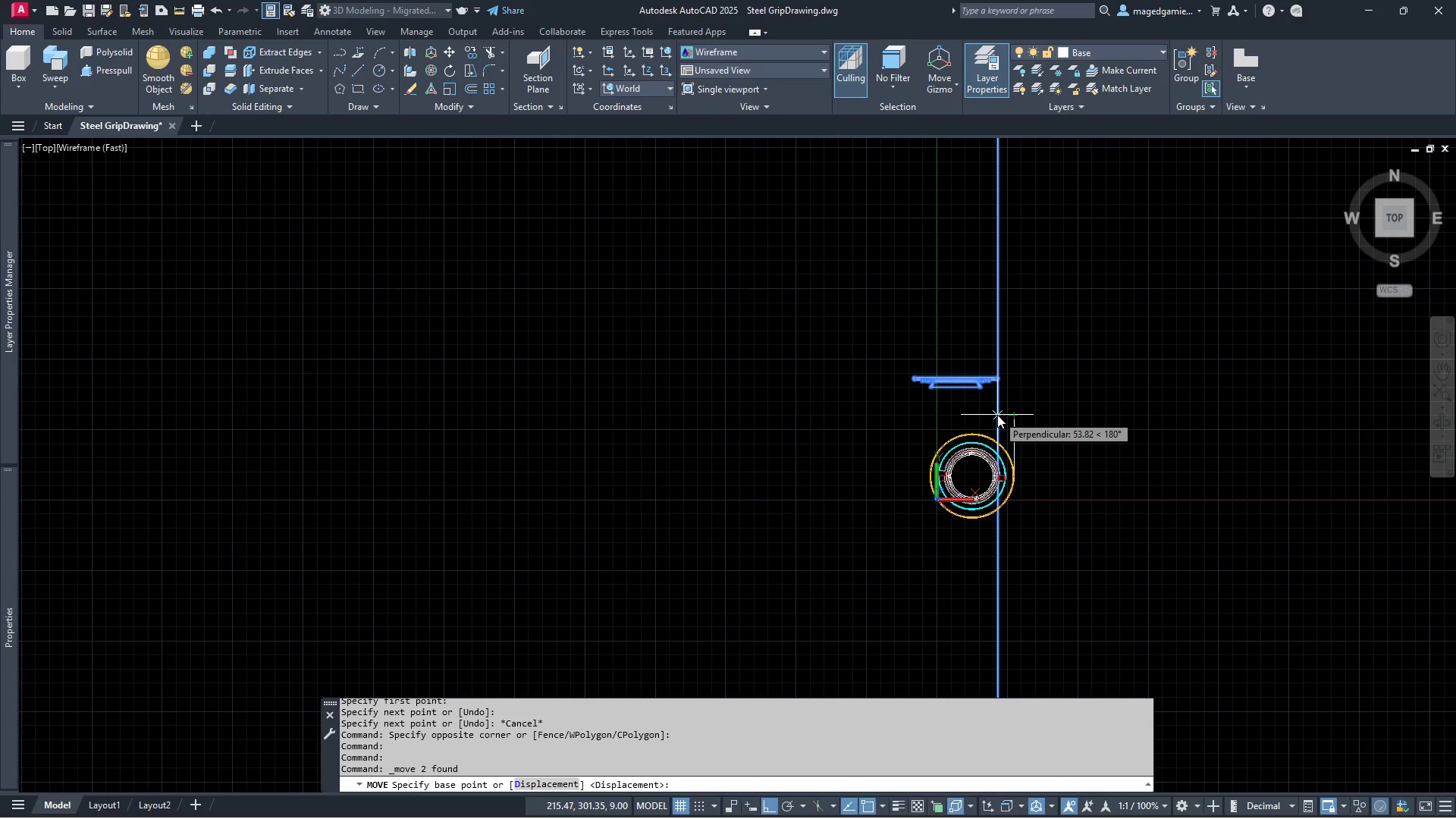 
scroll: coordinate [1003, 406], scroll_direction: up, amount: 7.0
 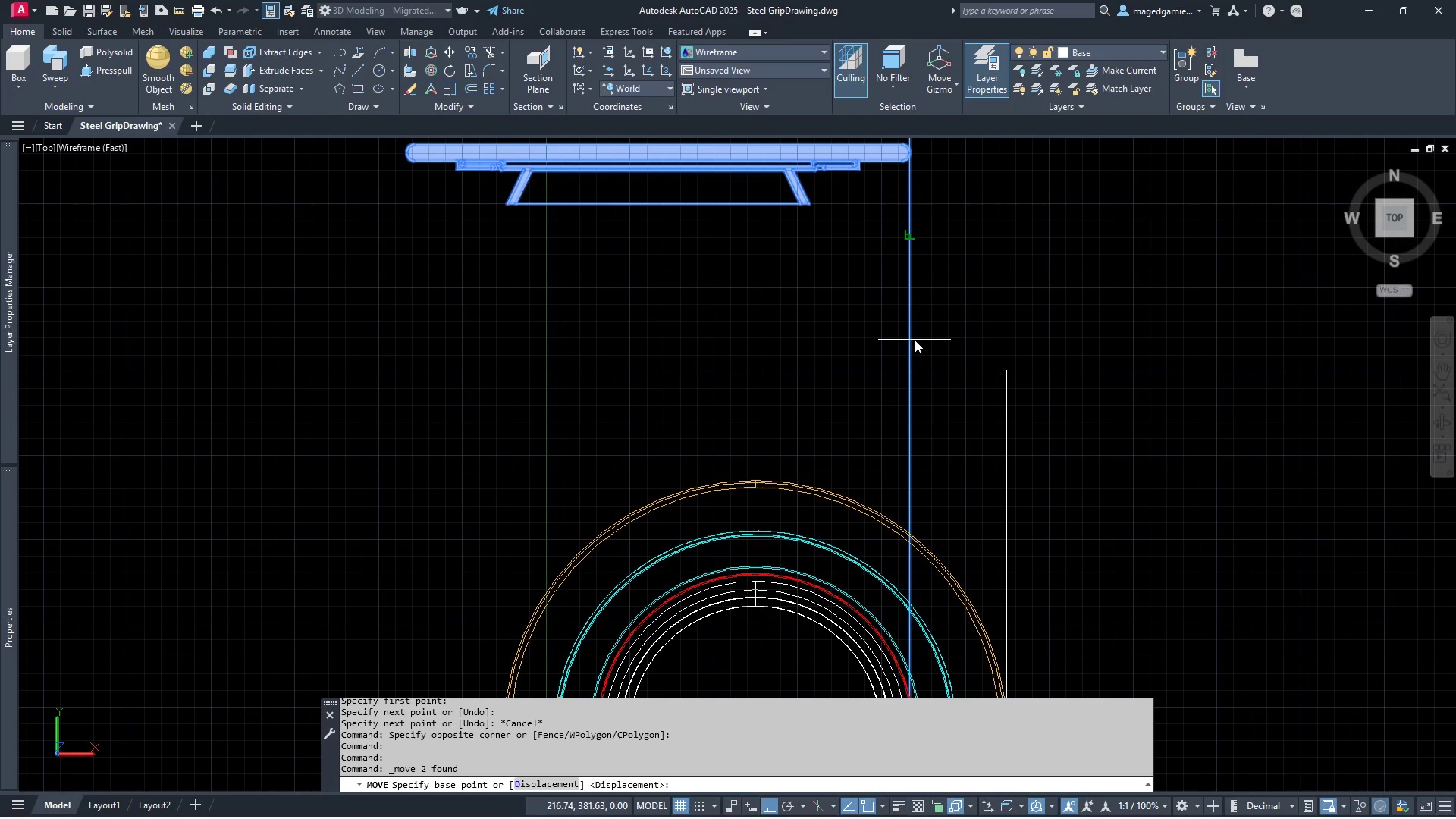 
left_click([915, 338])
 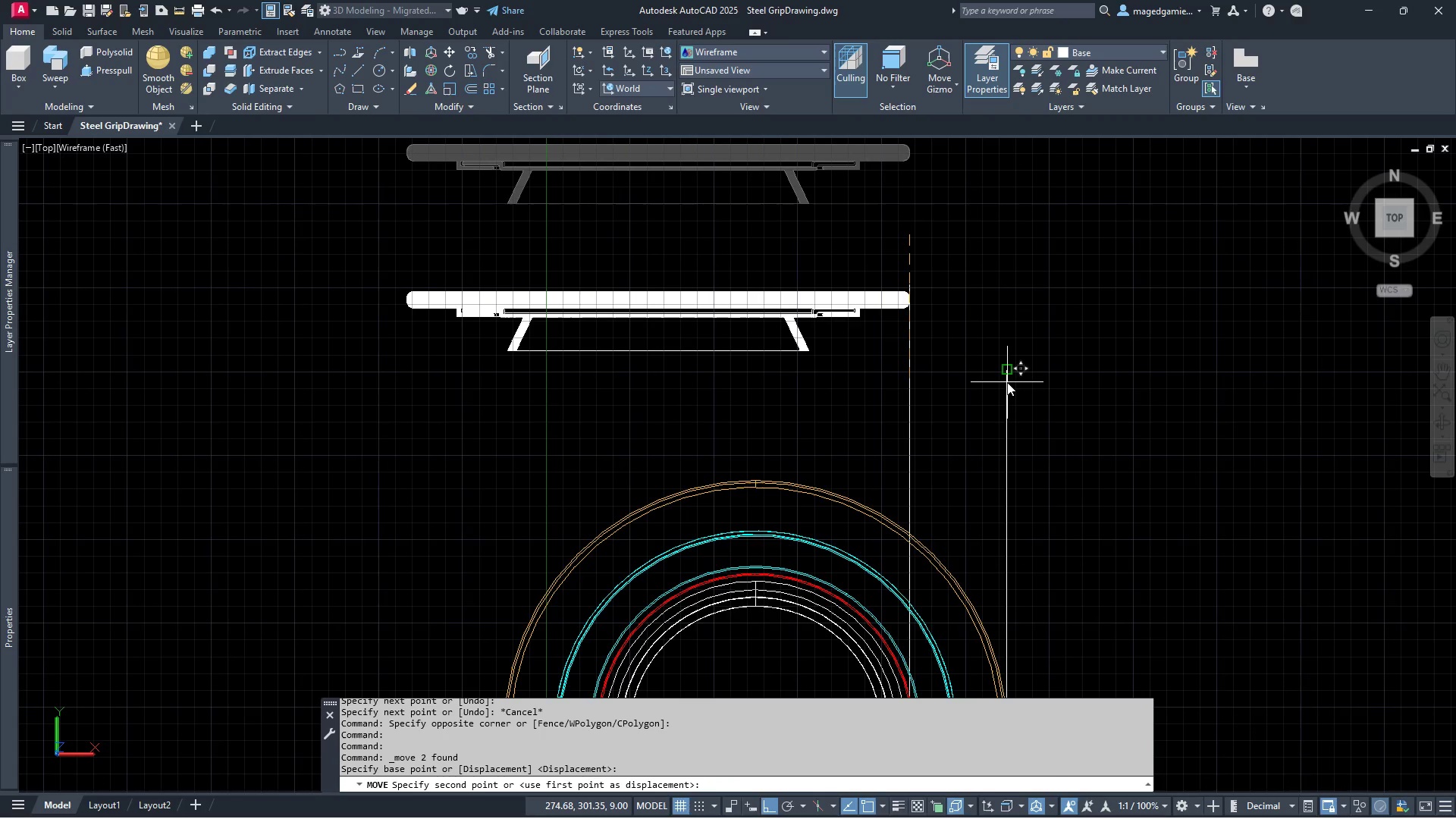 
left_click([1007, 382])
 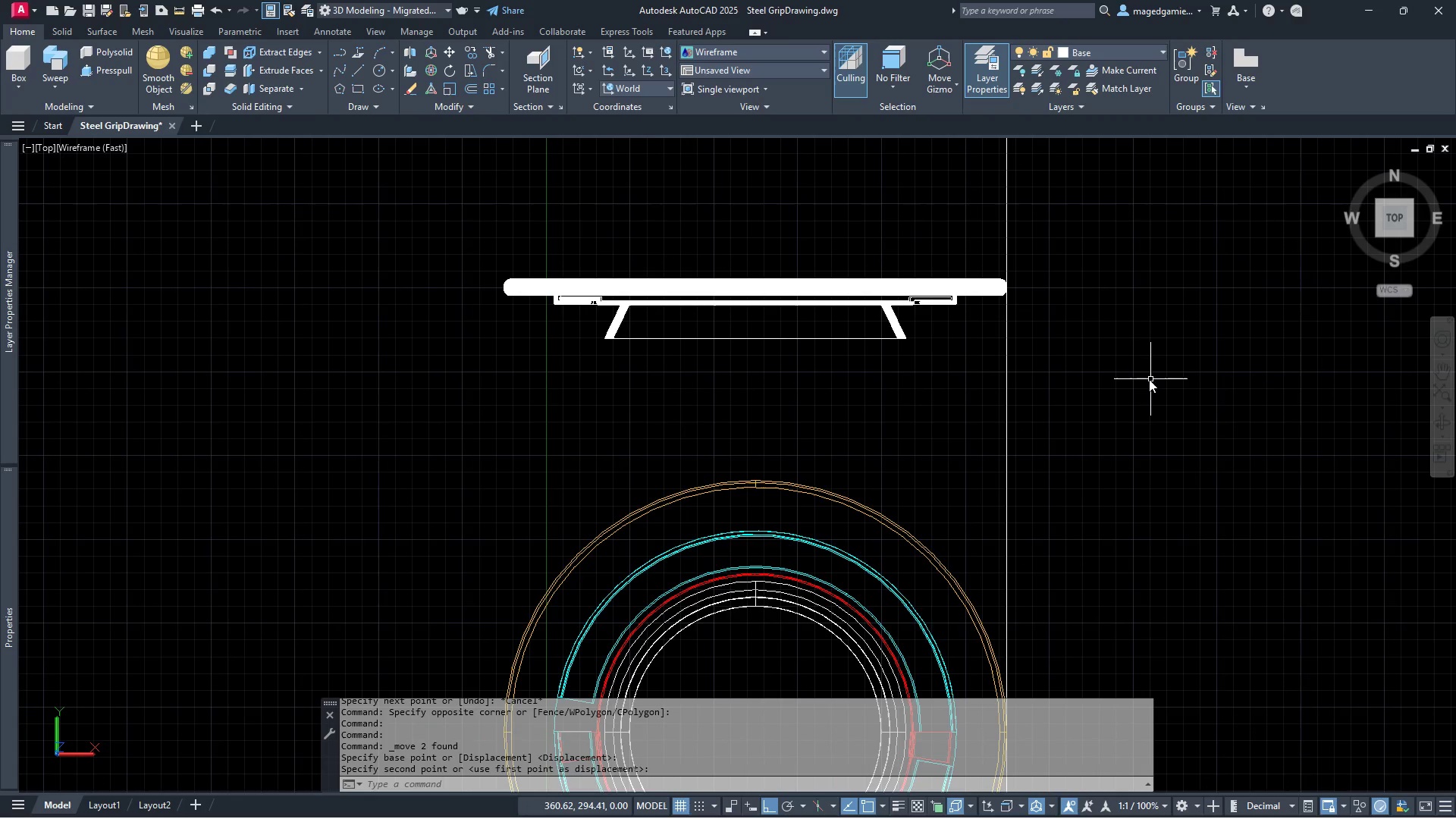 
scroll: coordinate [1149, 379], scroll_direction: down, amount: 2.0
 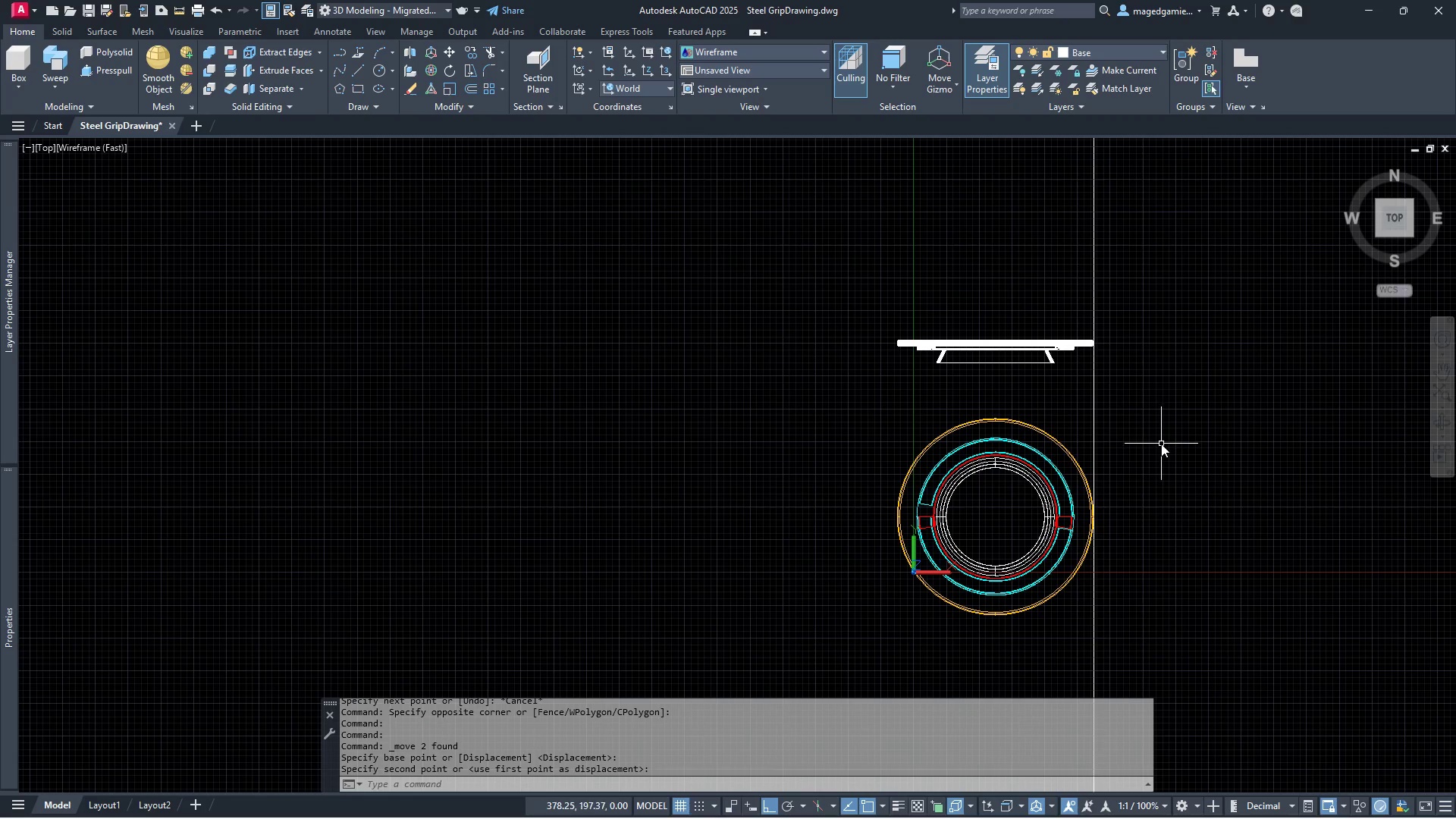 
left_click([1161, 444])
 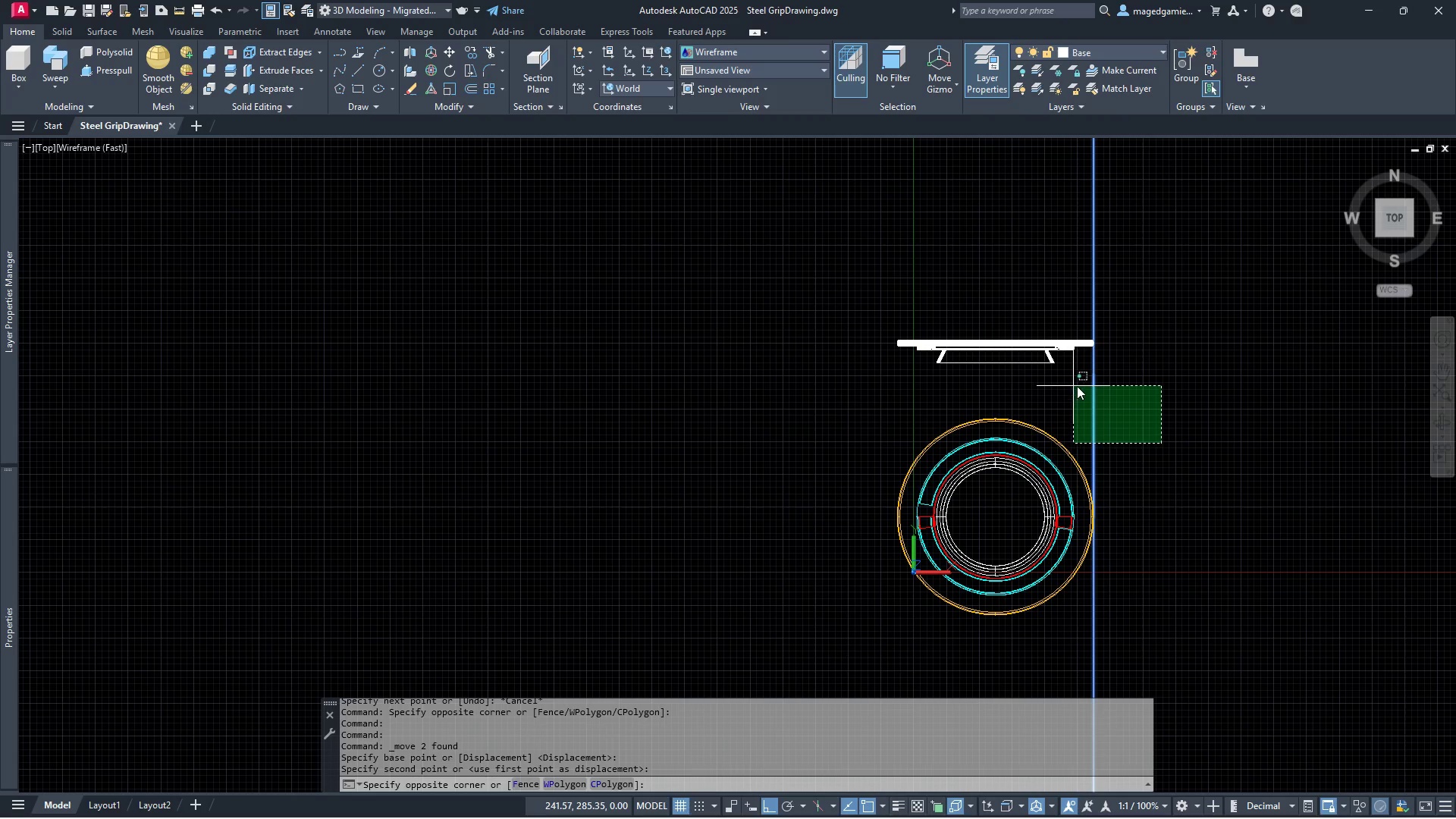 
left_click([1078, 386])
 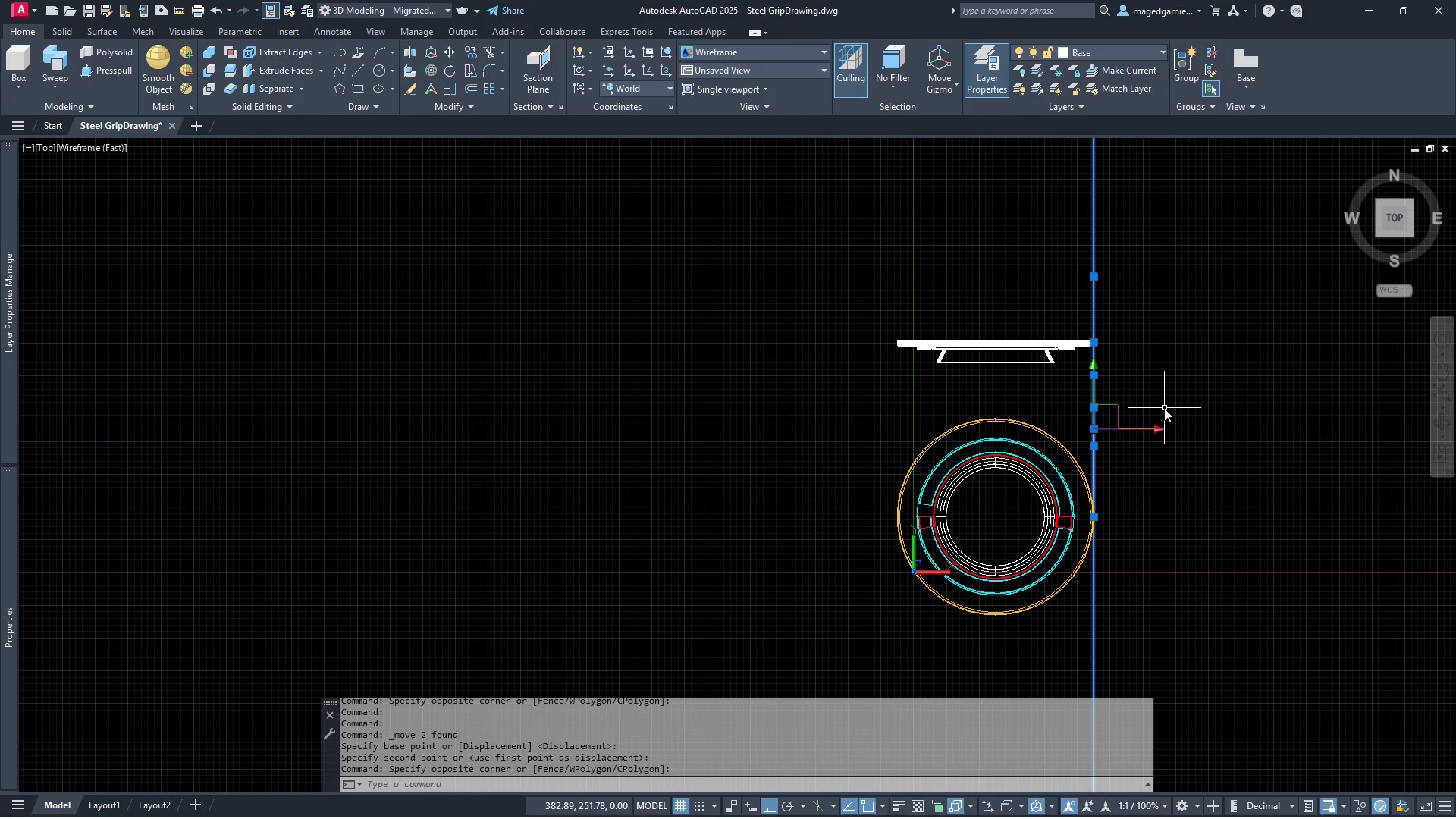 
key(Delete)
 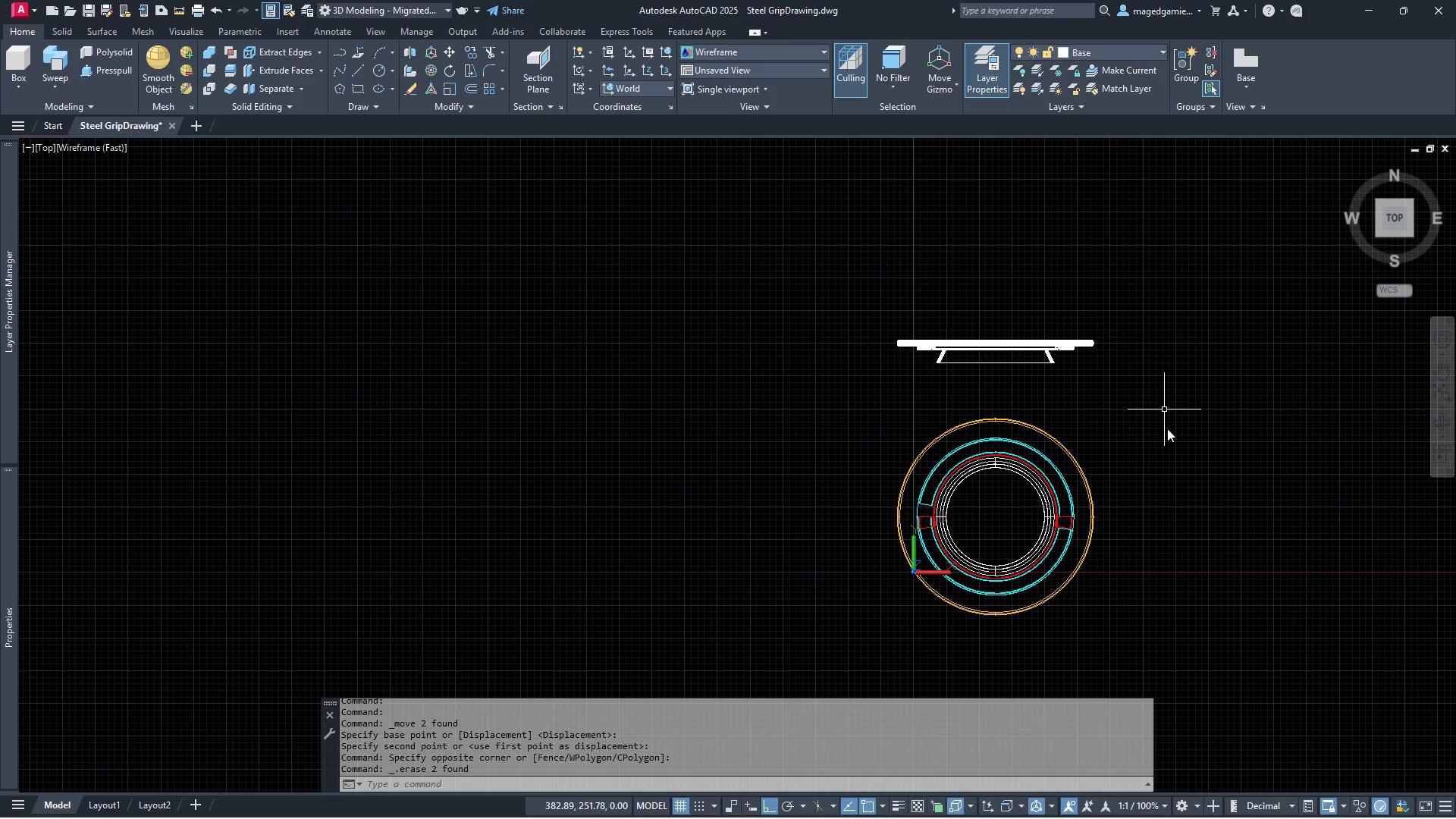 
scroll: coordinate [1156, 509], scroll_direction: up, amount: 2.0
 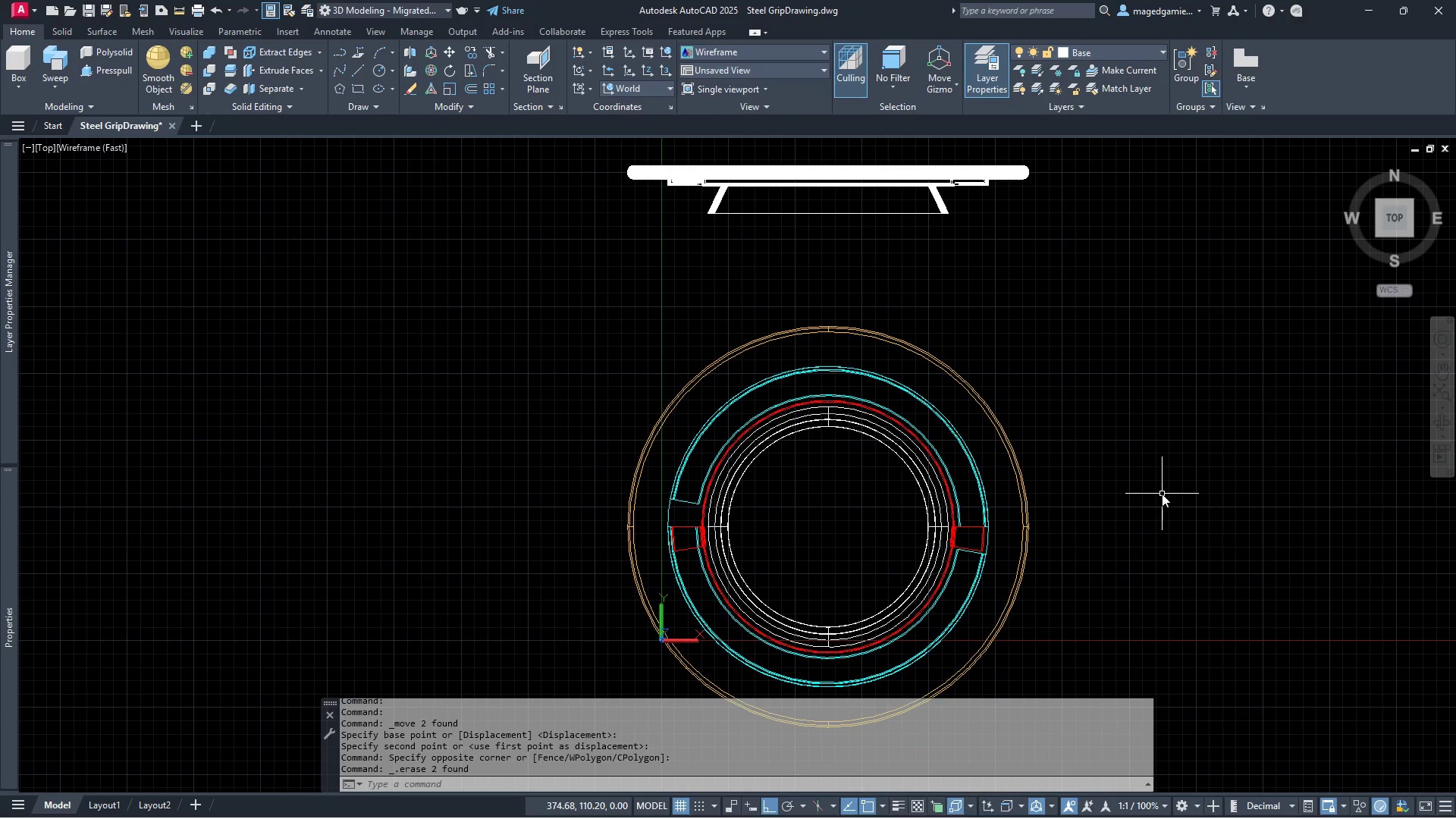 
wait(9.15)
 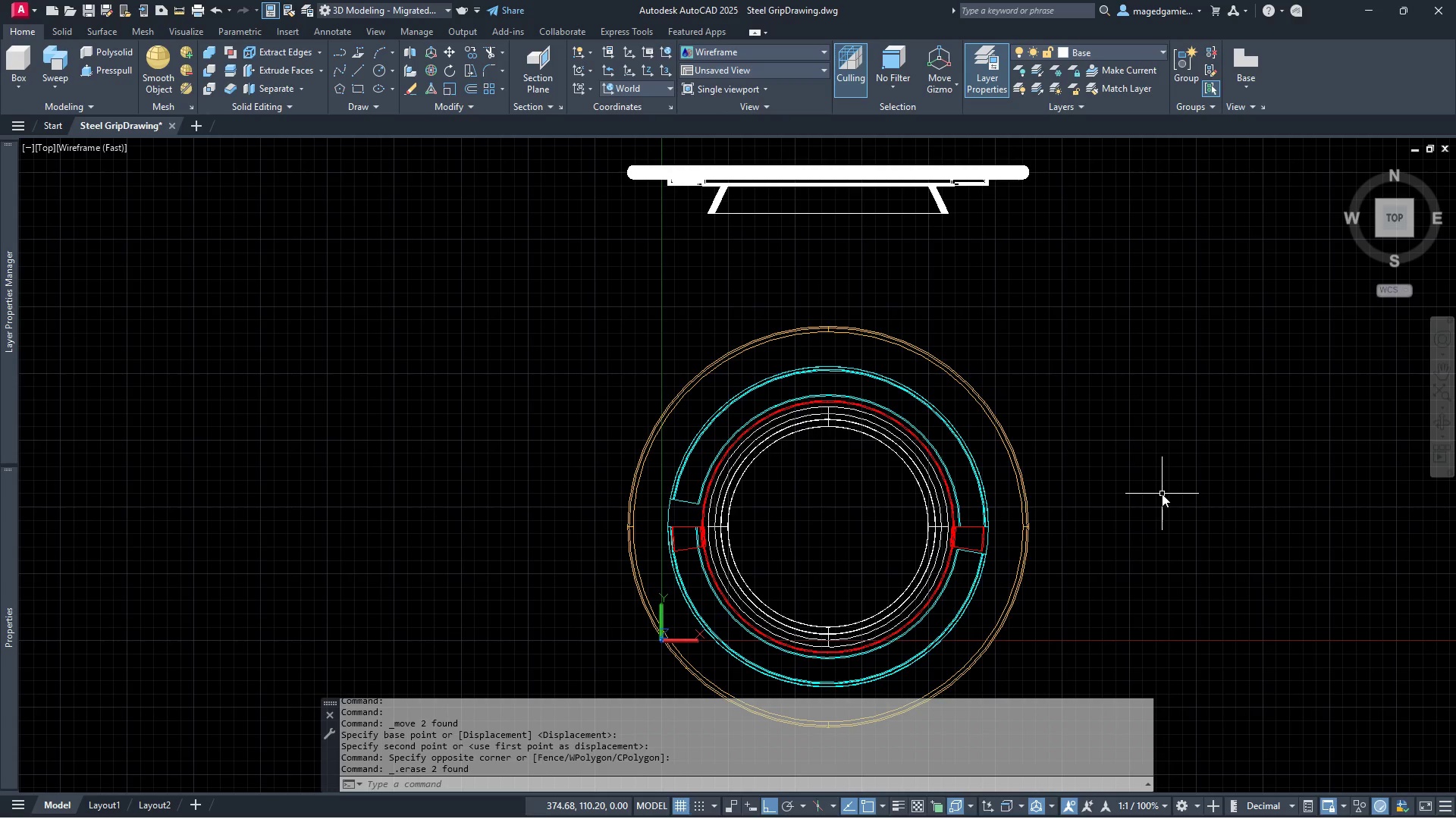 
left_click_drag(start_coordinate=[1053, 698], to_coordinate=[1056, 751])
 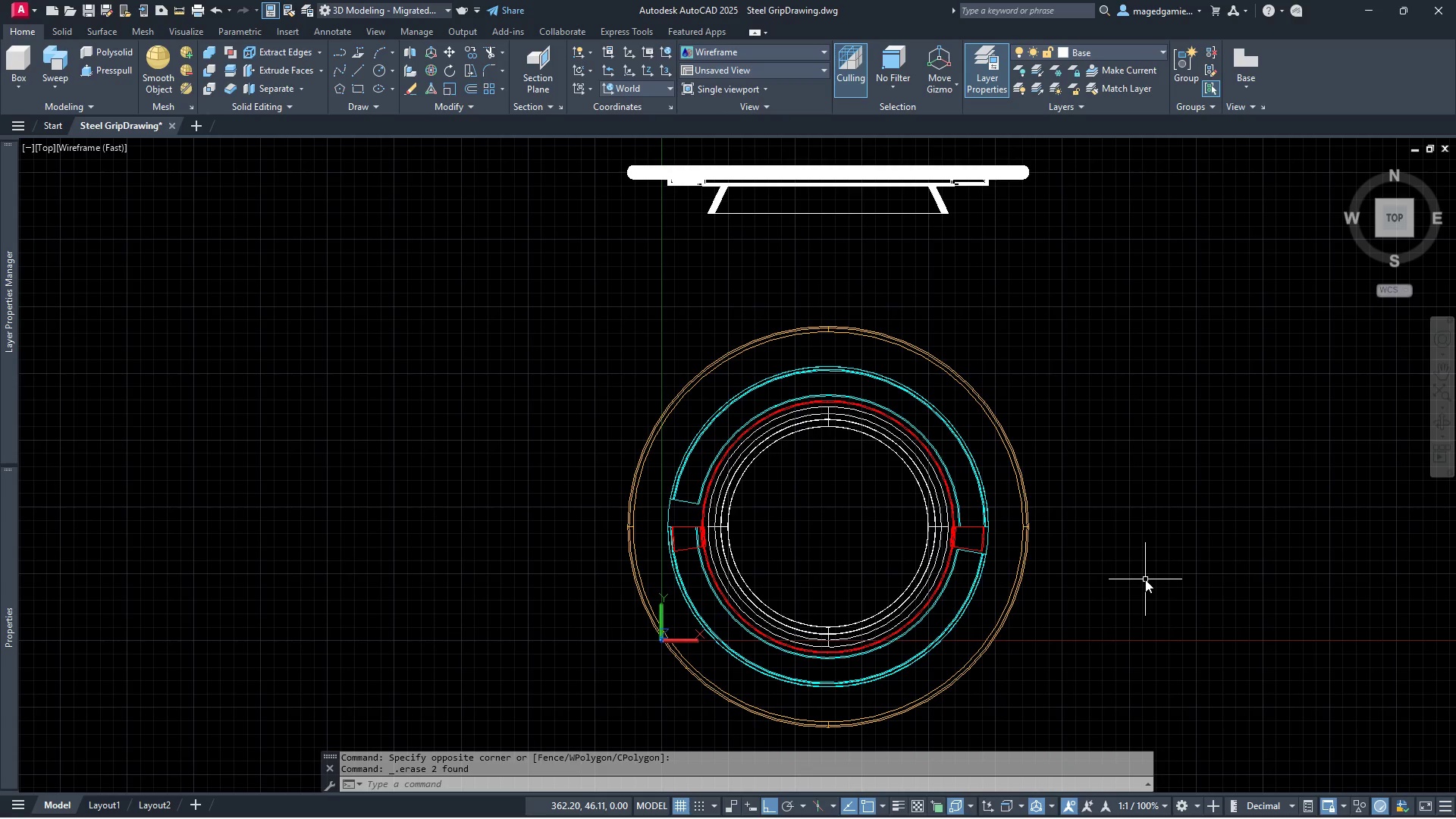 
wait(9.23)
 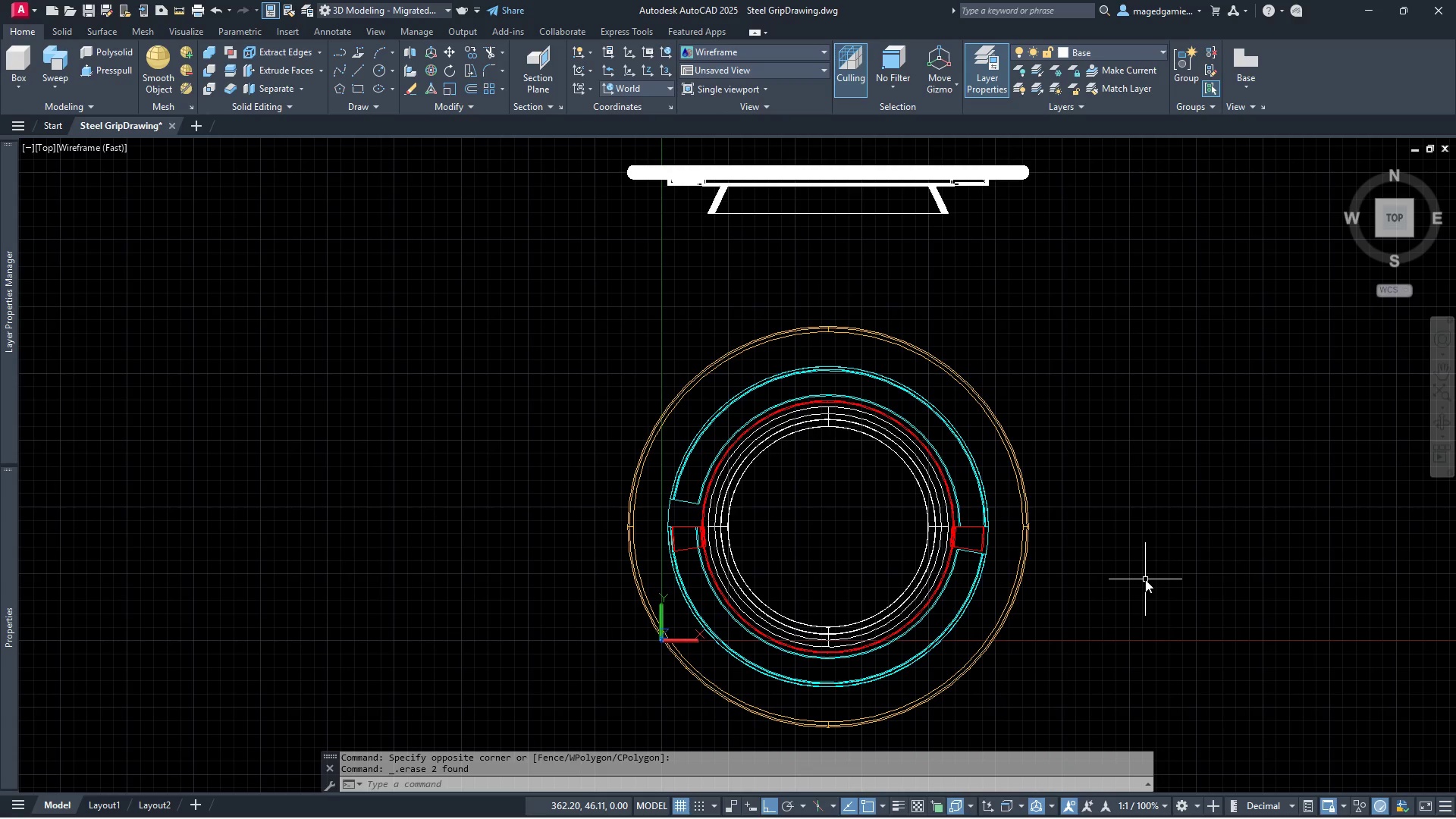 
scroll: coordinate [384, 600], scroll_direction: down, amount: 1.0
 